 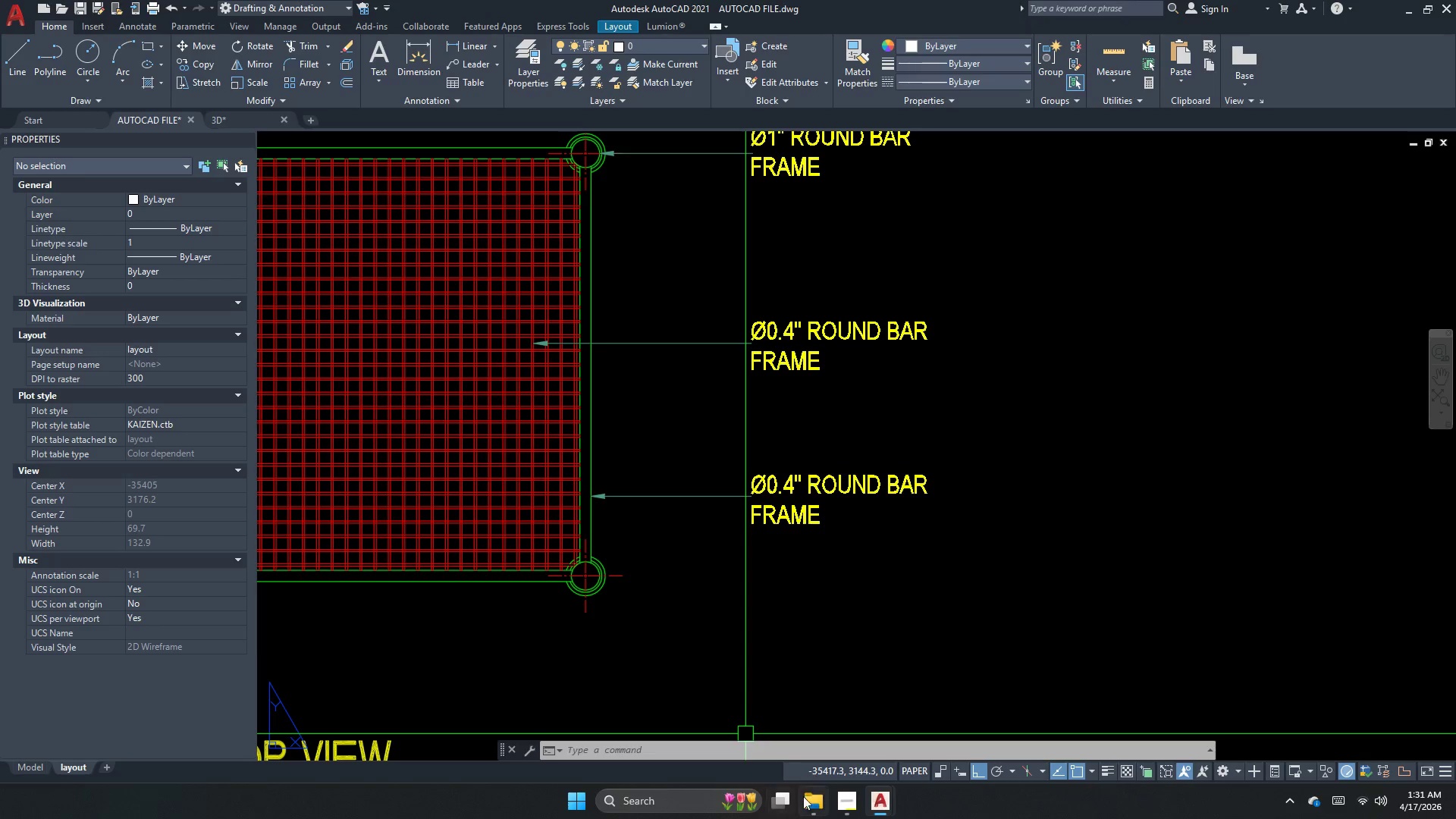 
left_click([856, 808])
 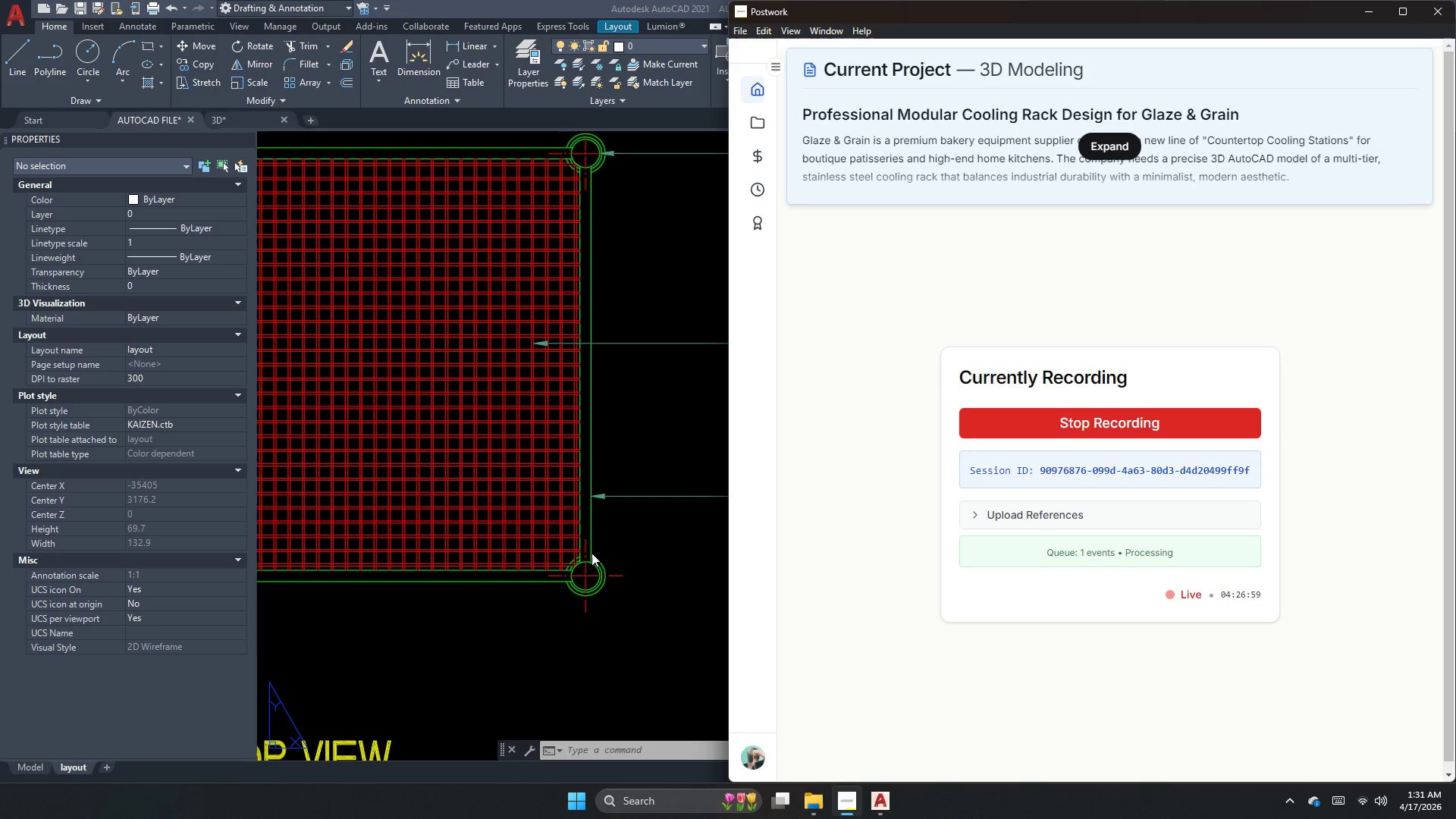 
wait(35.67)
 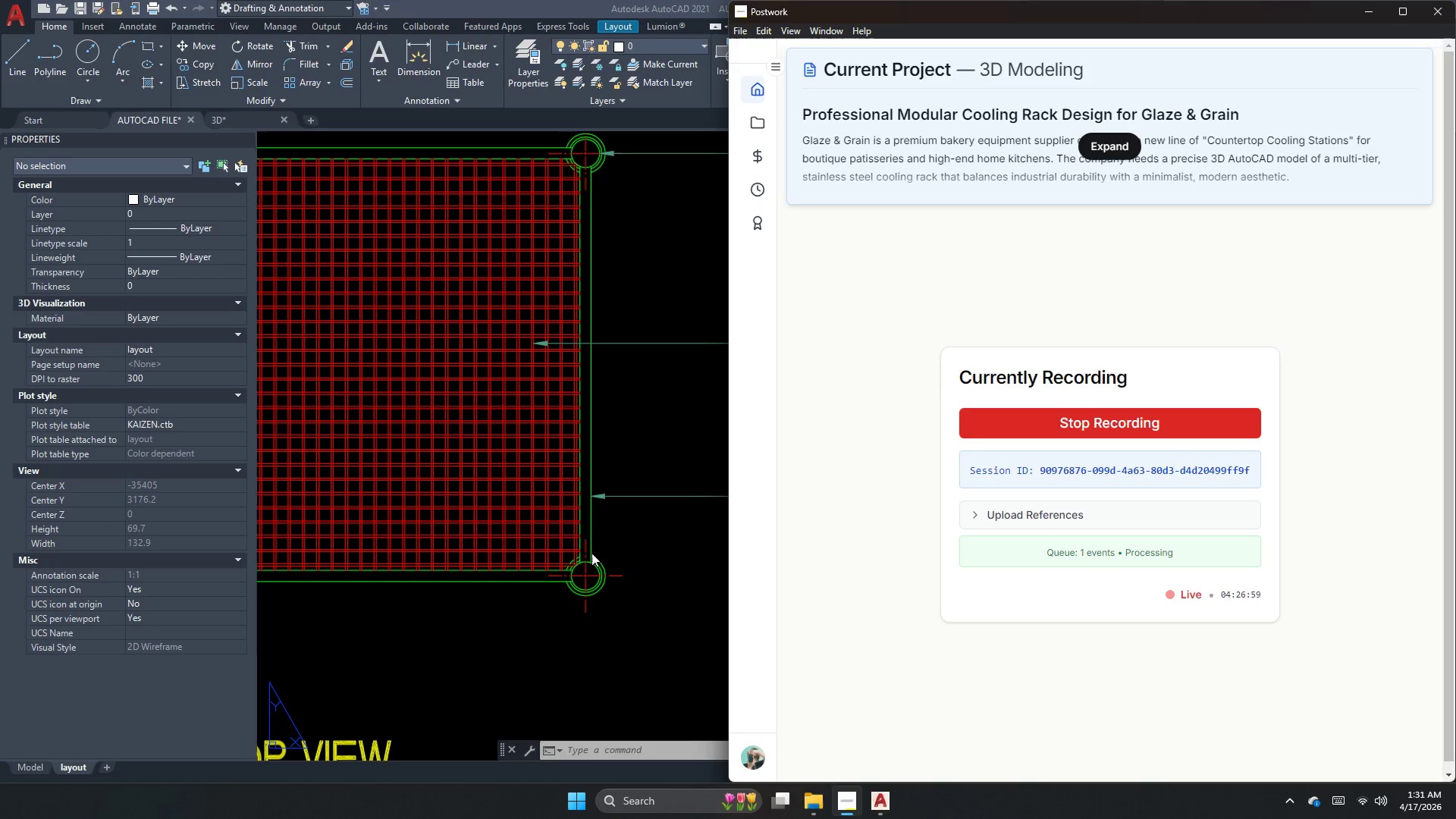 
key(Escape)
 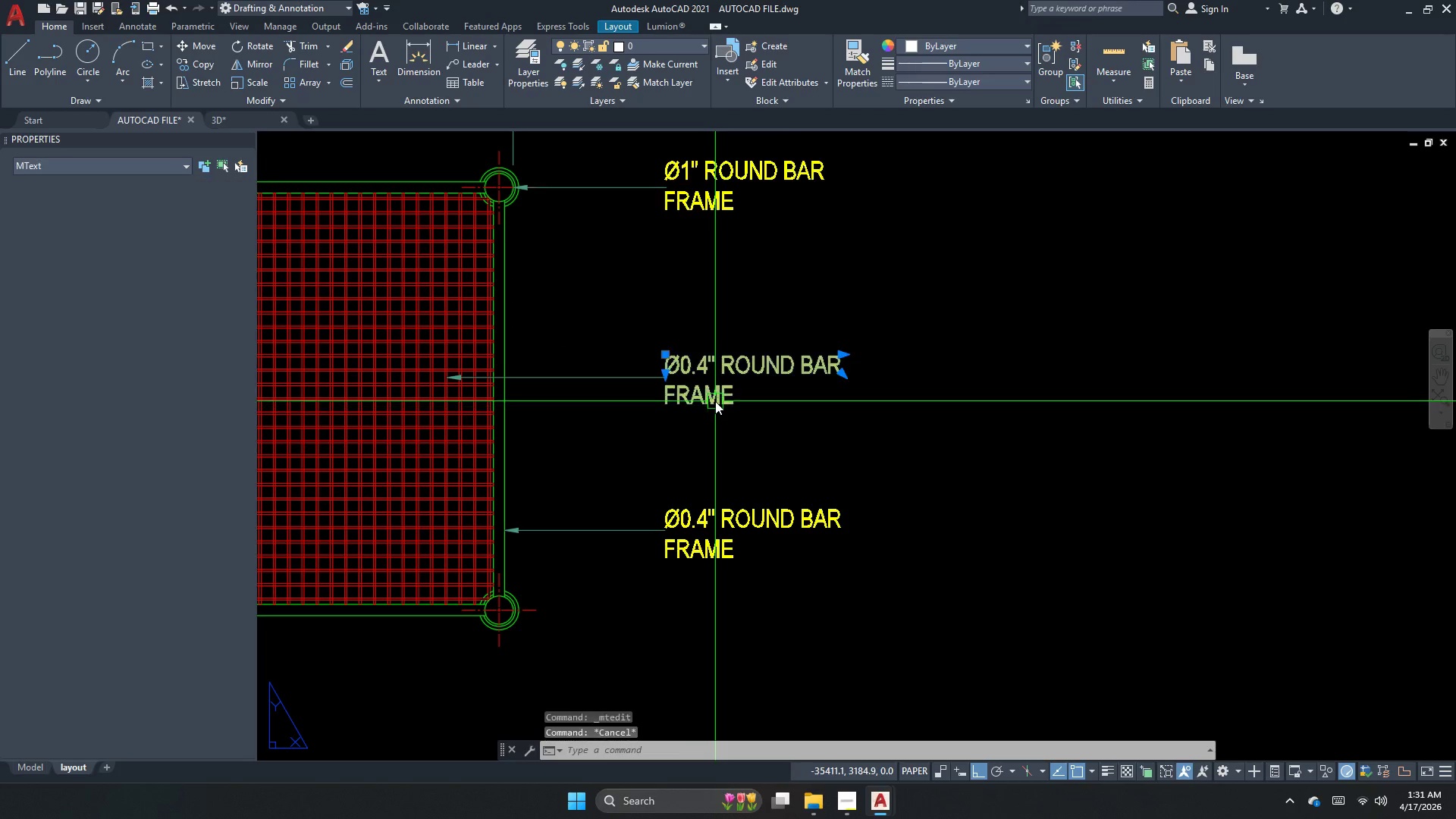 
double_click([715, 401])
 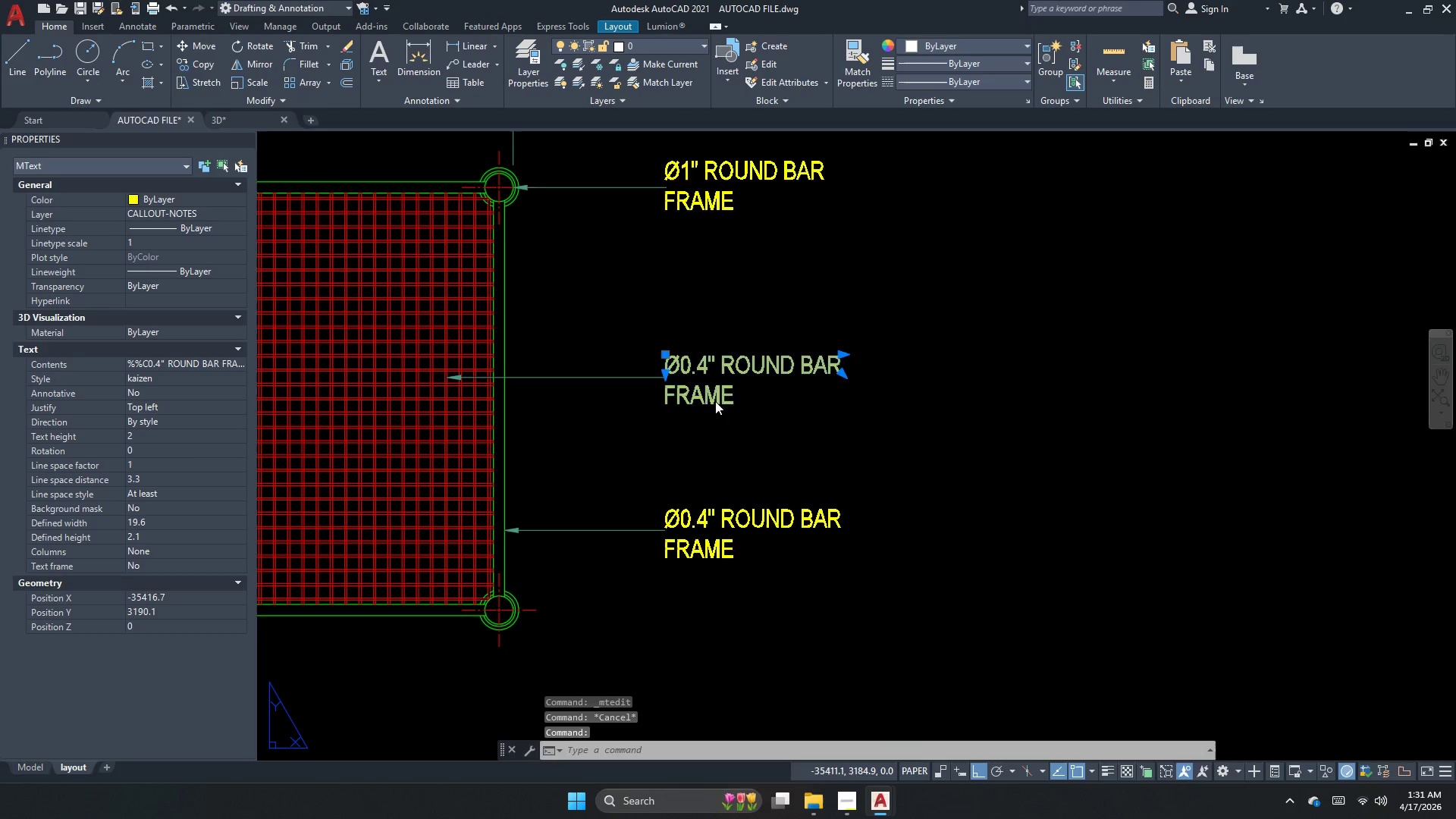 
key(Control+A)
 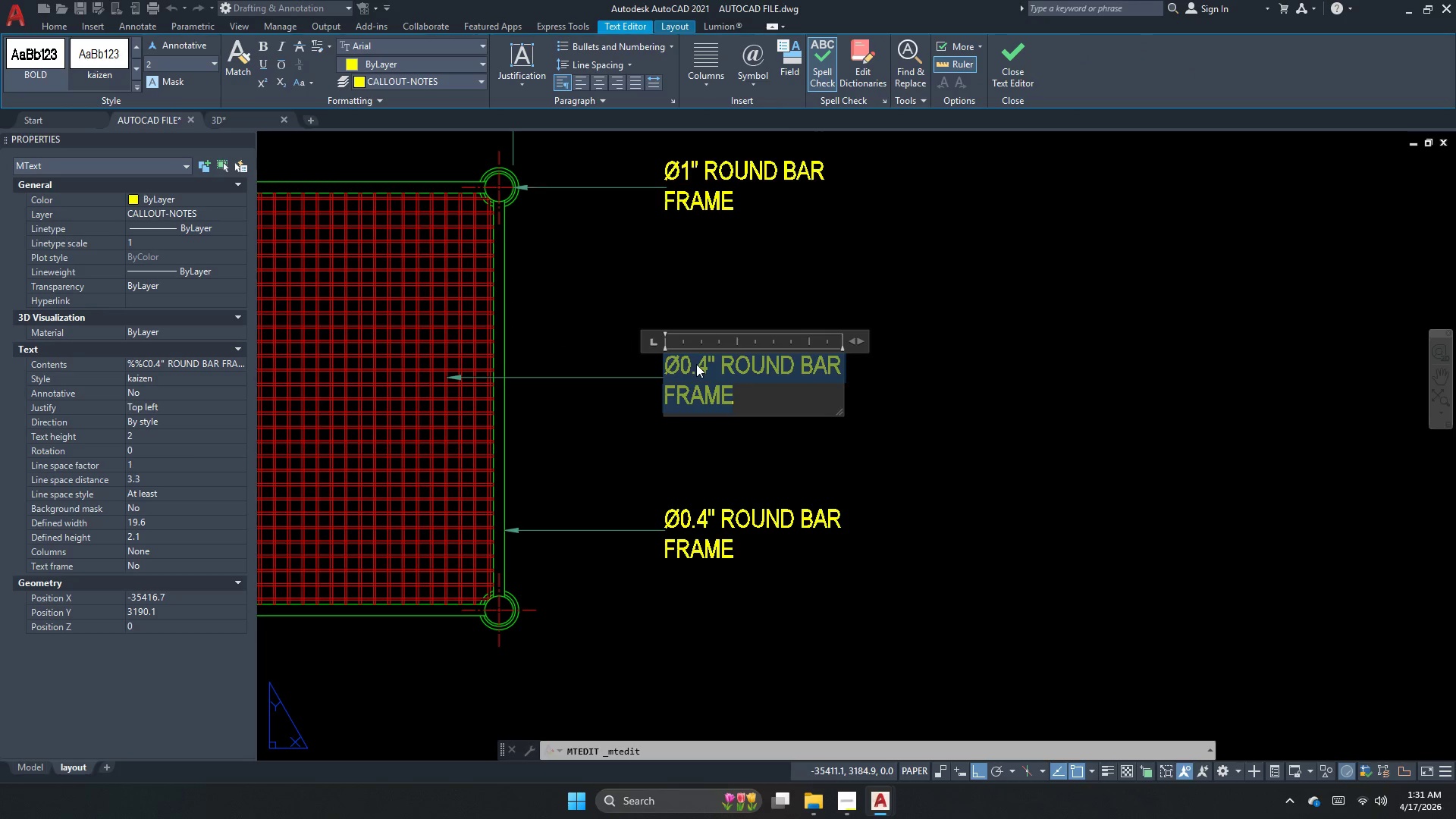 
left_click([700, 363])
 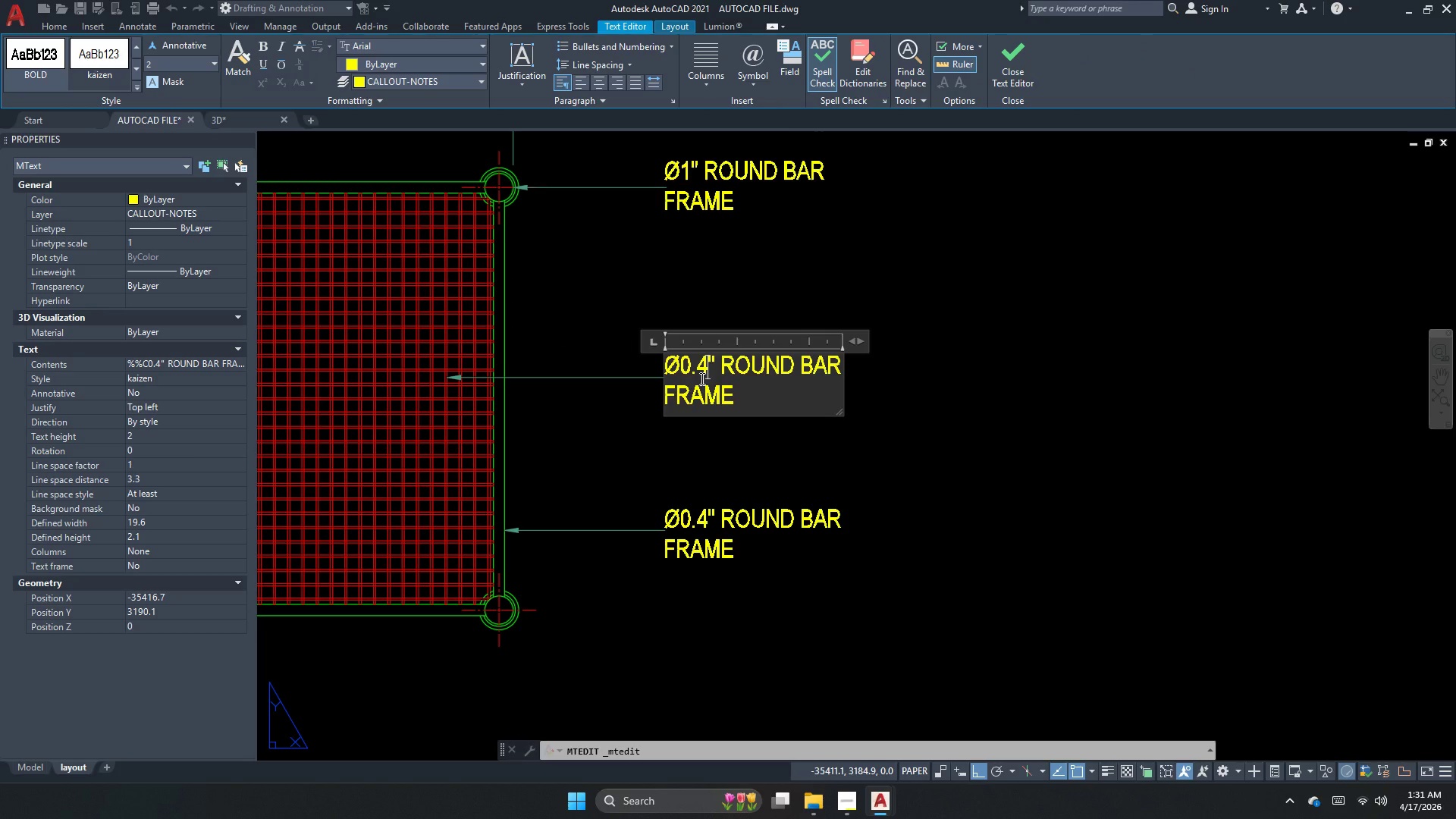 
key(Backspace)
 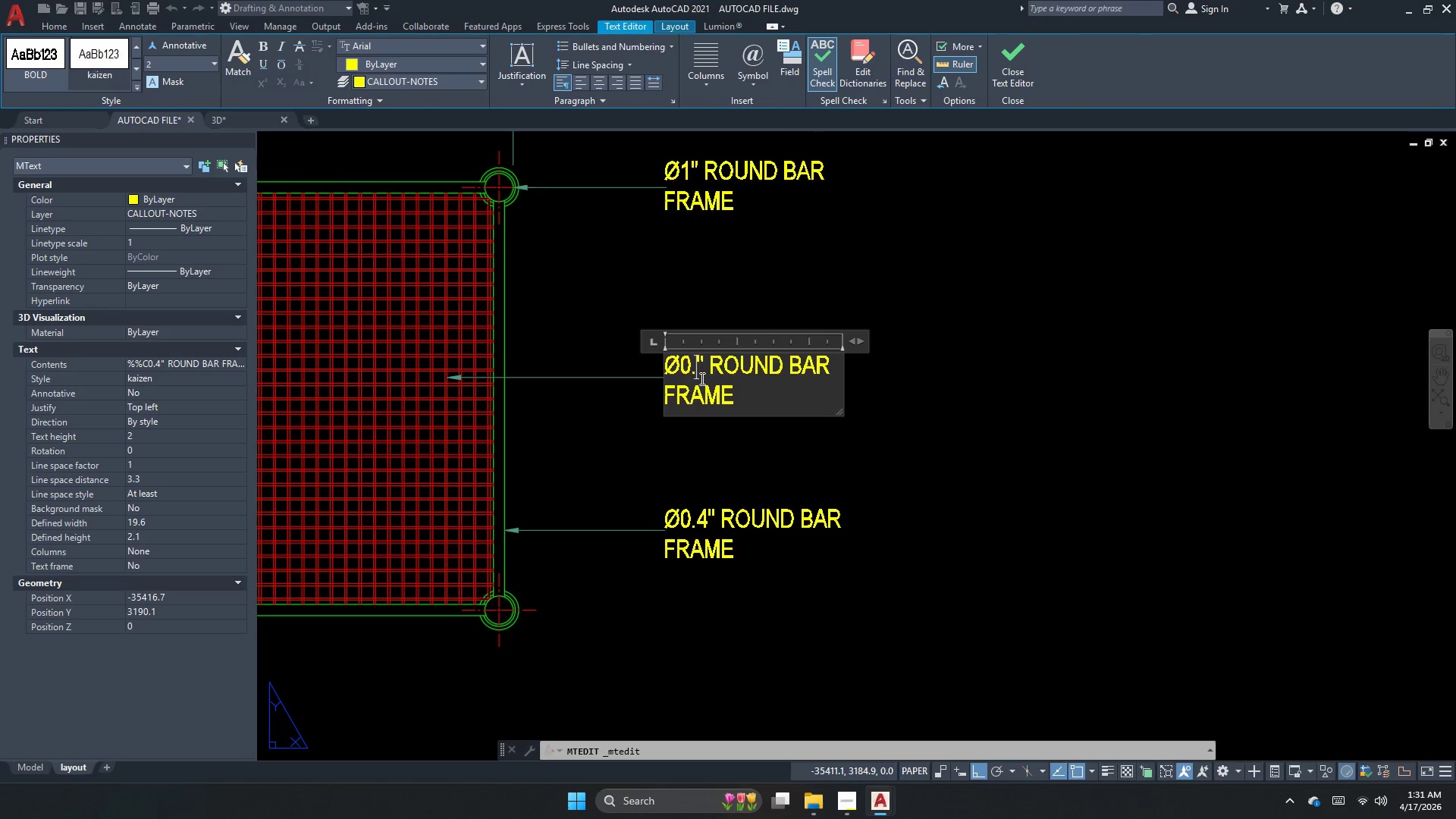 
key(Numpad5)
 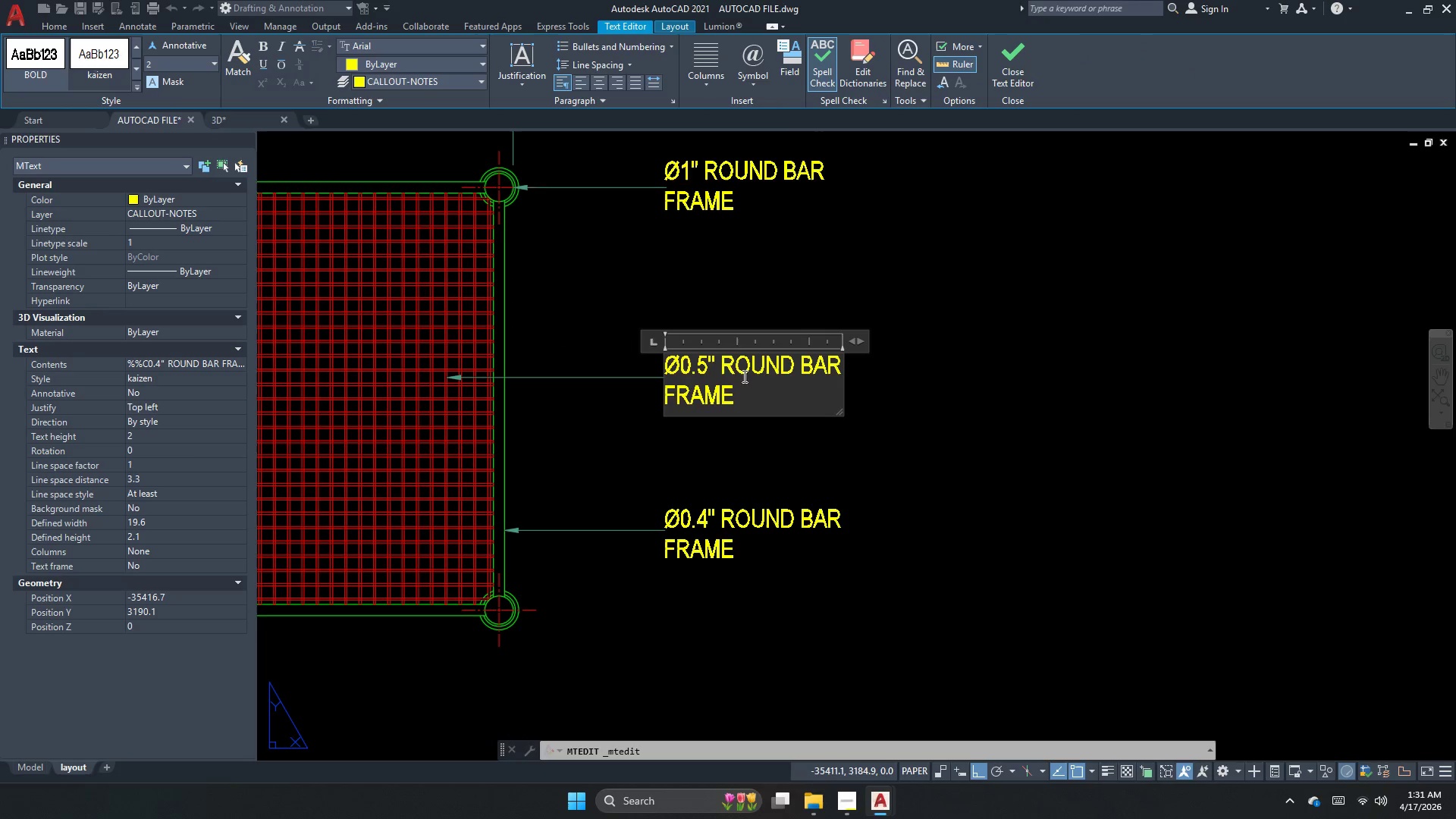 
left_click_drag(start_coordinate=[722, 372], to_coordinate=[826, 425])
 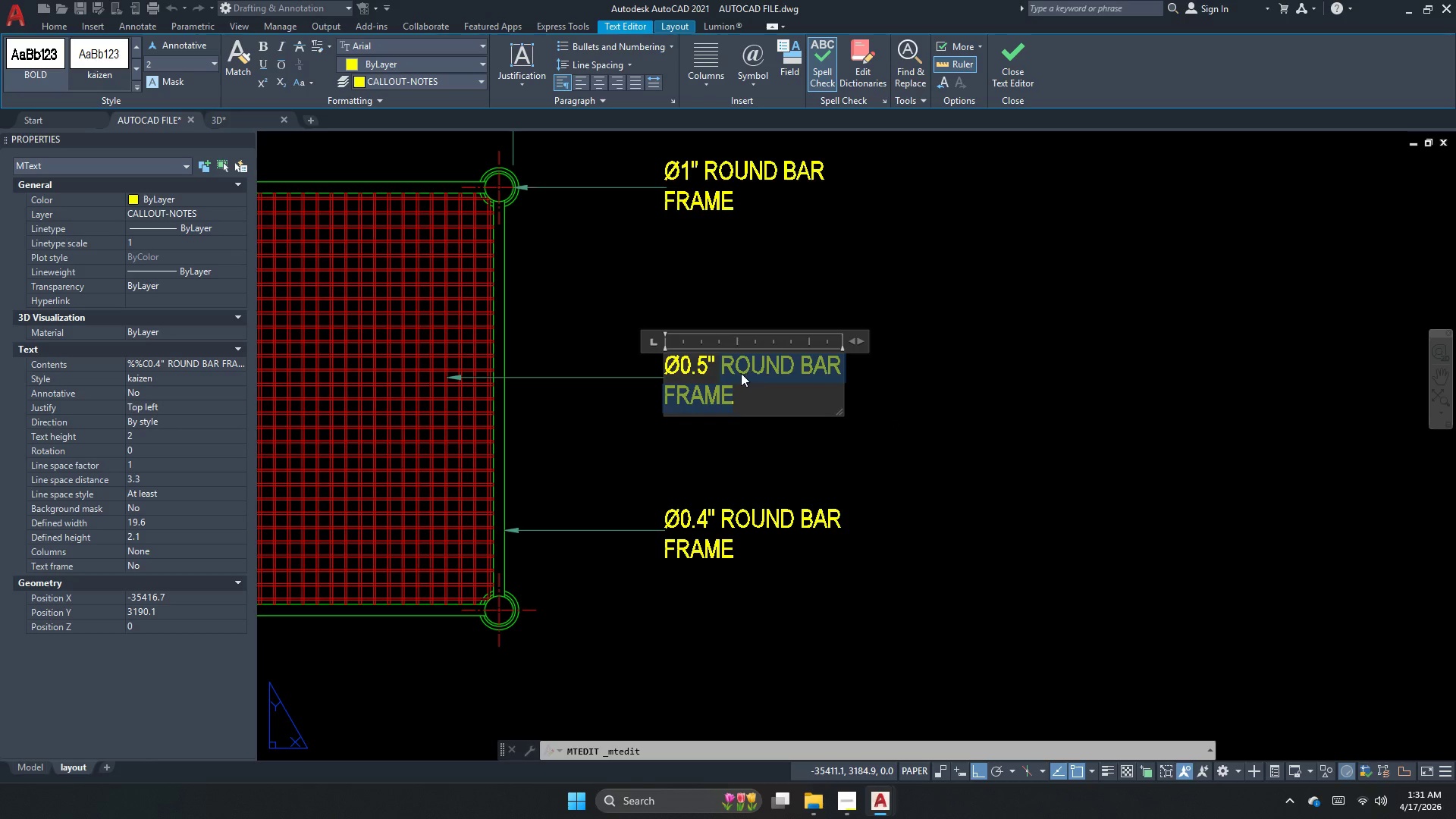 
left_click([675, 369])
 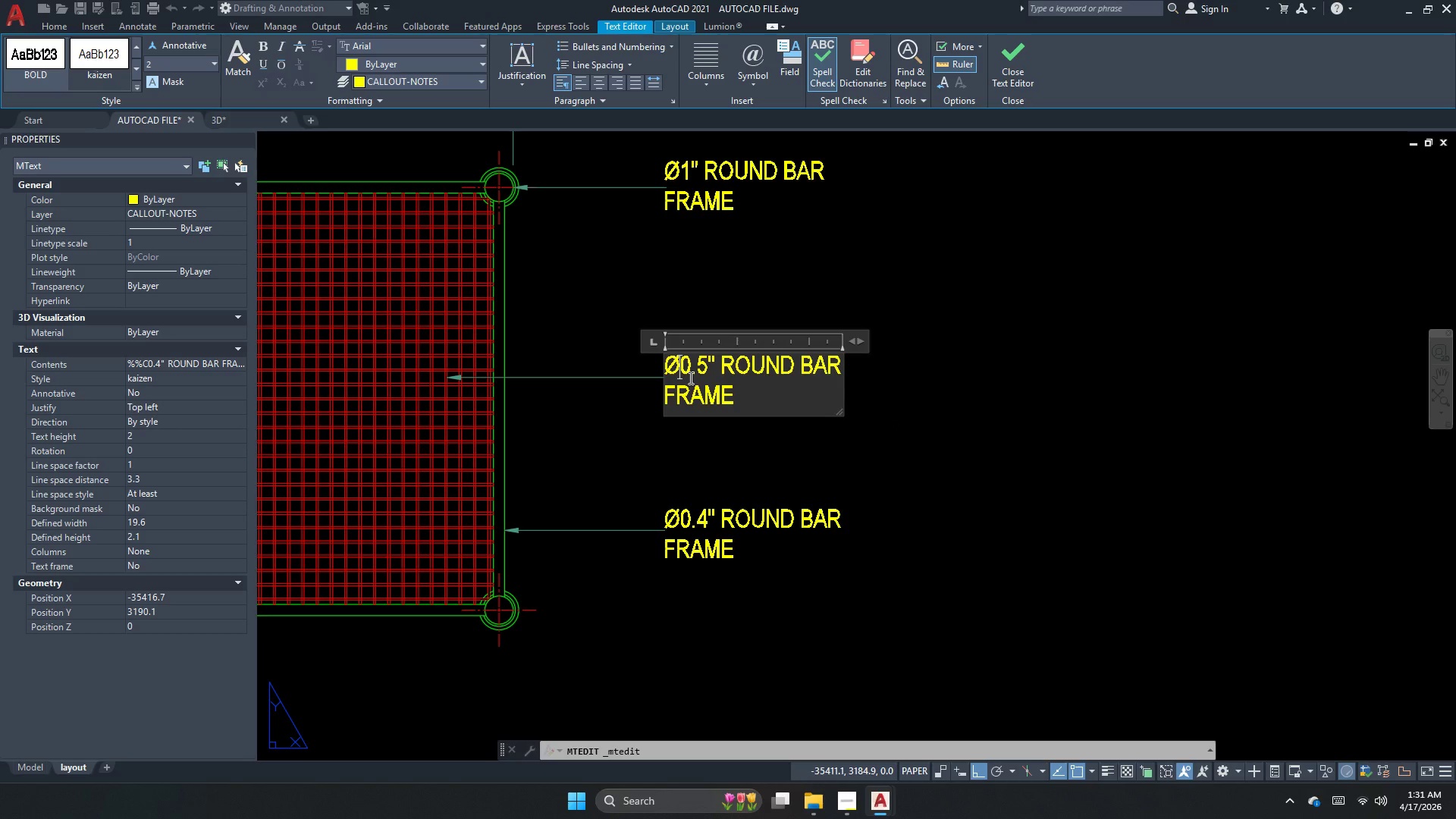 
key(Backspace)
 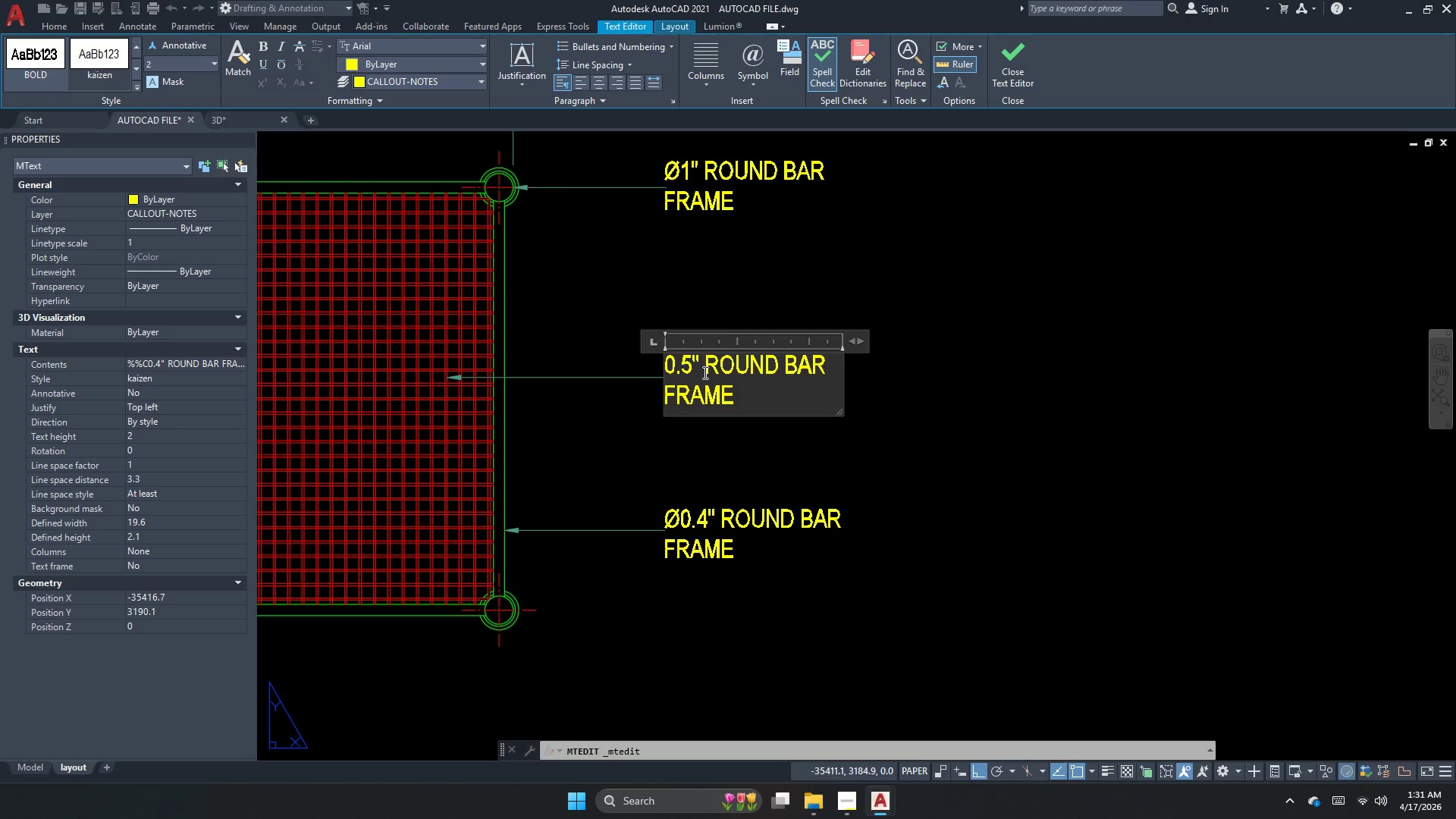 
left_click([704, 372])
 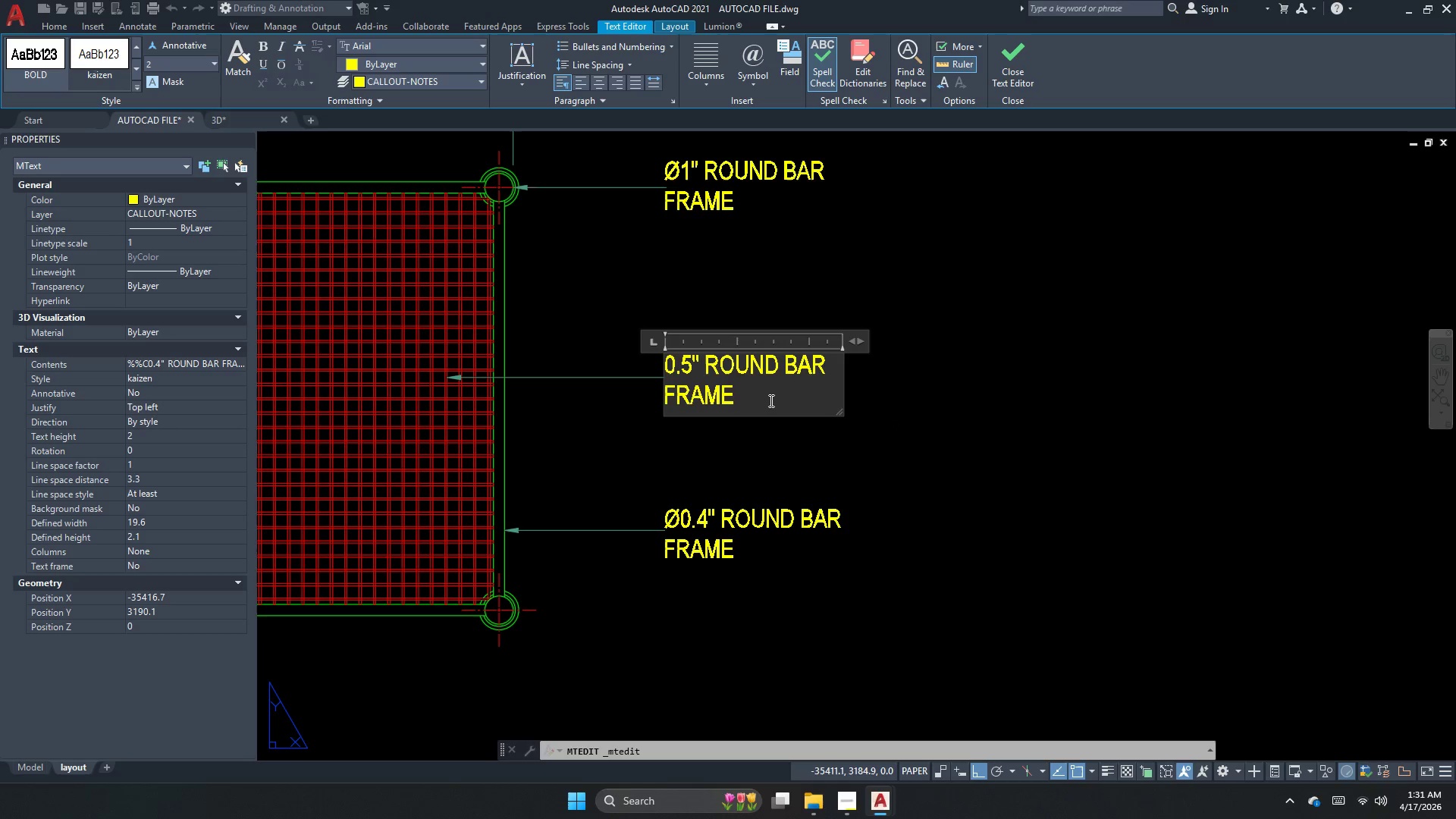 
key(Shift+X)
 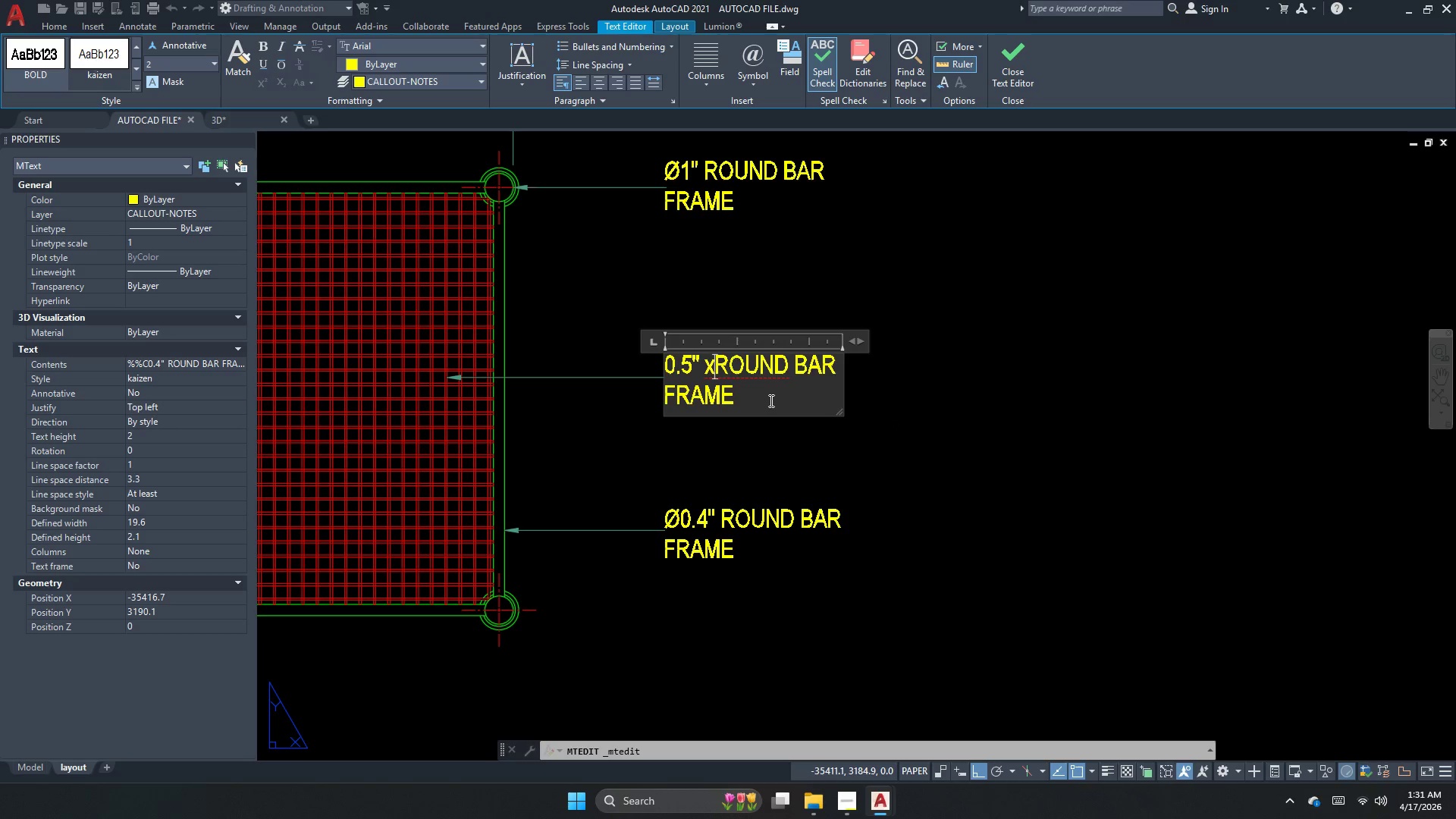 
key(Shift+Space)
 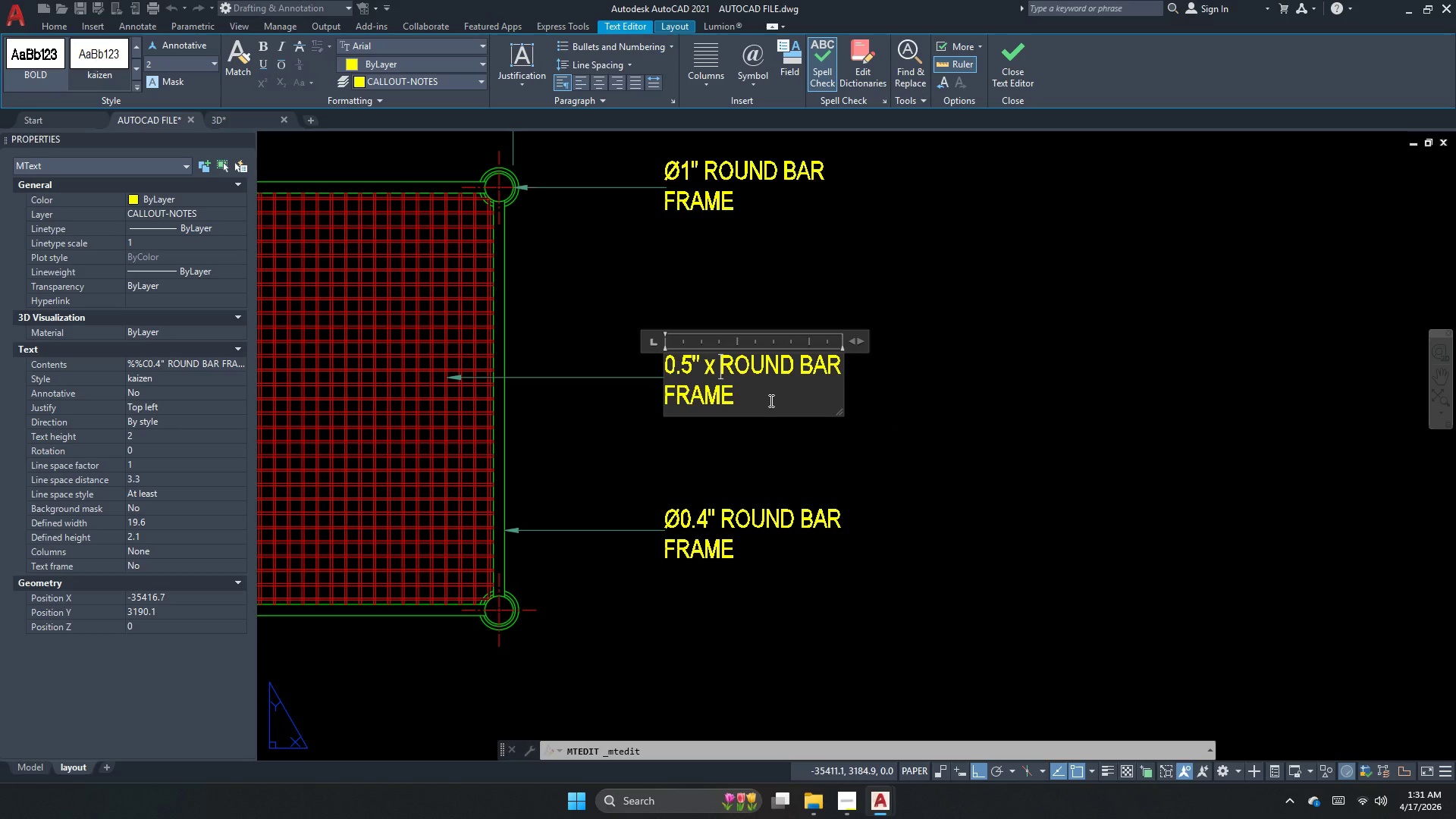 
key(Numpad0)
 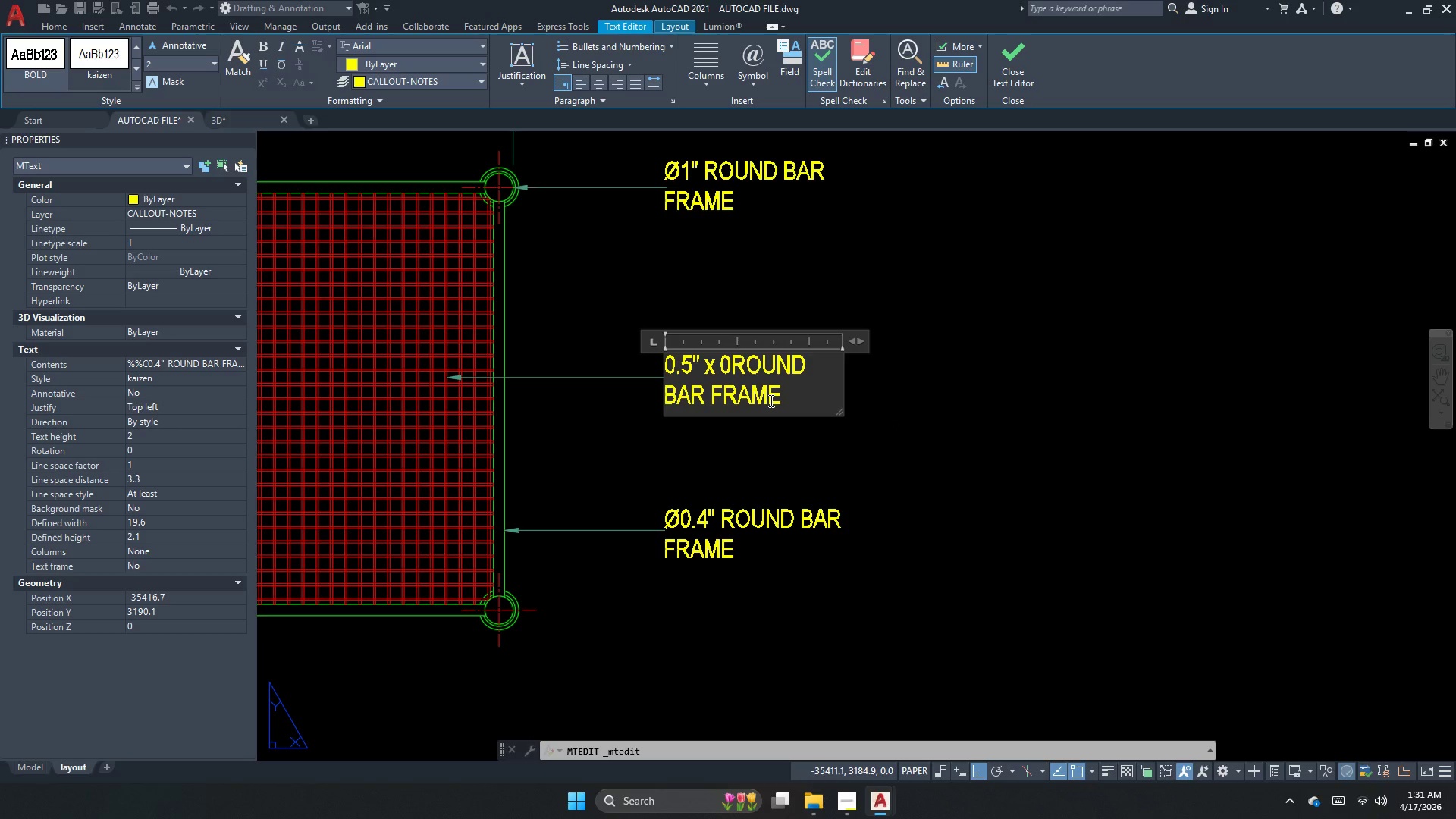 
key(NumpadDecimal)
 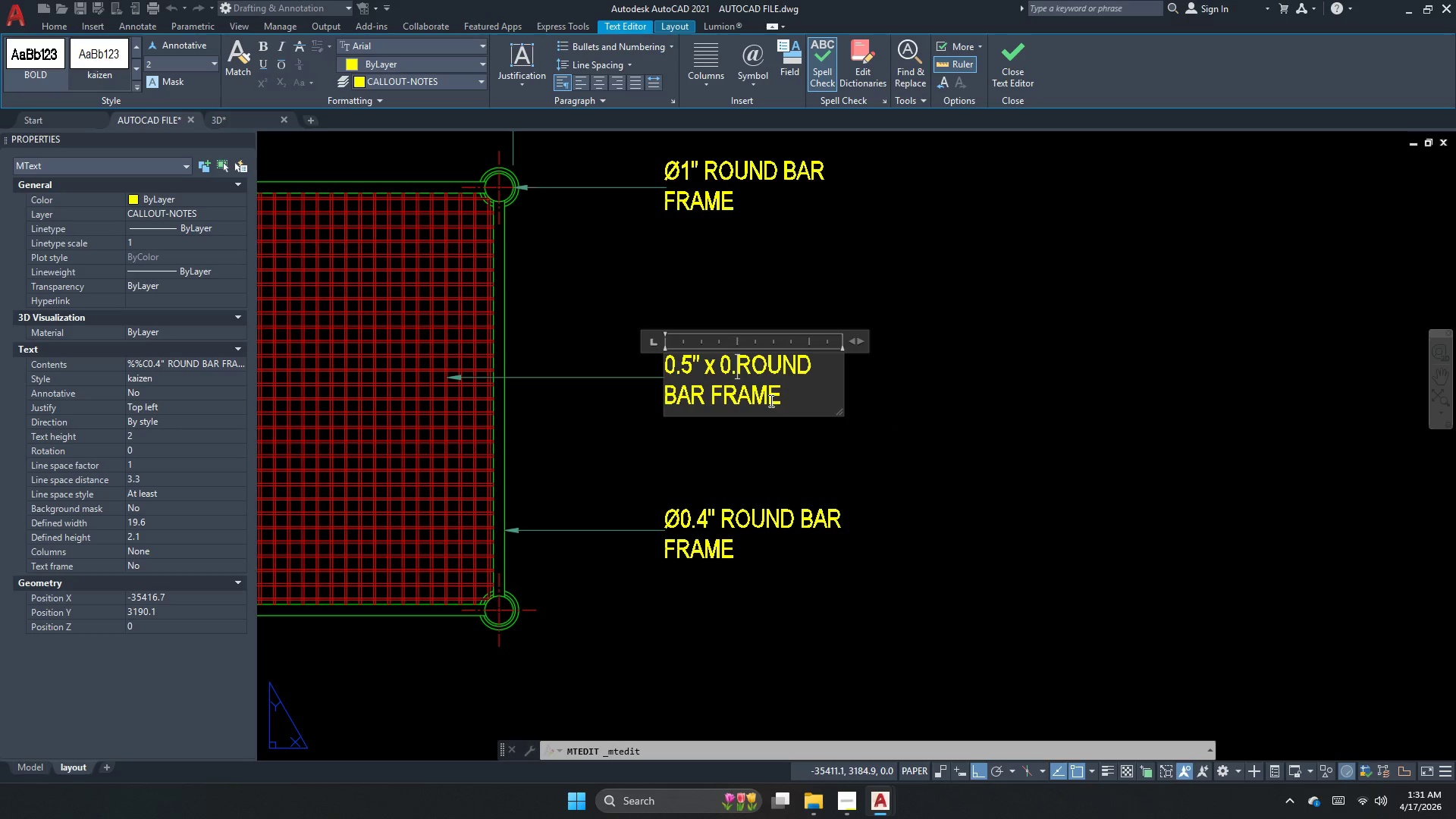 
key(Numpad5)
 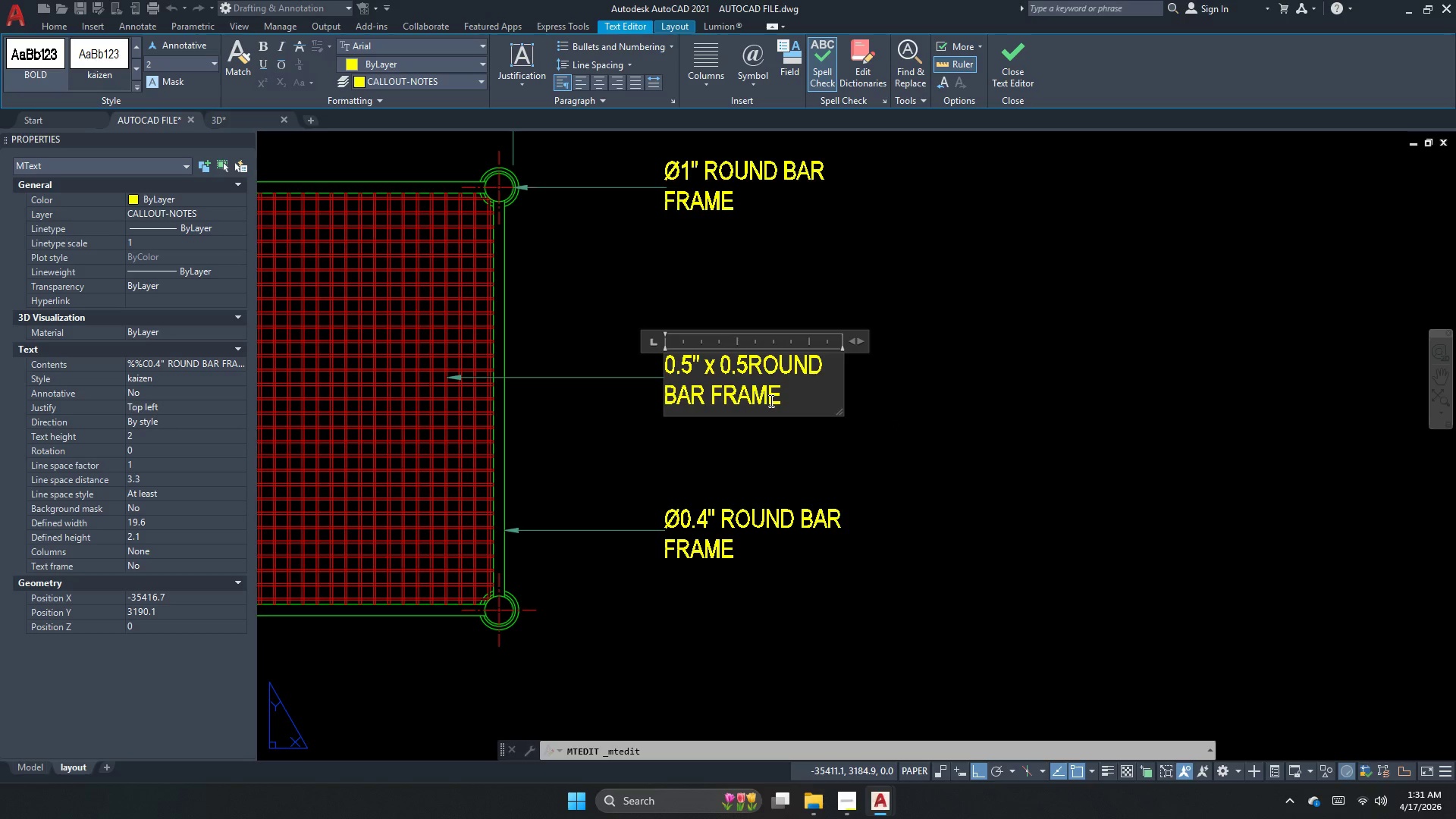 
key(Shift+Quote)
 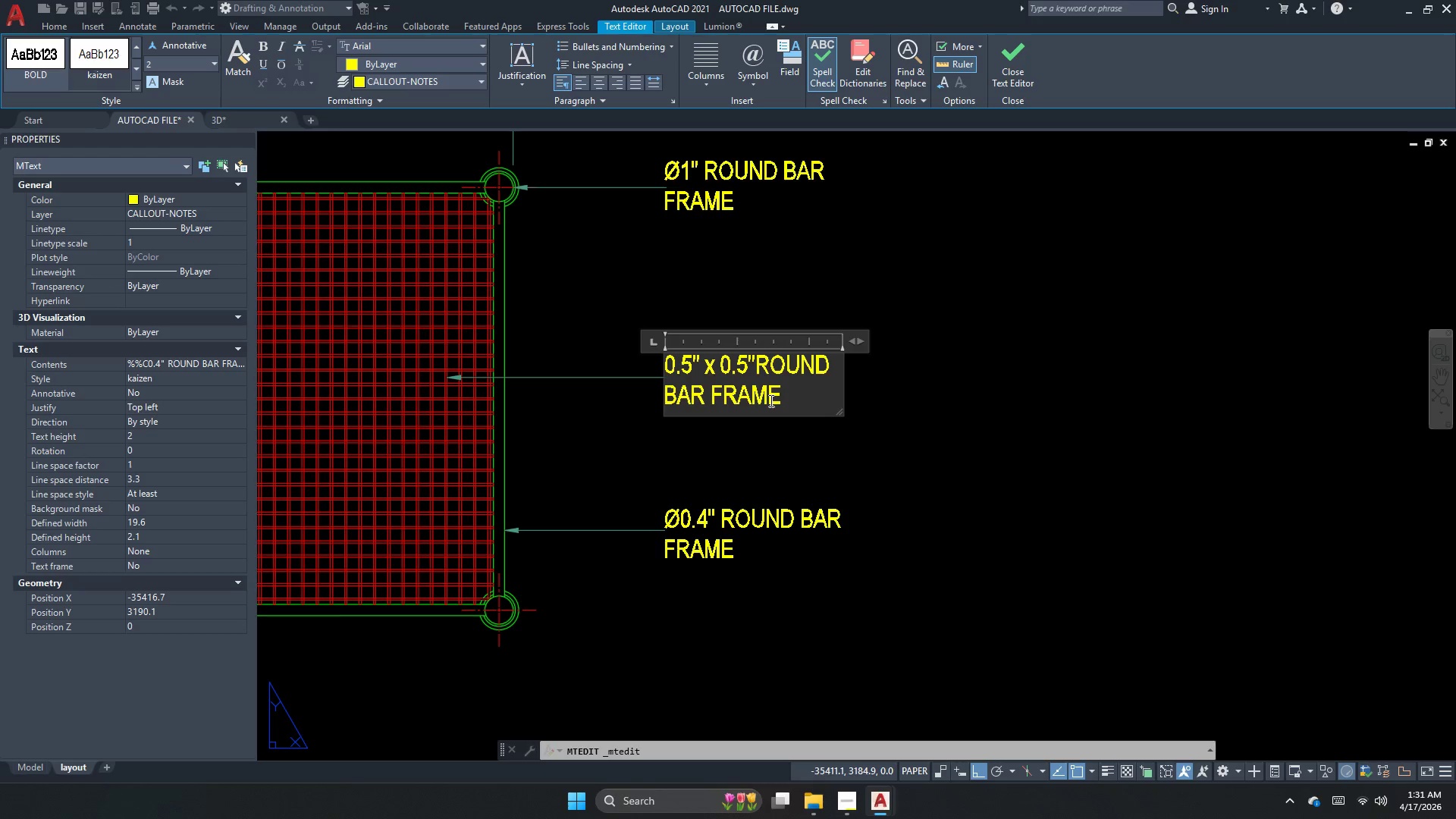 
key(Space)
 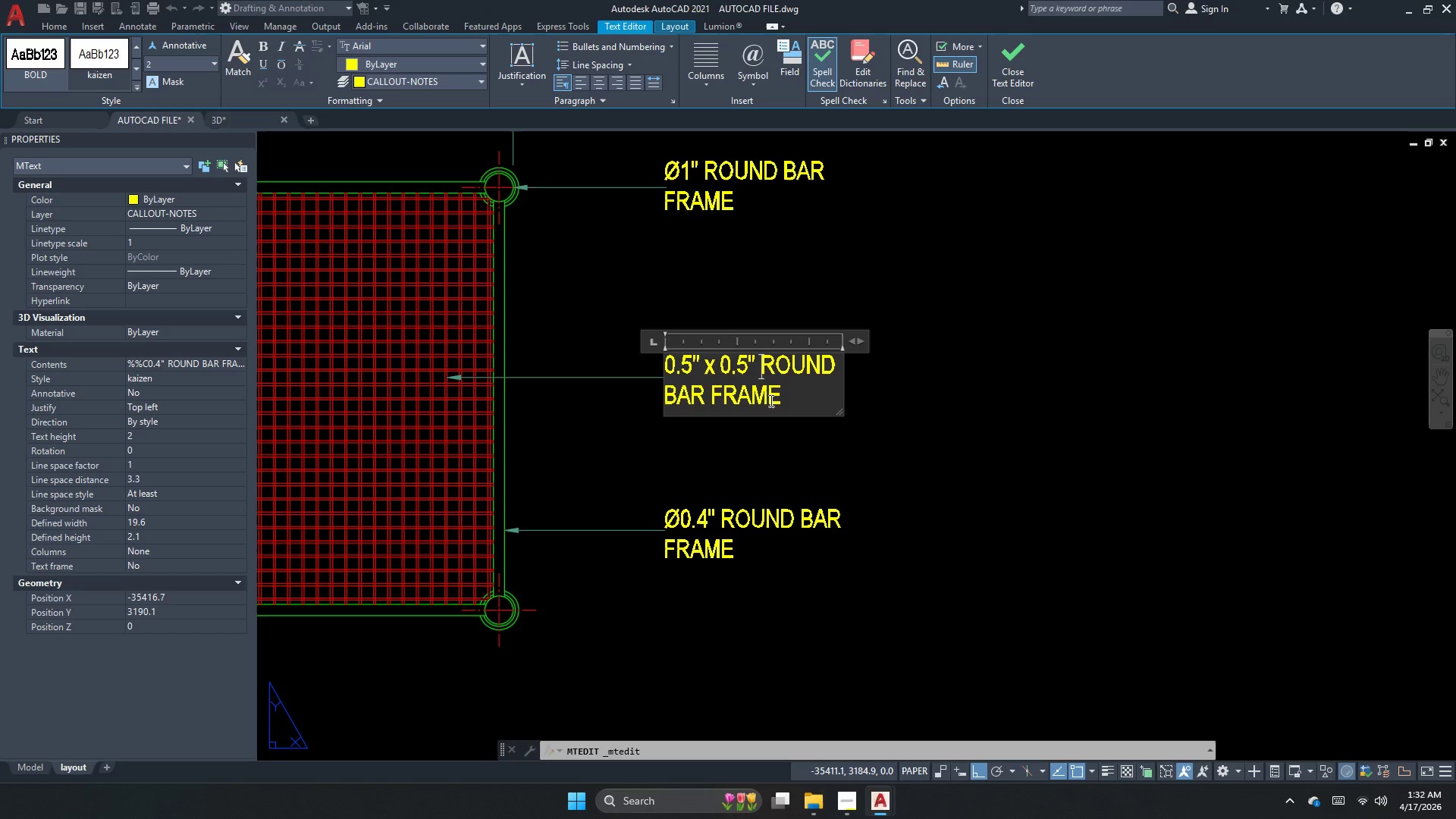 
left_click_drag(start_coordinate=[764, 372], to_coordinate=[805, 400])
 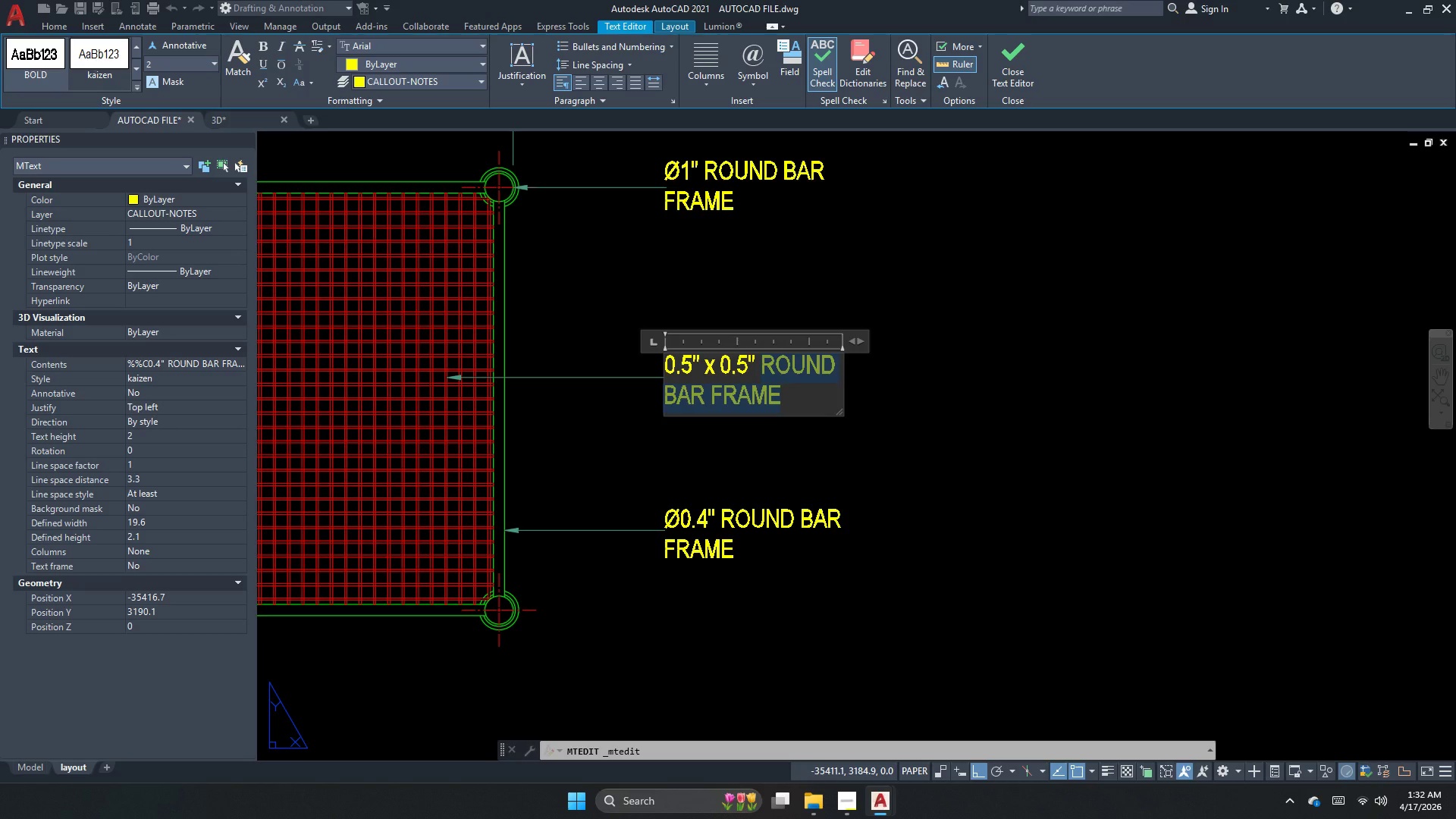 
type(wire mesh )
 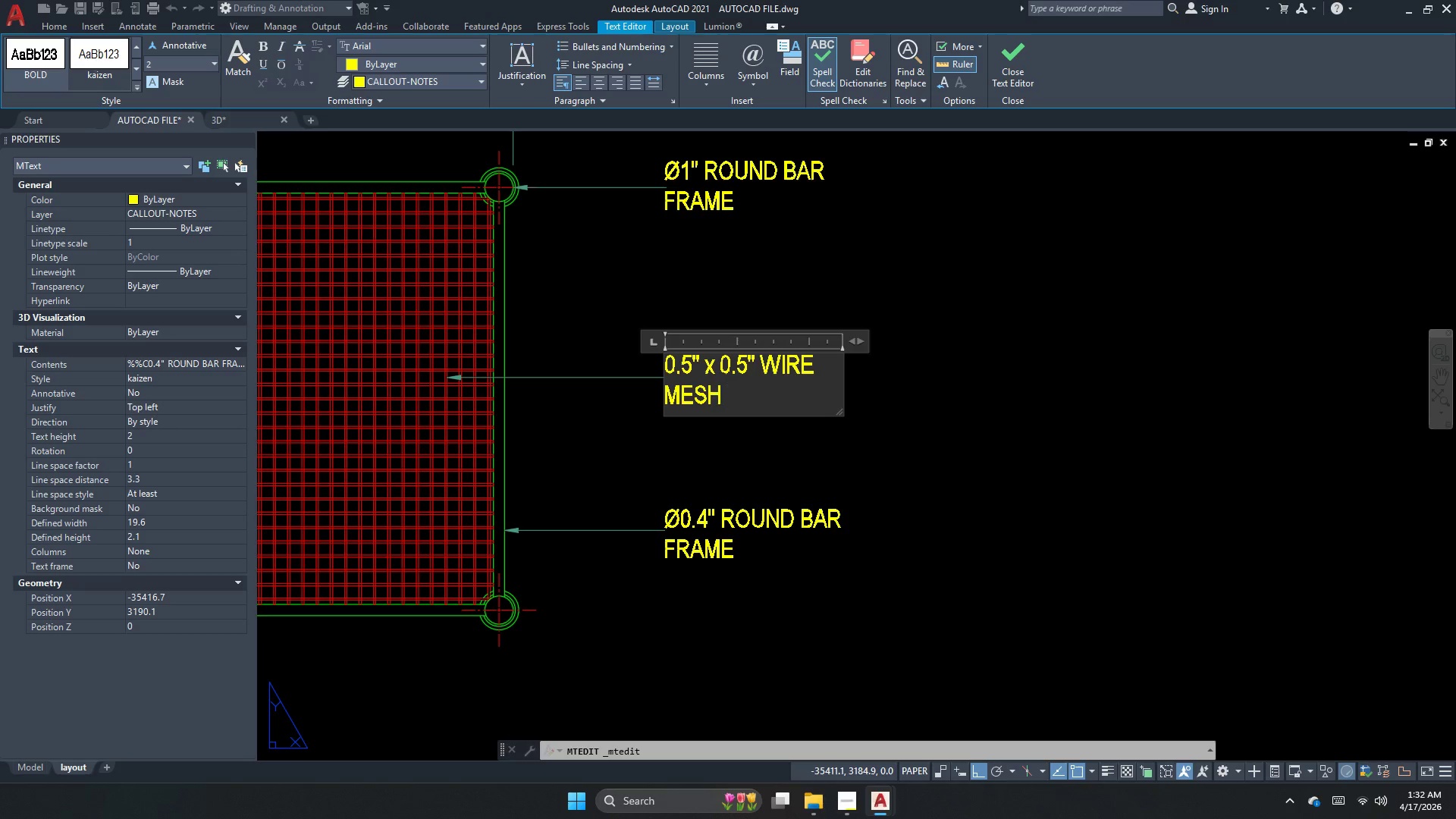 
type(grif)
key(Backspace)
type(d spacign)
 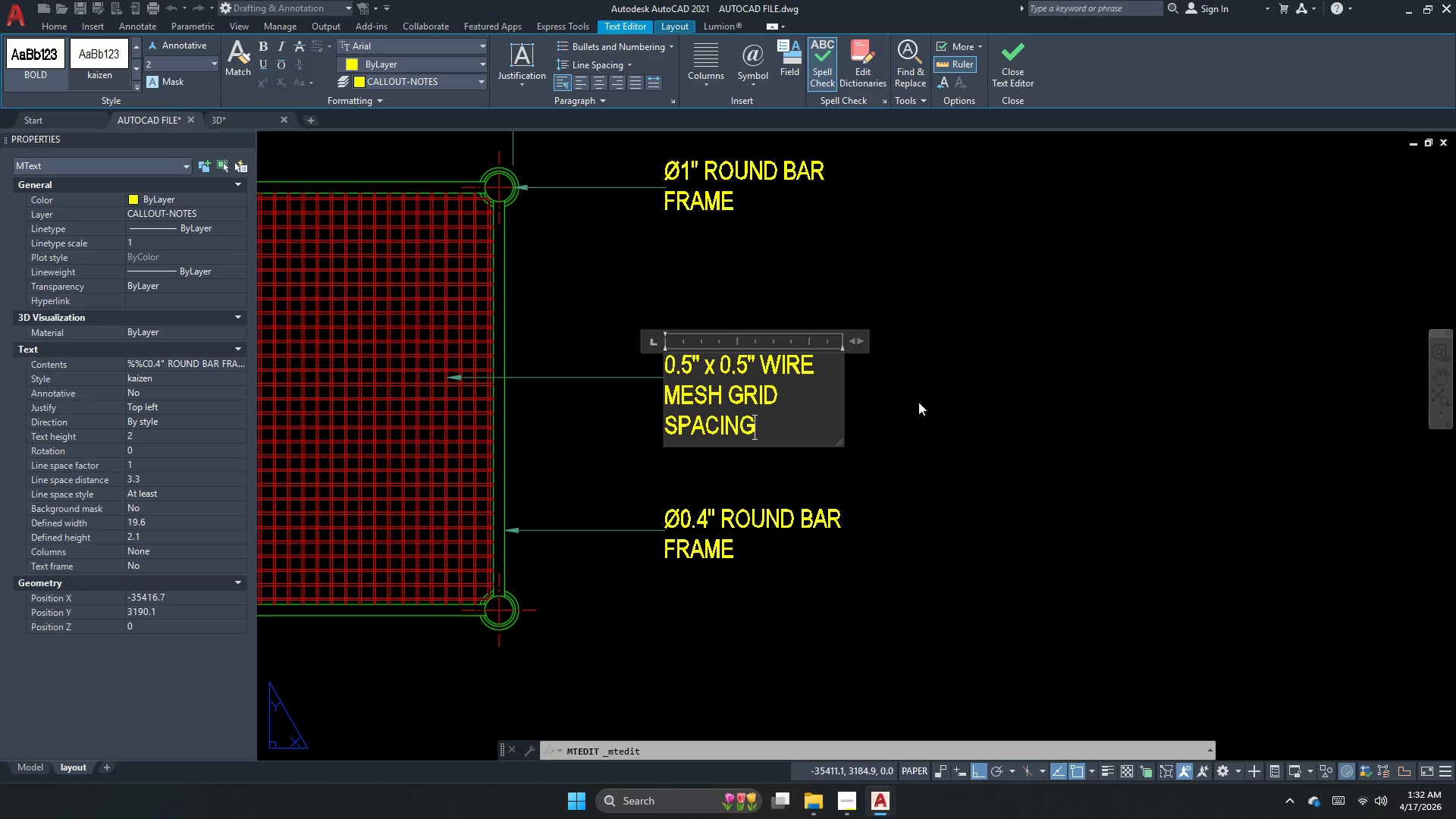 
left_click_drag(start_coordinate=[856, 338], to_coordinate=[899, 346])
 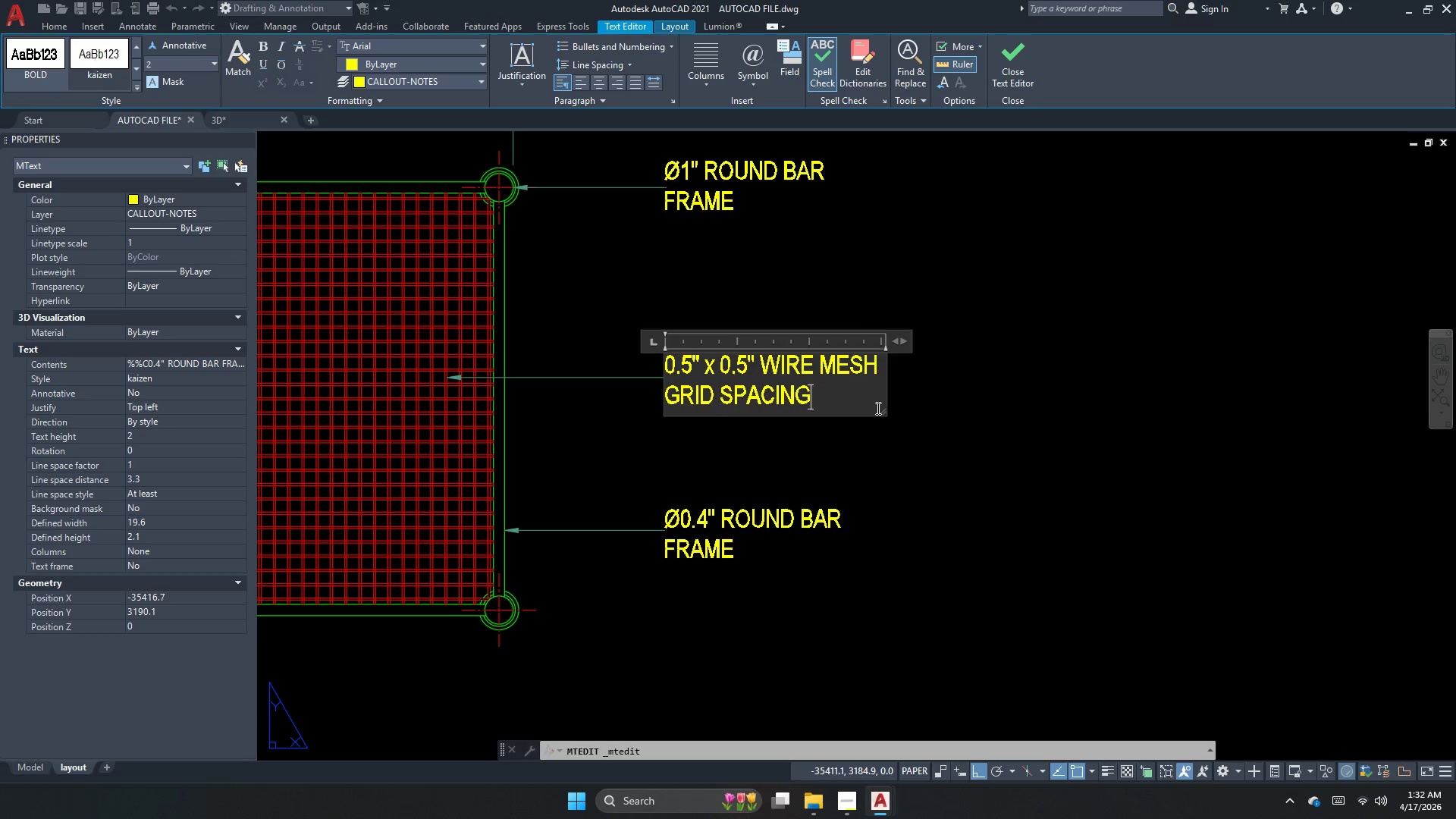 
double_click([1025, 468])
 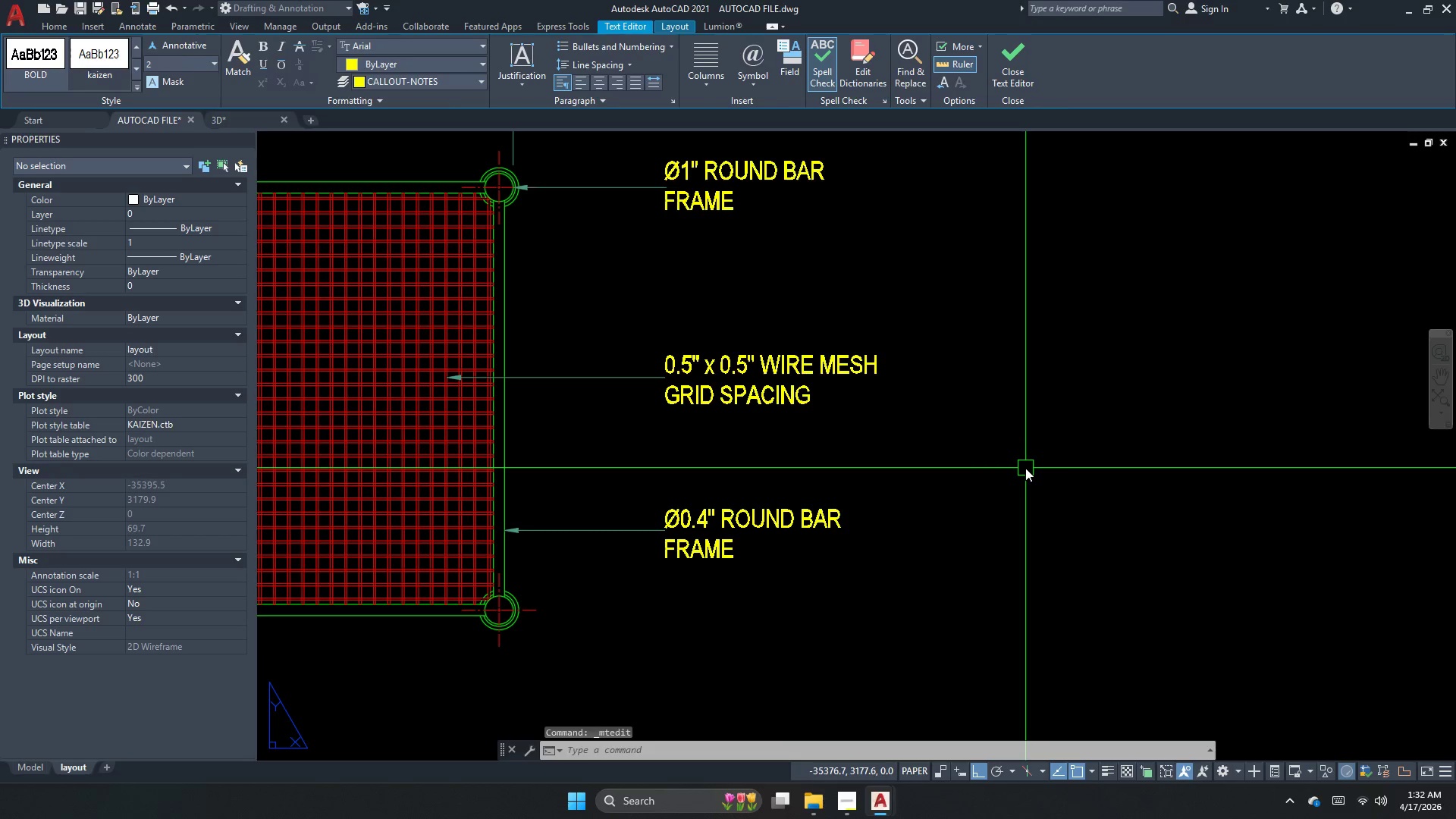 
key(Escape)
 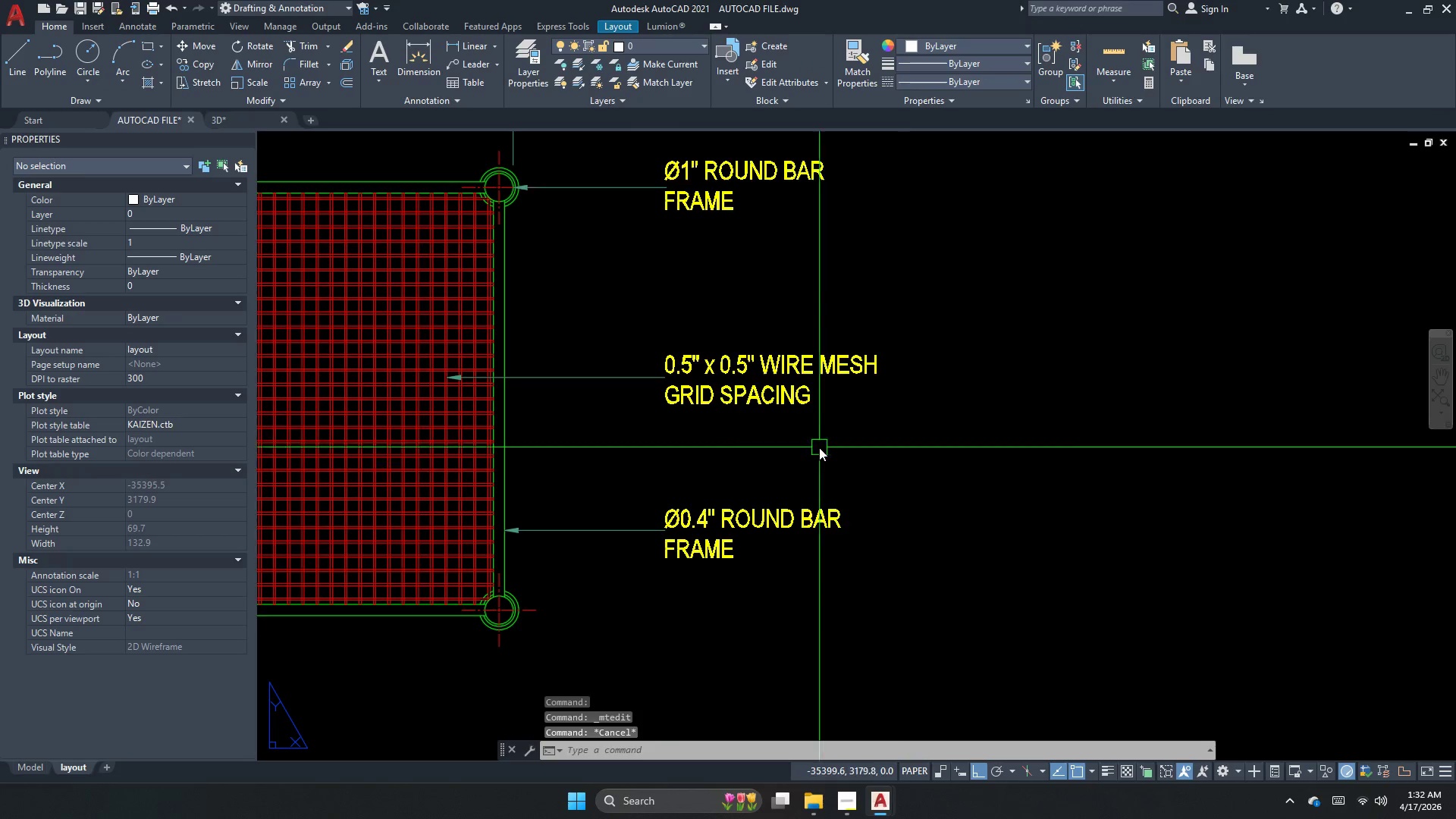 
scroll: coordinate [697, 452], scroll_direction: down, amount: 2.0
 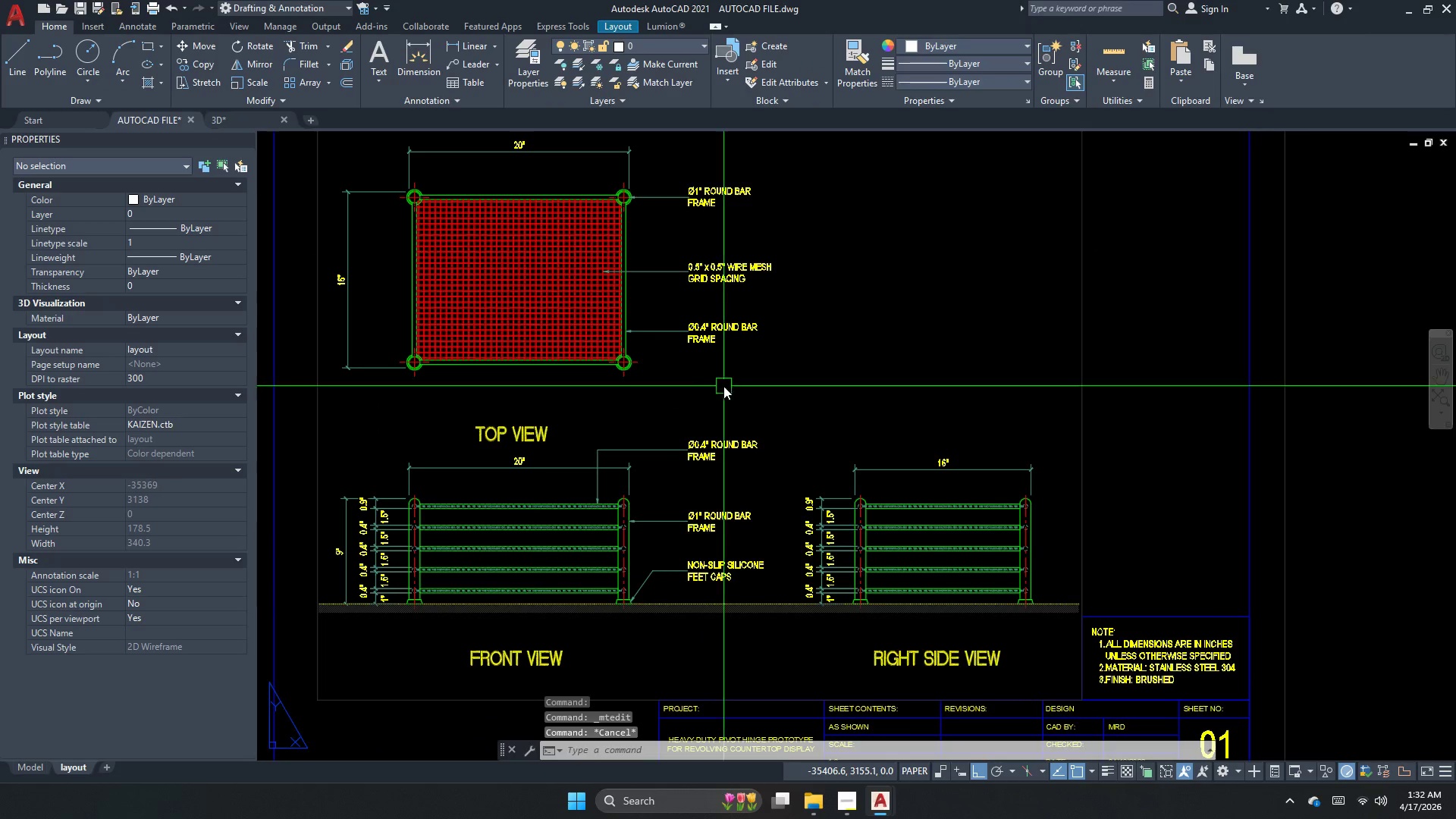 
key(Escape)
 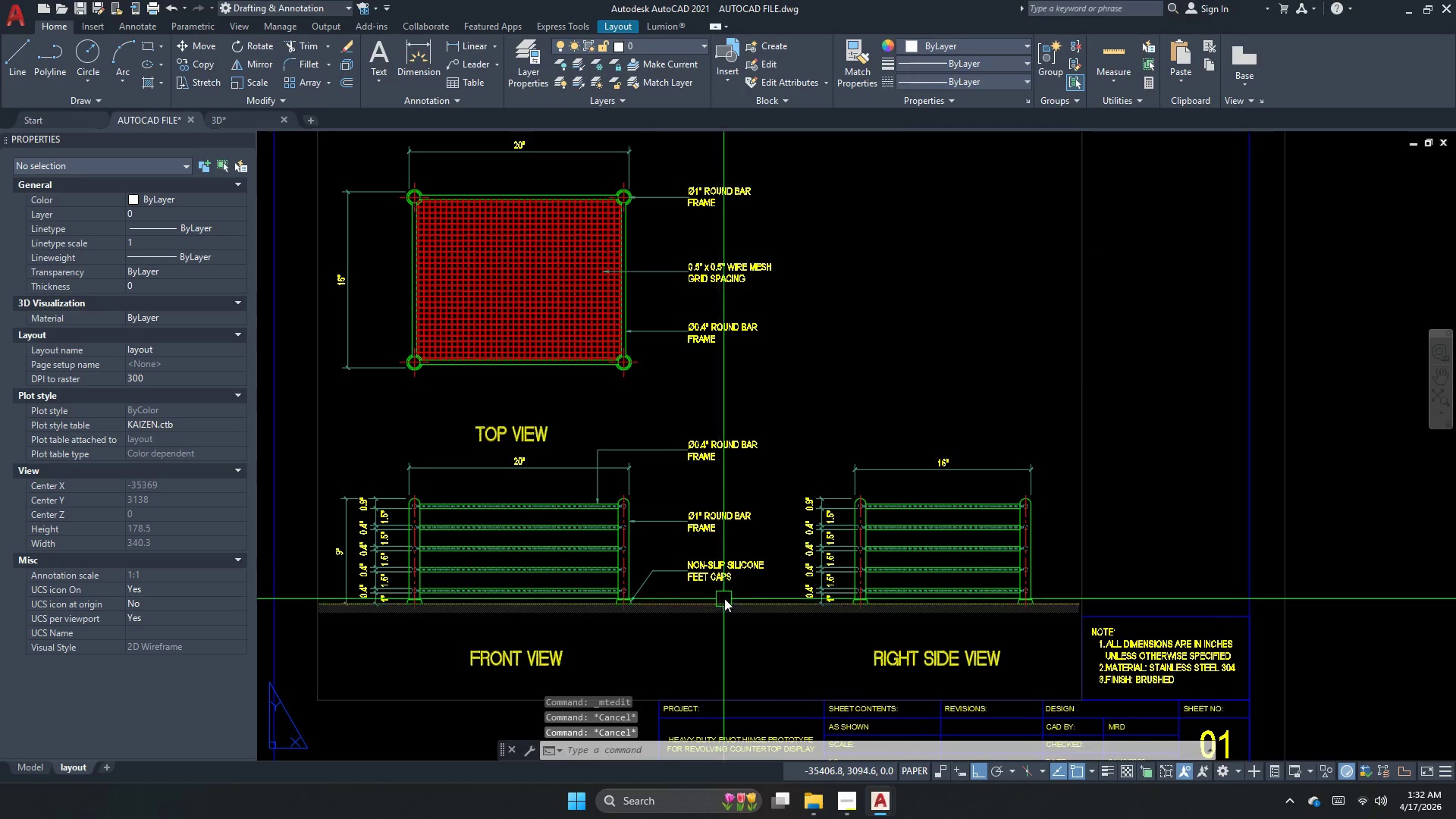 
left_click_drag(start_coordinate=[734, 586], to_coordinate=[733, 581])
 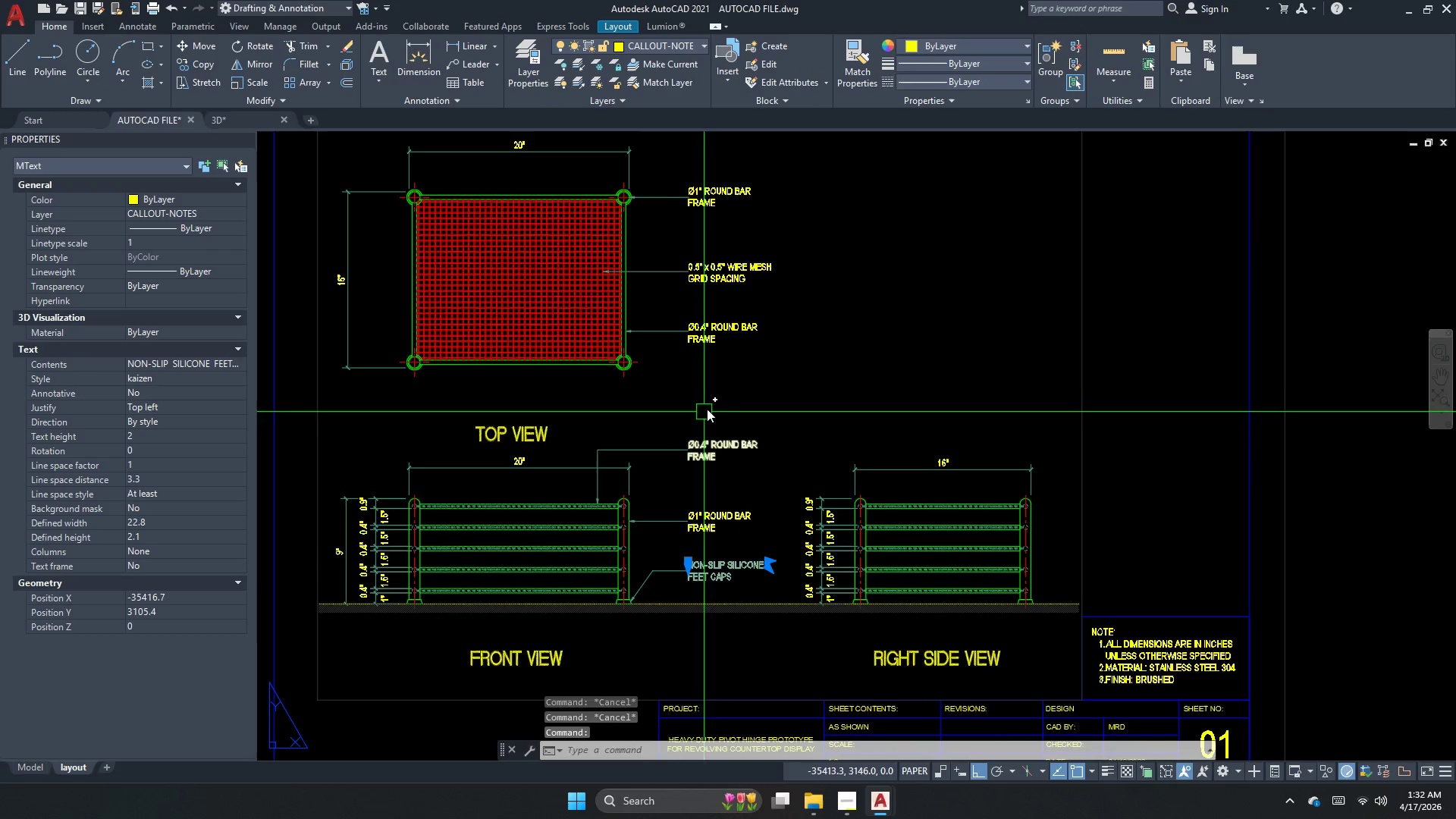 
left_click_drag(start_coordinate=[720, 398], to_coordinate=[708, 426])
 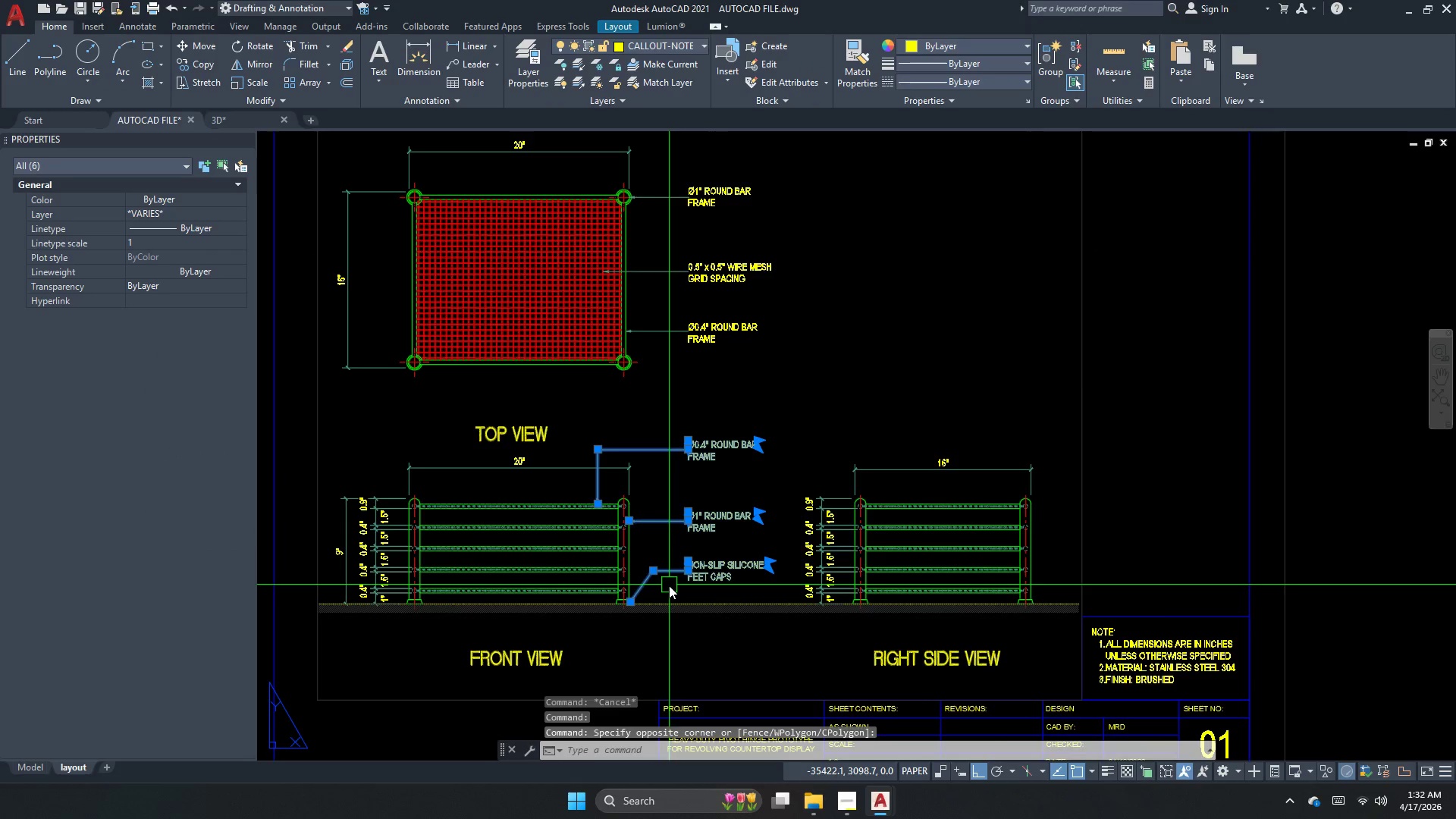 
scroll: coordinate [622, 541], scroll_direction: up, amount: 2.0
 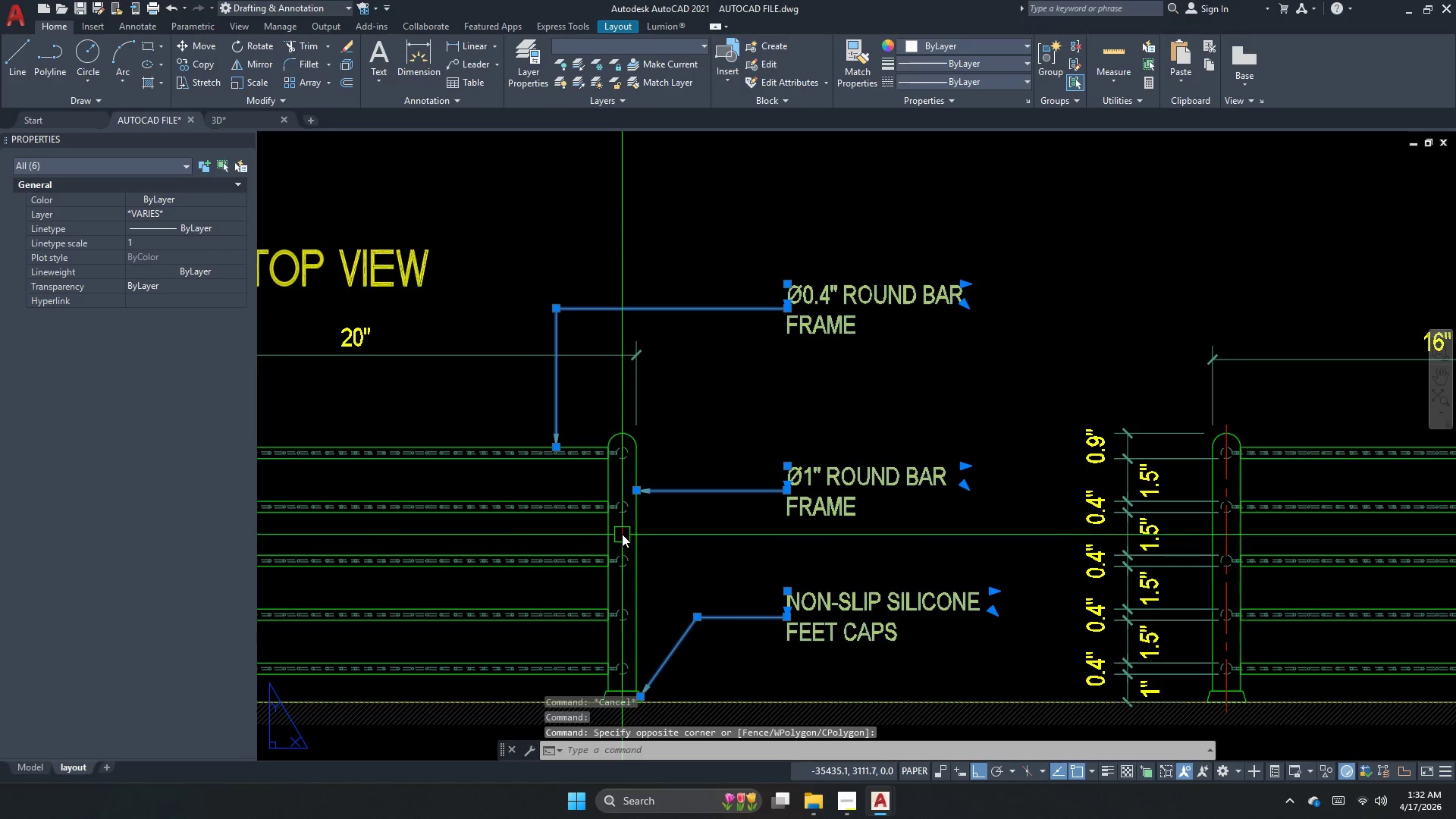 
type(cop)
key(Escape)
key(Escape)
 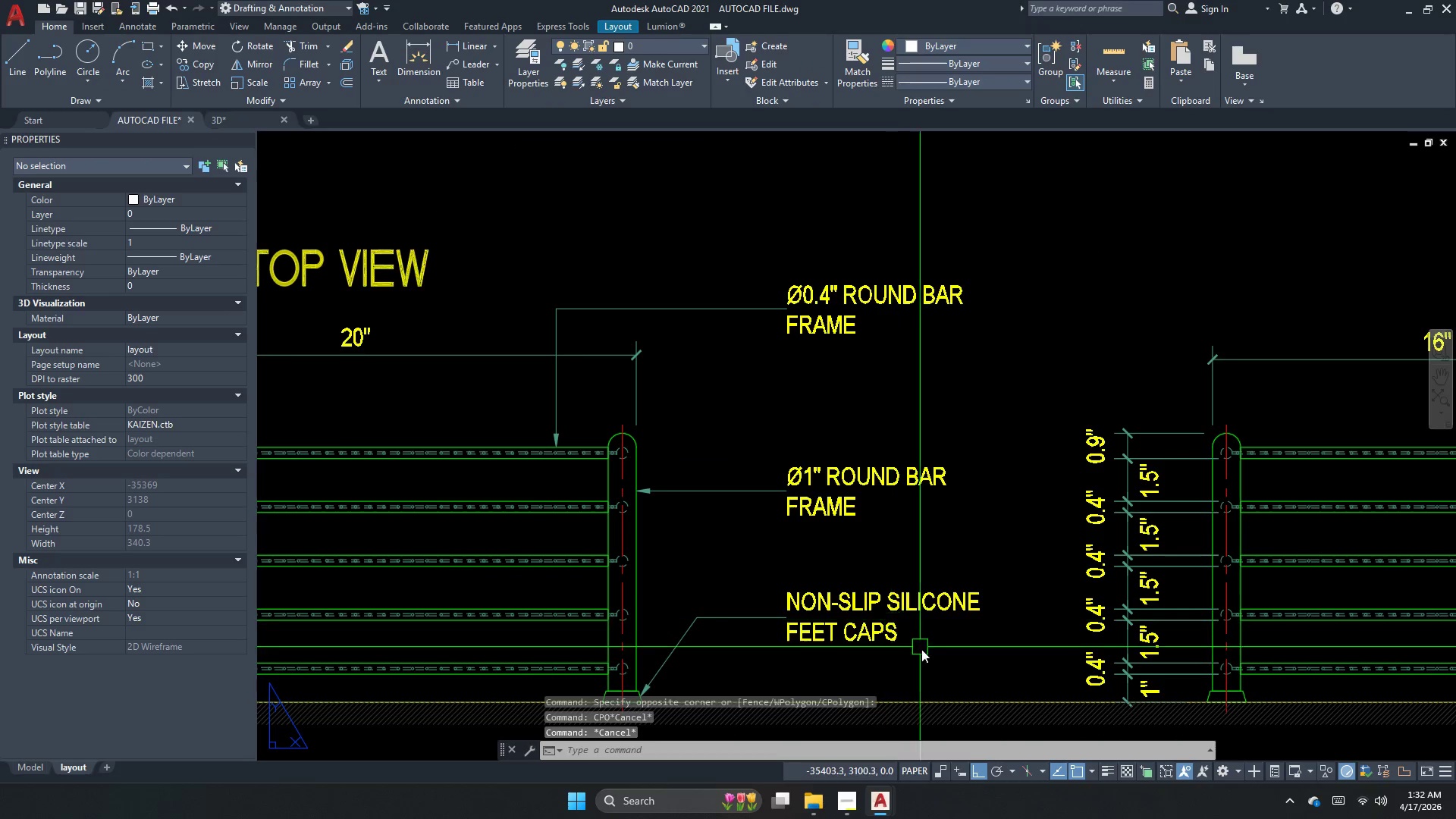 
left_click_drag(start_coordinate=[969, 677], to_coordinate=[897, 562])
 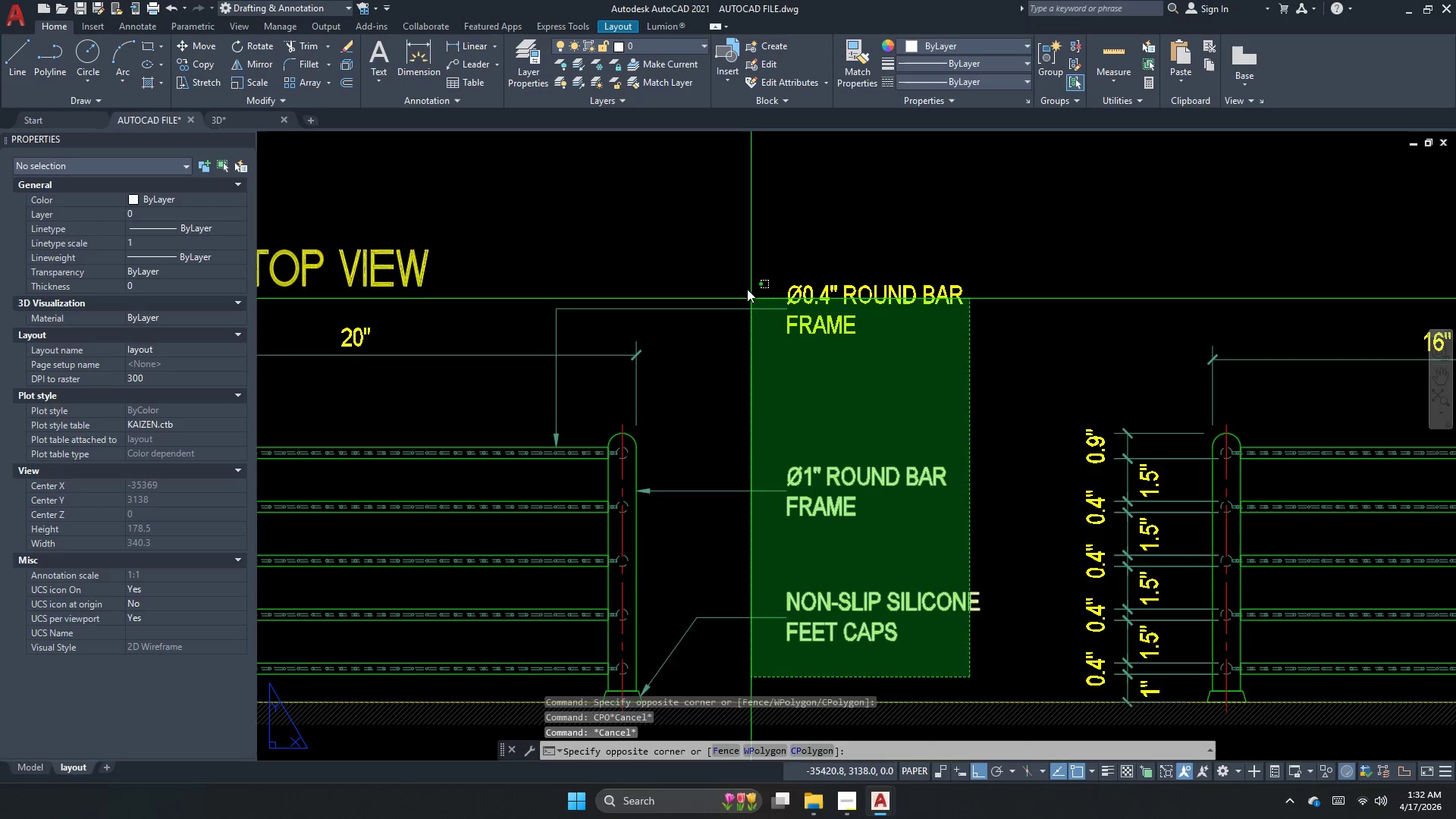 
left_click([745, 281])
 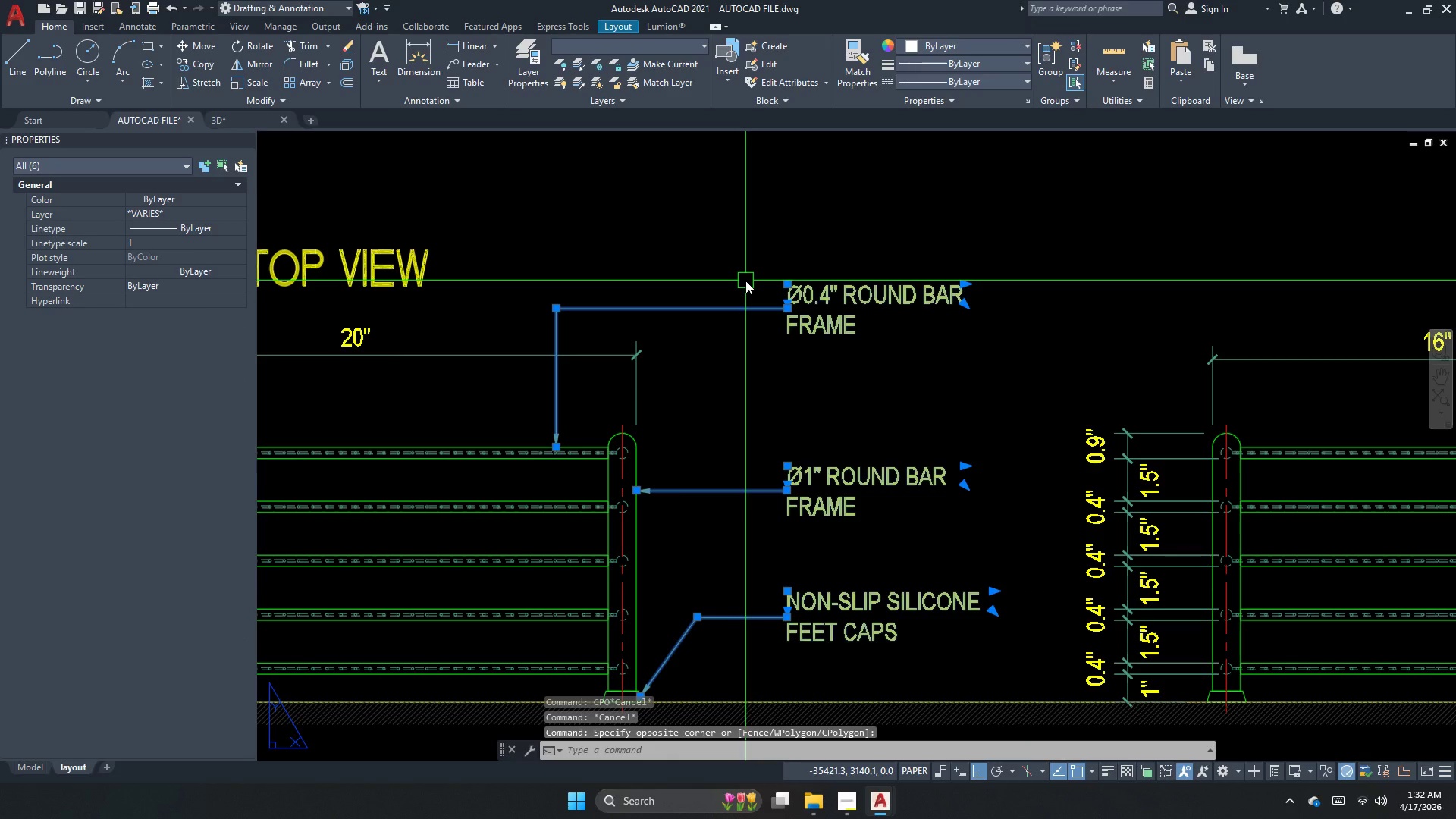 
type(co )
 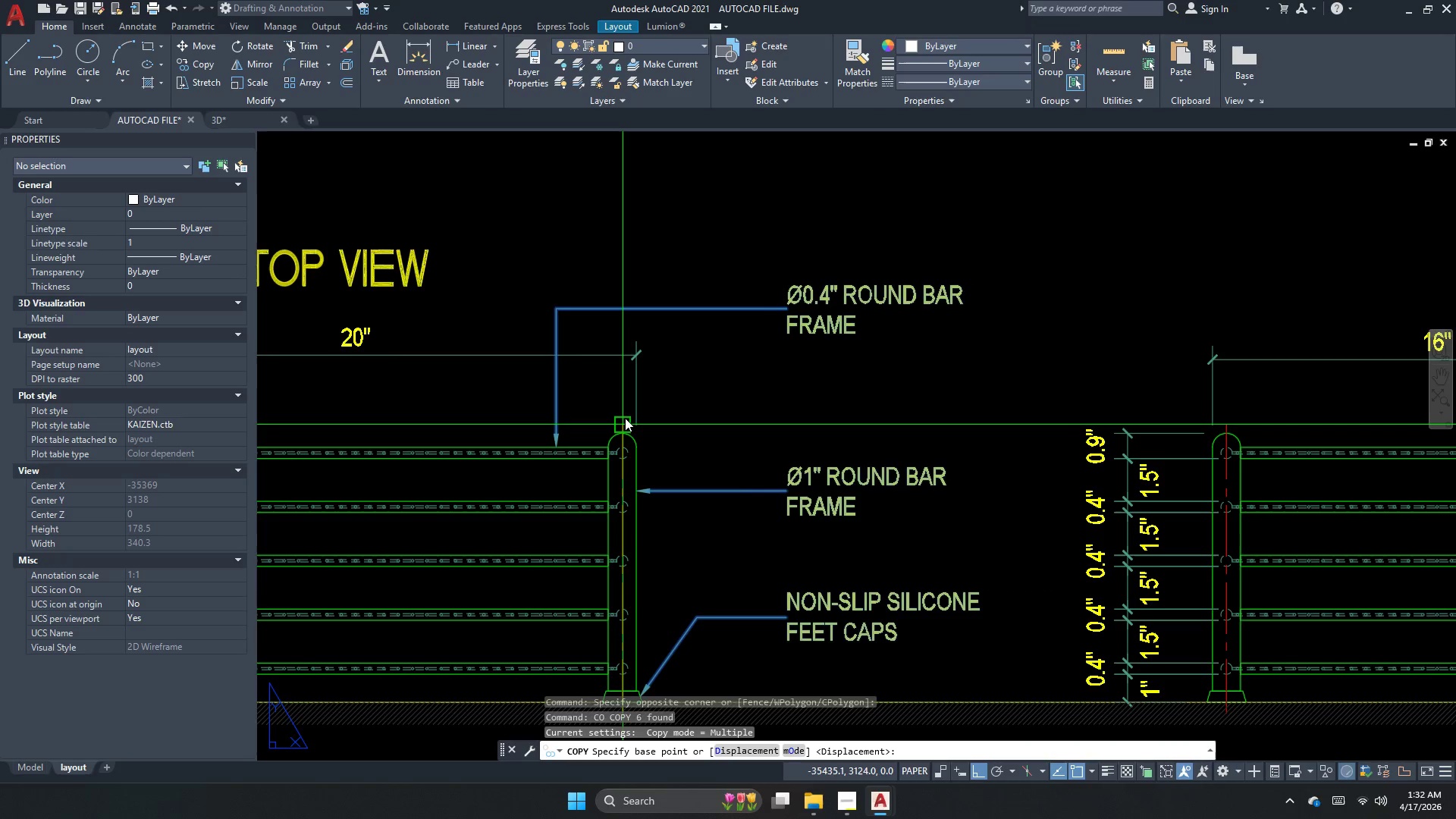 
left_click([623, 417])
 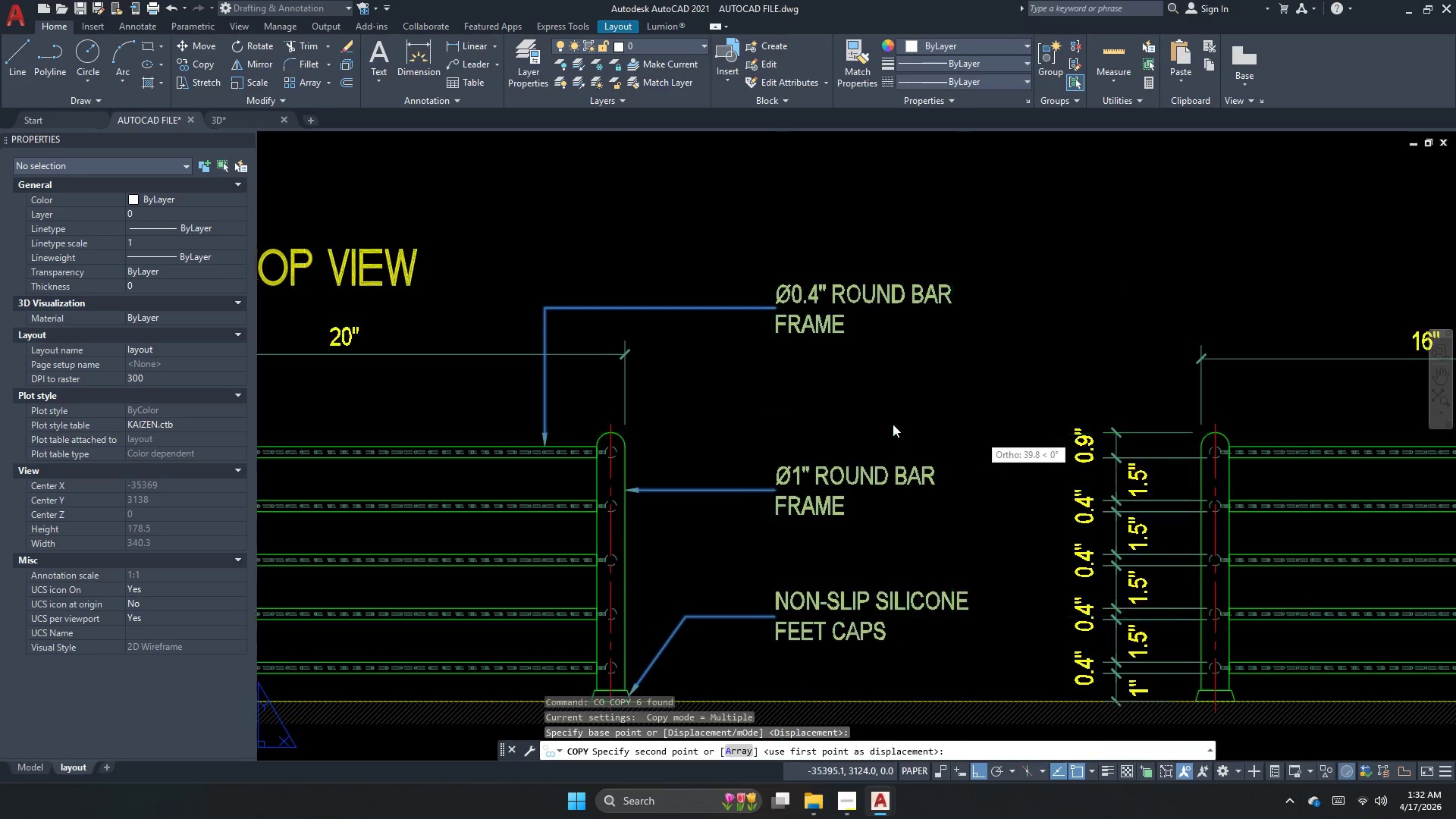 
scroll: coordinate [651, 395], scroll_direction: down, amount: 1.0
 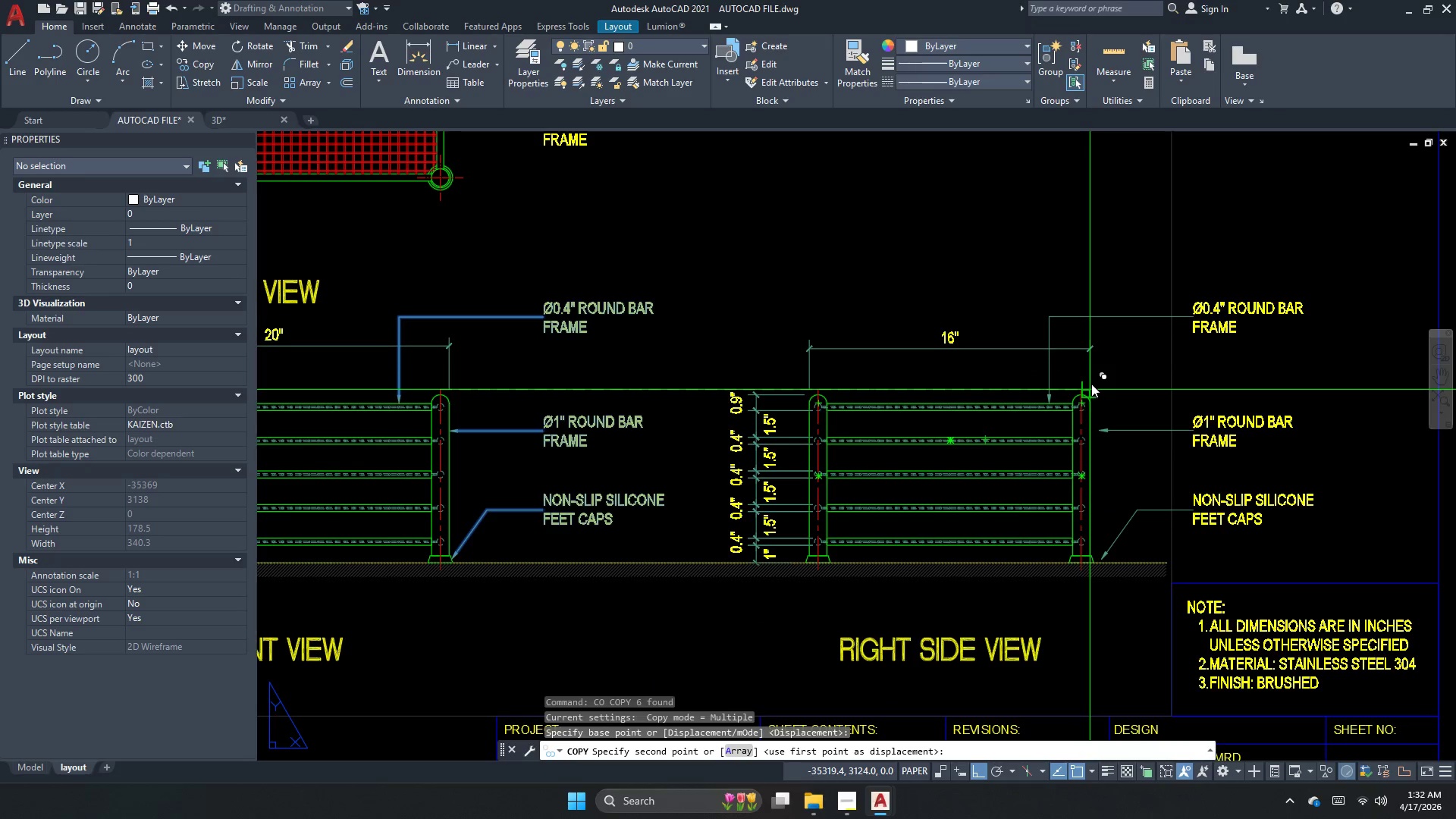 
scroll: coordinate [1084, 386], scroll_direction: up, amount: 3.0
 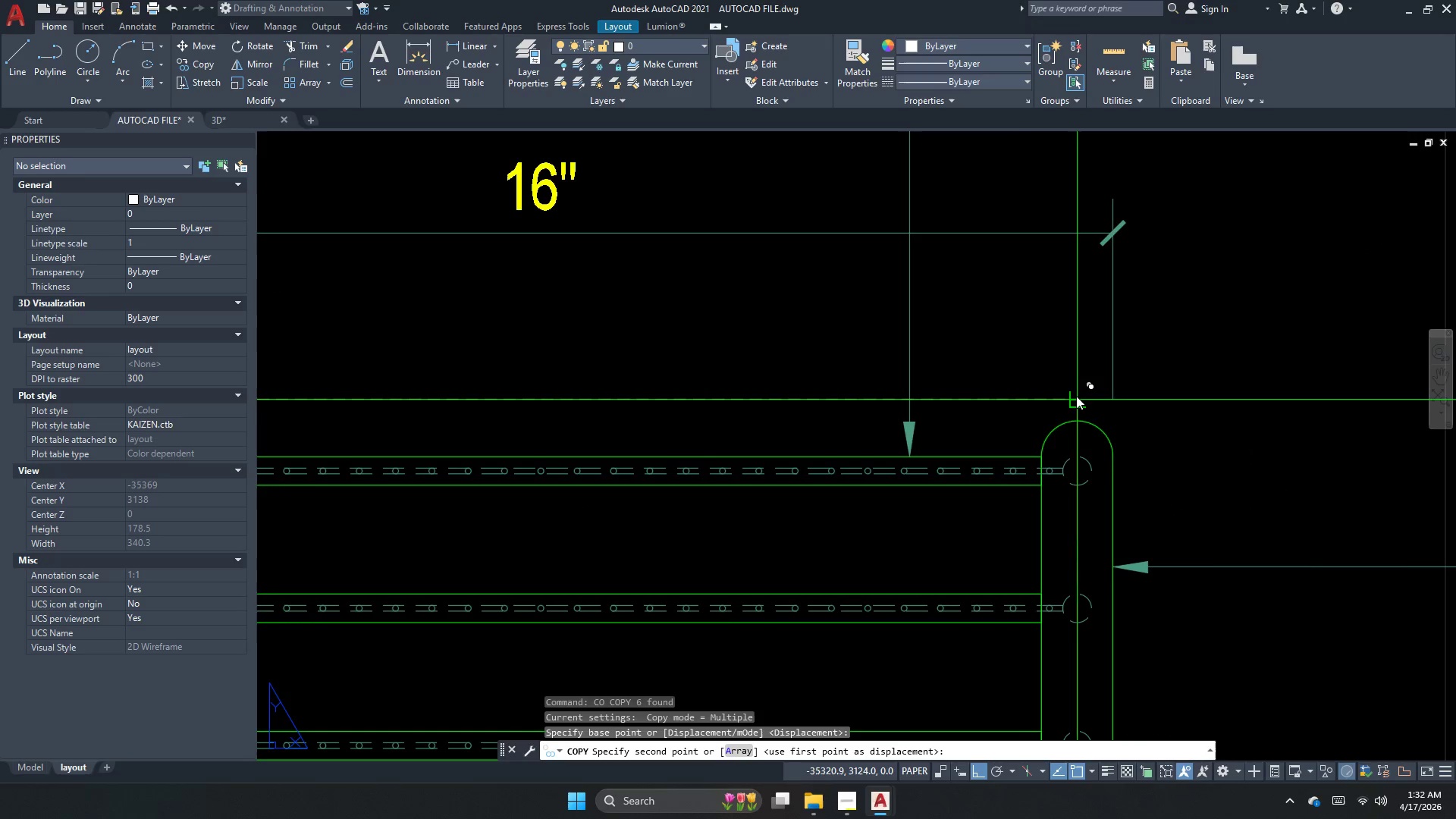 
left_click([1076, 396])
 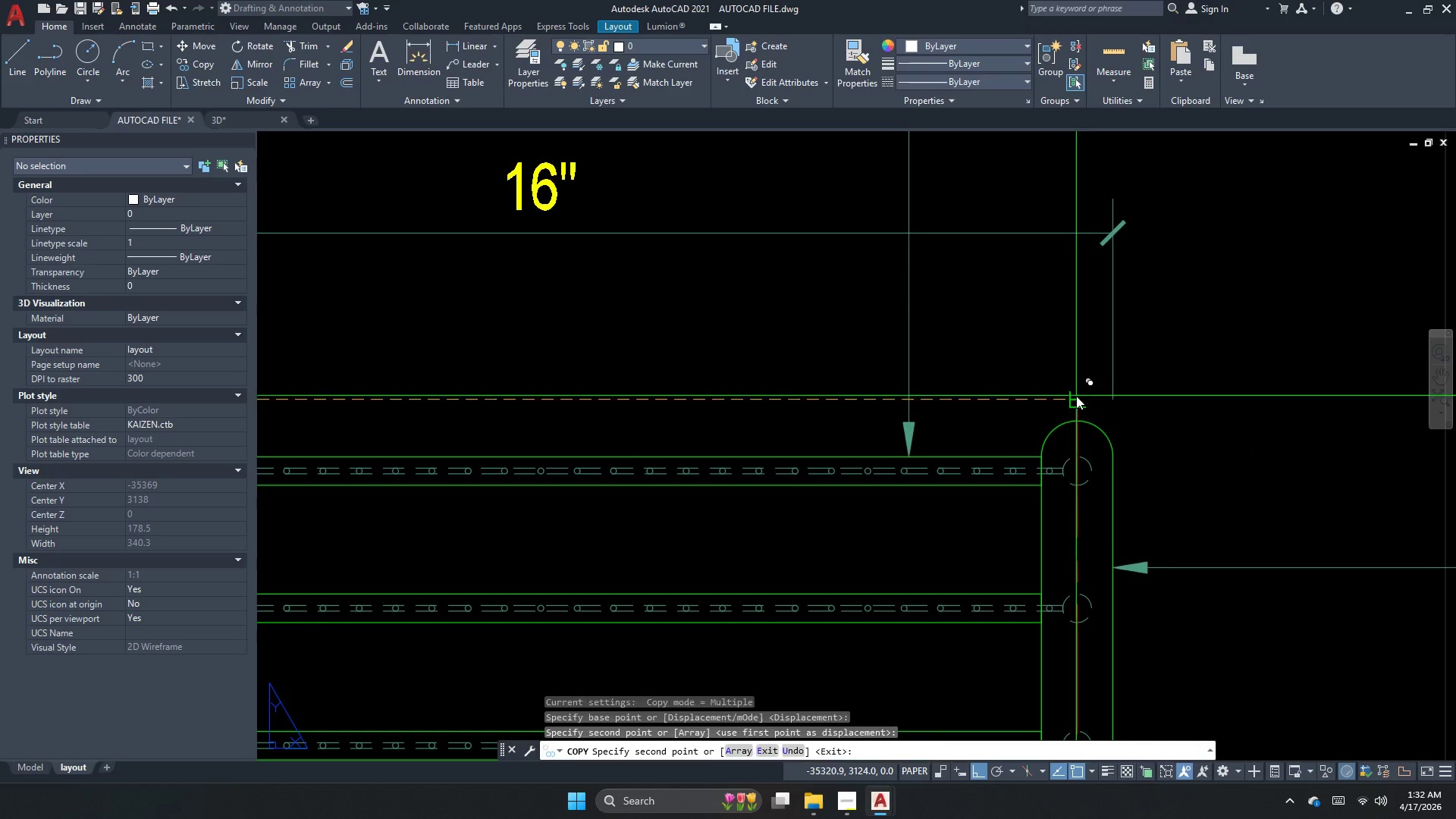 
key(Escape)
 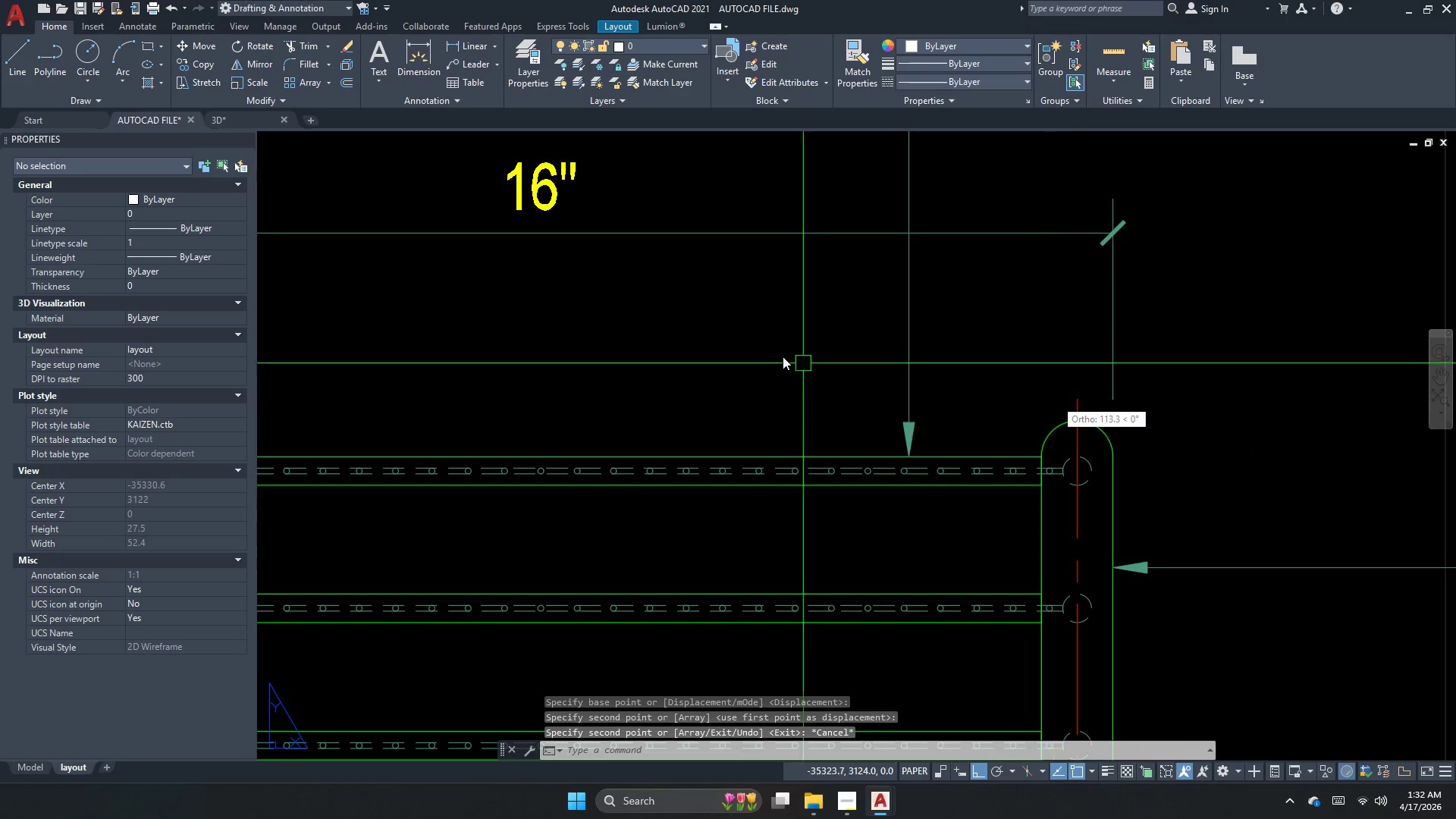 
scroll: coordinate [717, 356], scroll_direction: down, amount: 3.0
 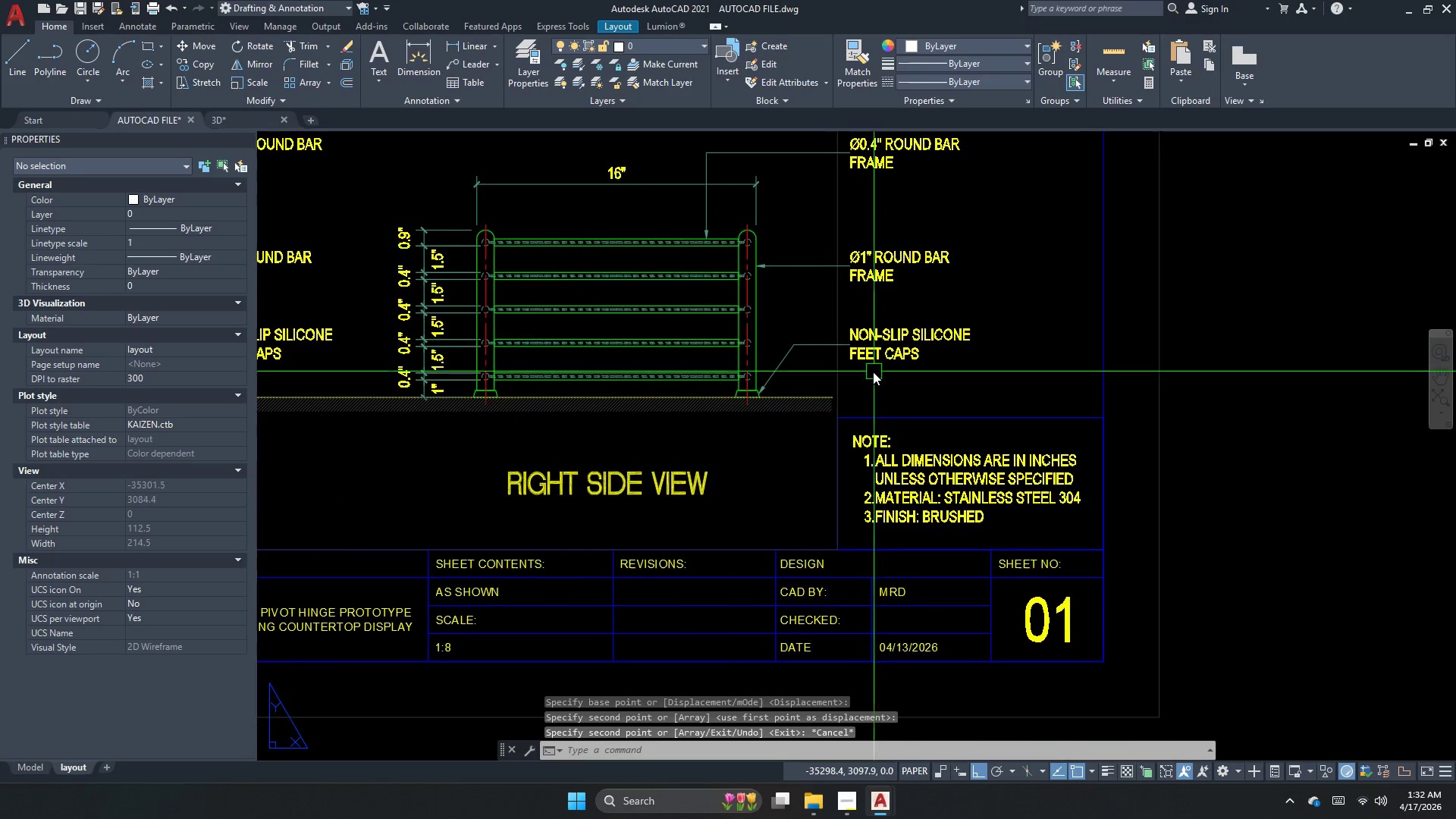 
key(Escape)
 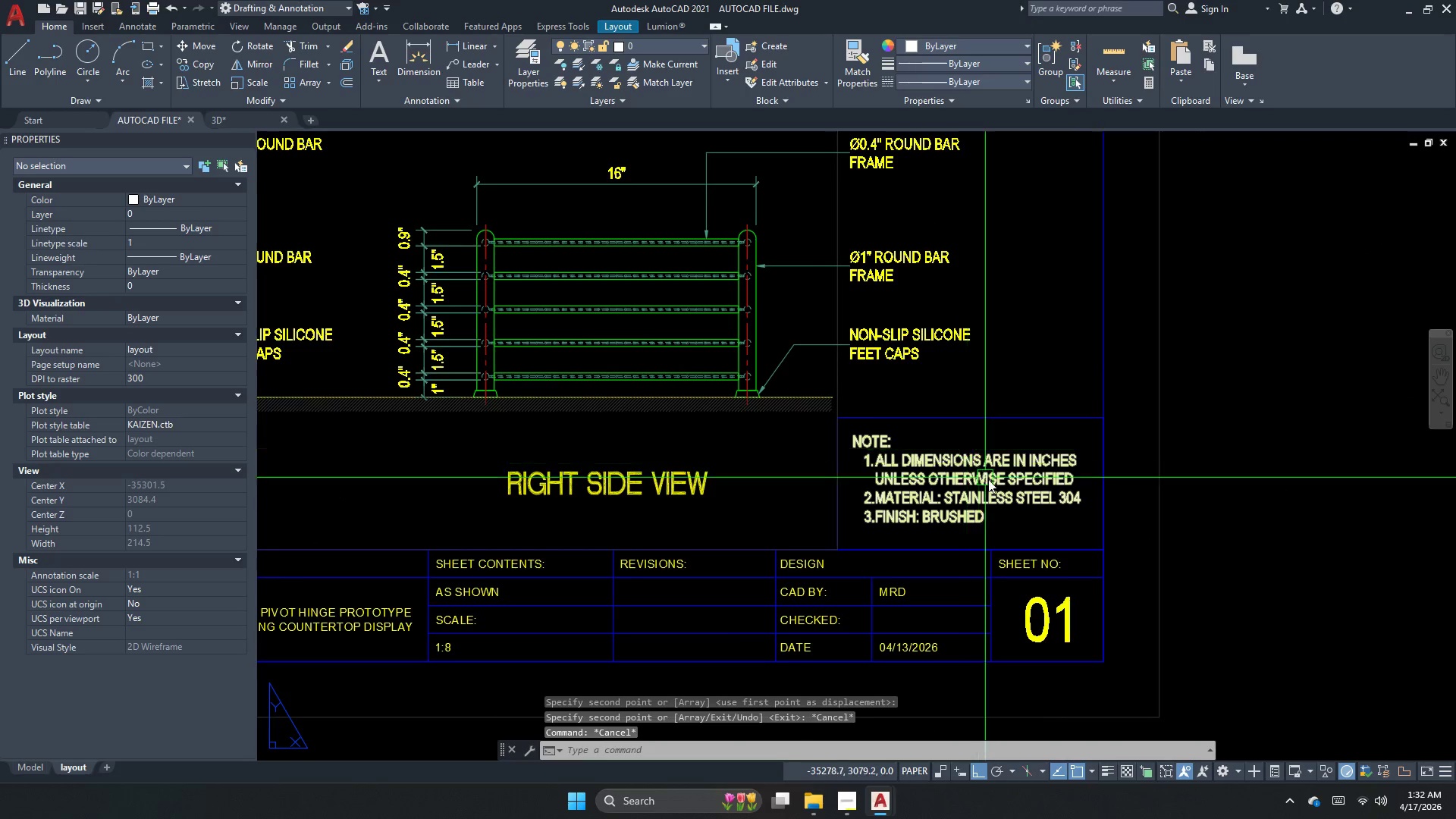 
scroll: coordinate [1003, 489], scroll_direction: up, amount: 1.0
 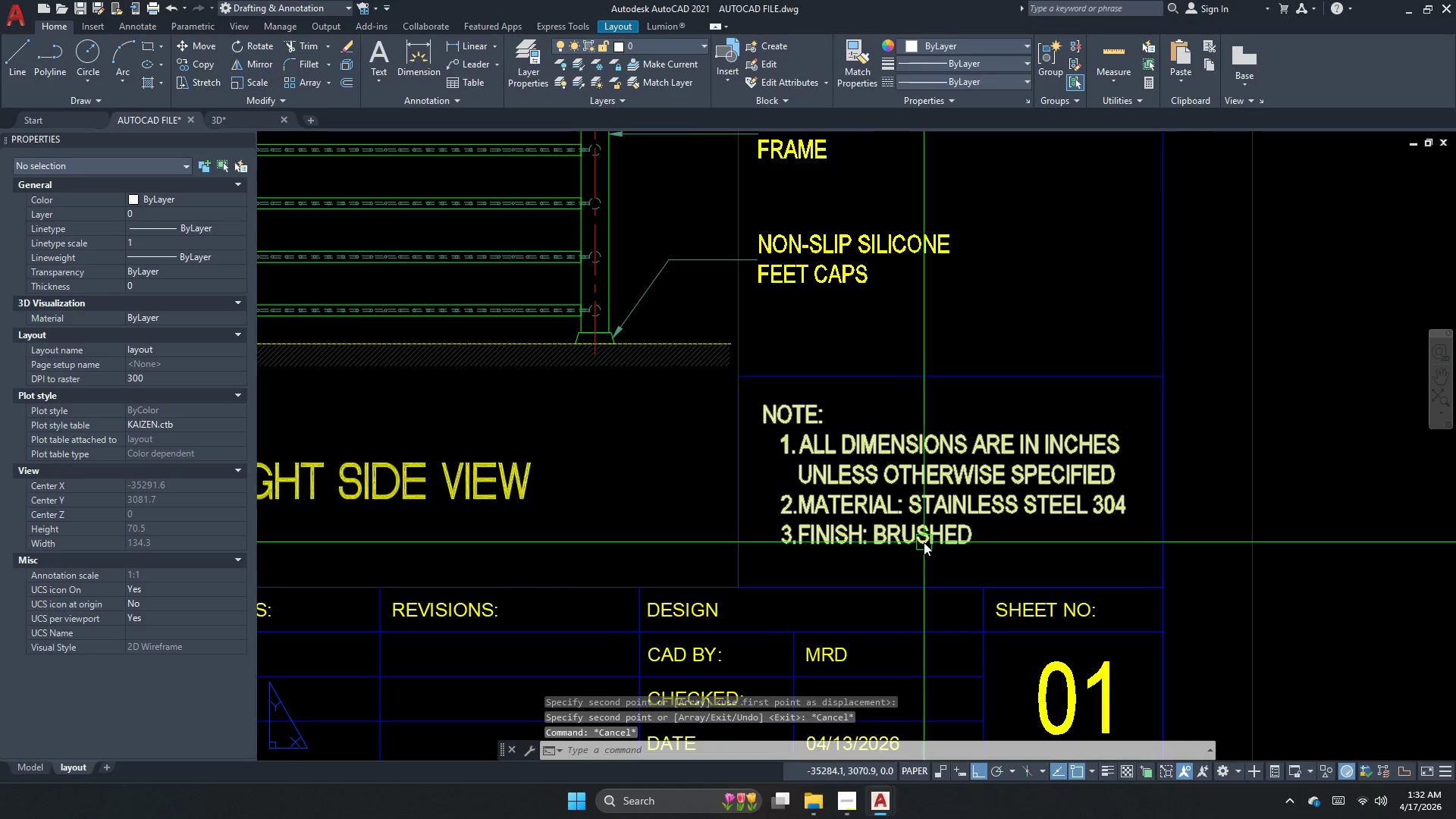 
double_click([927, 535])
 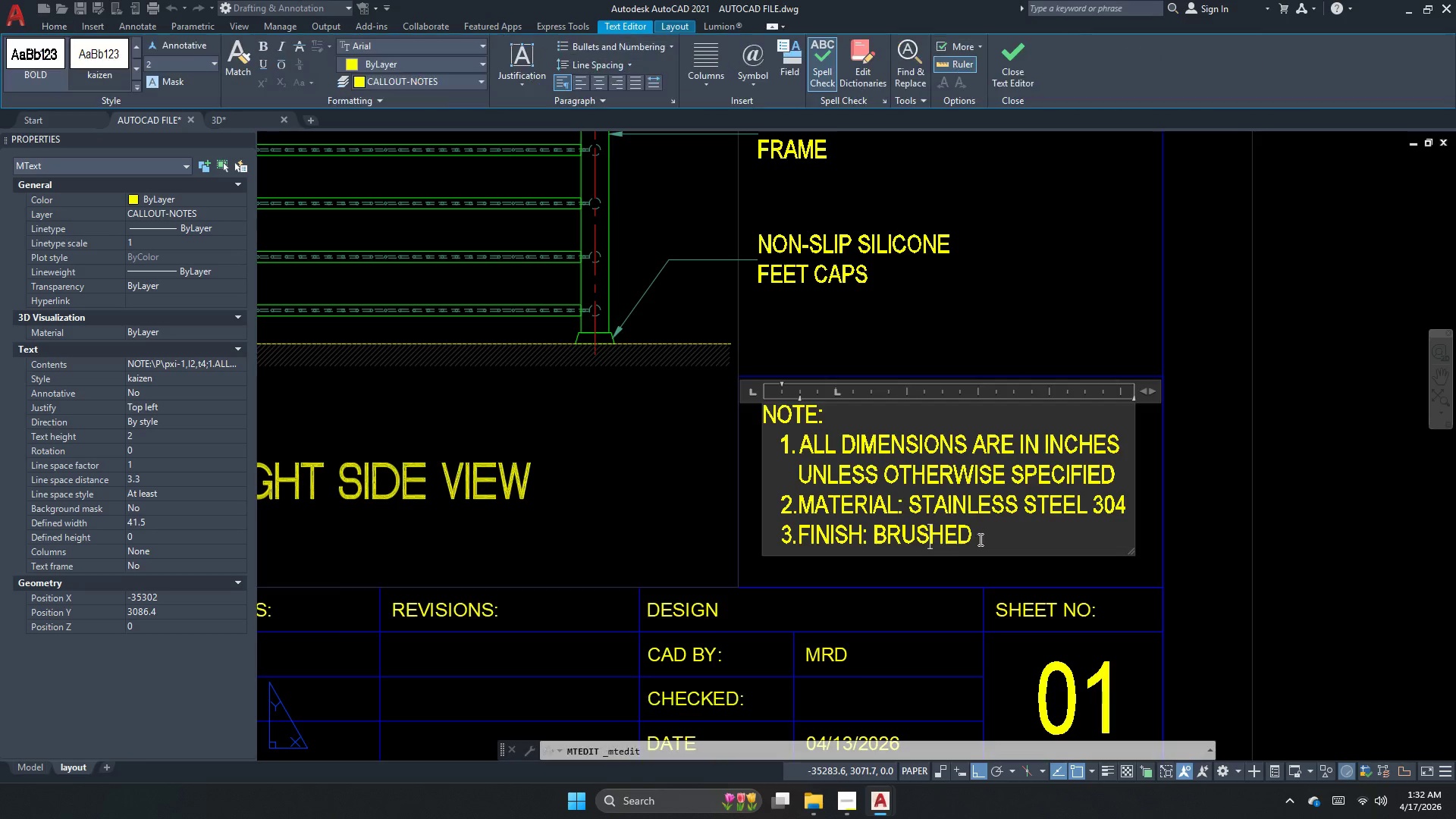 
left_click_drag(start_coordinate=[979, 539], to_coordinate=[876, 547])
 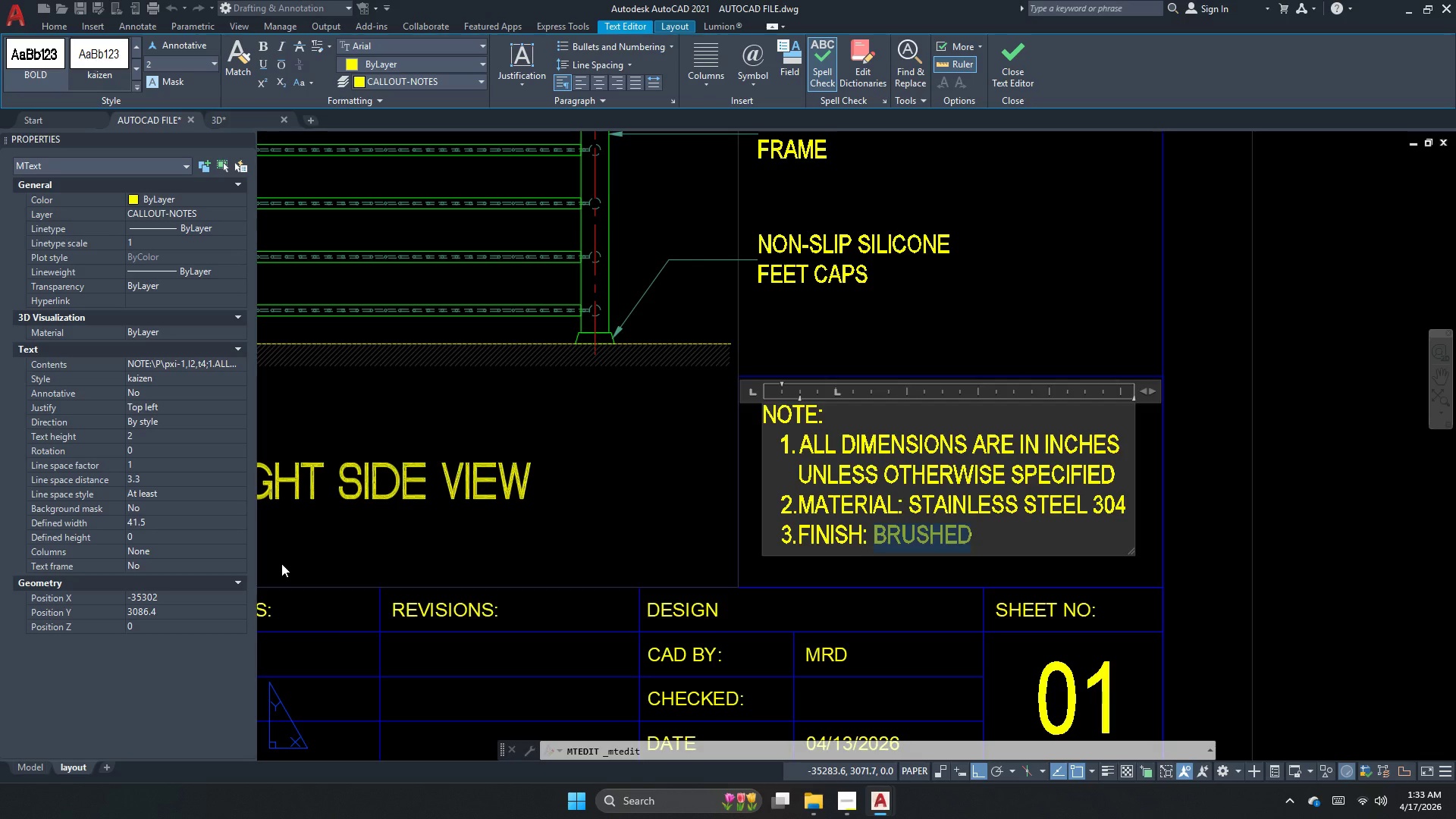 
wait(43.3)
 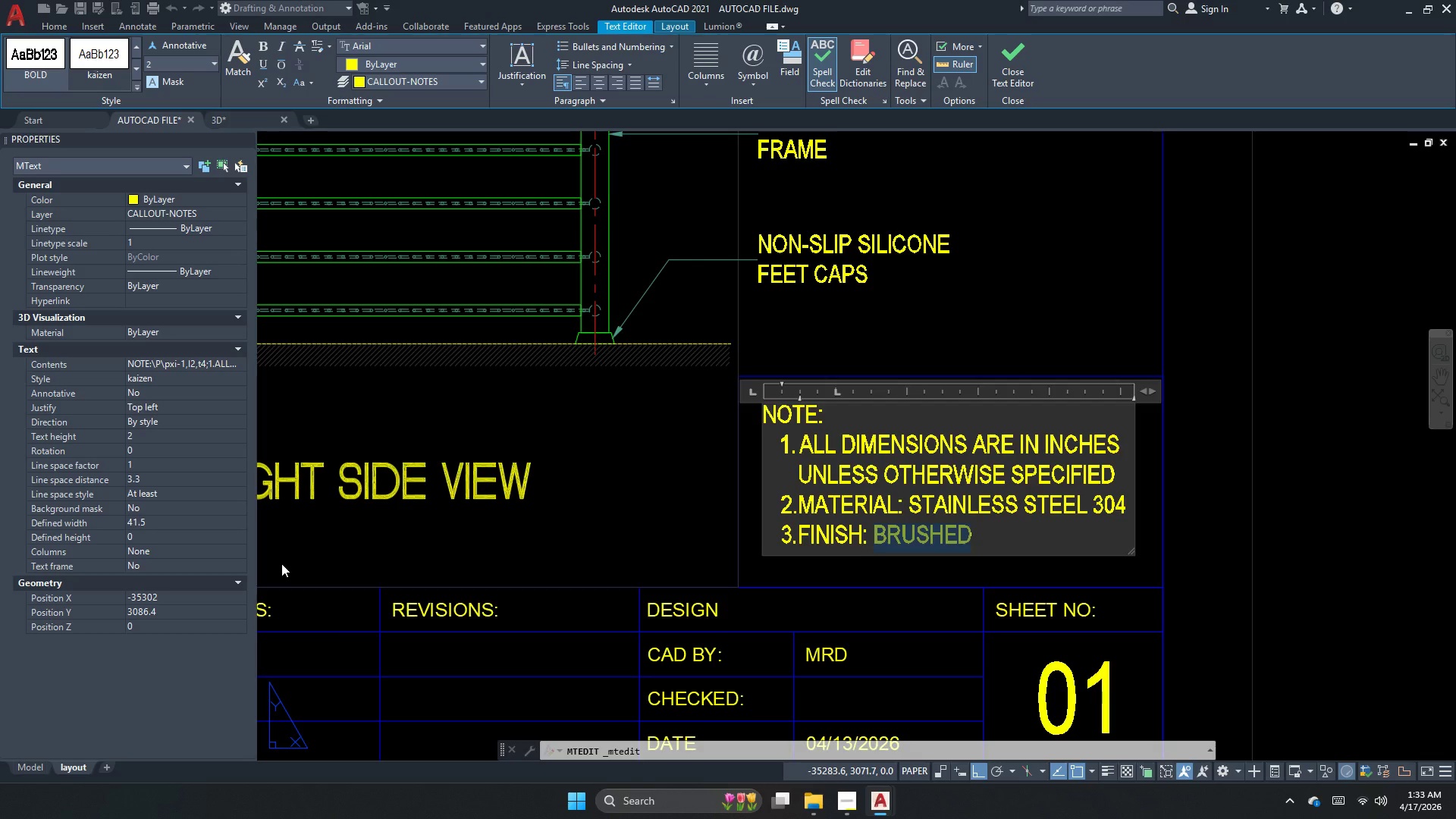 
double_click([249, 138])
 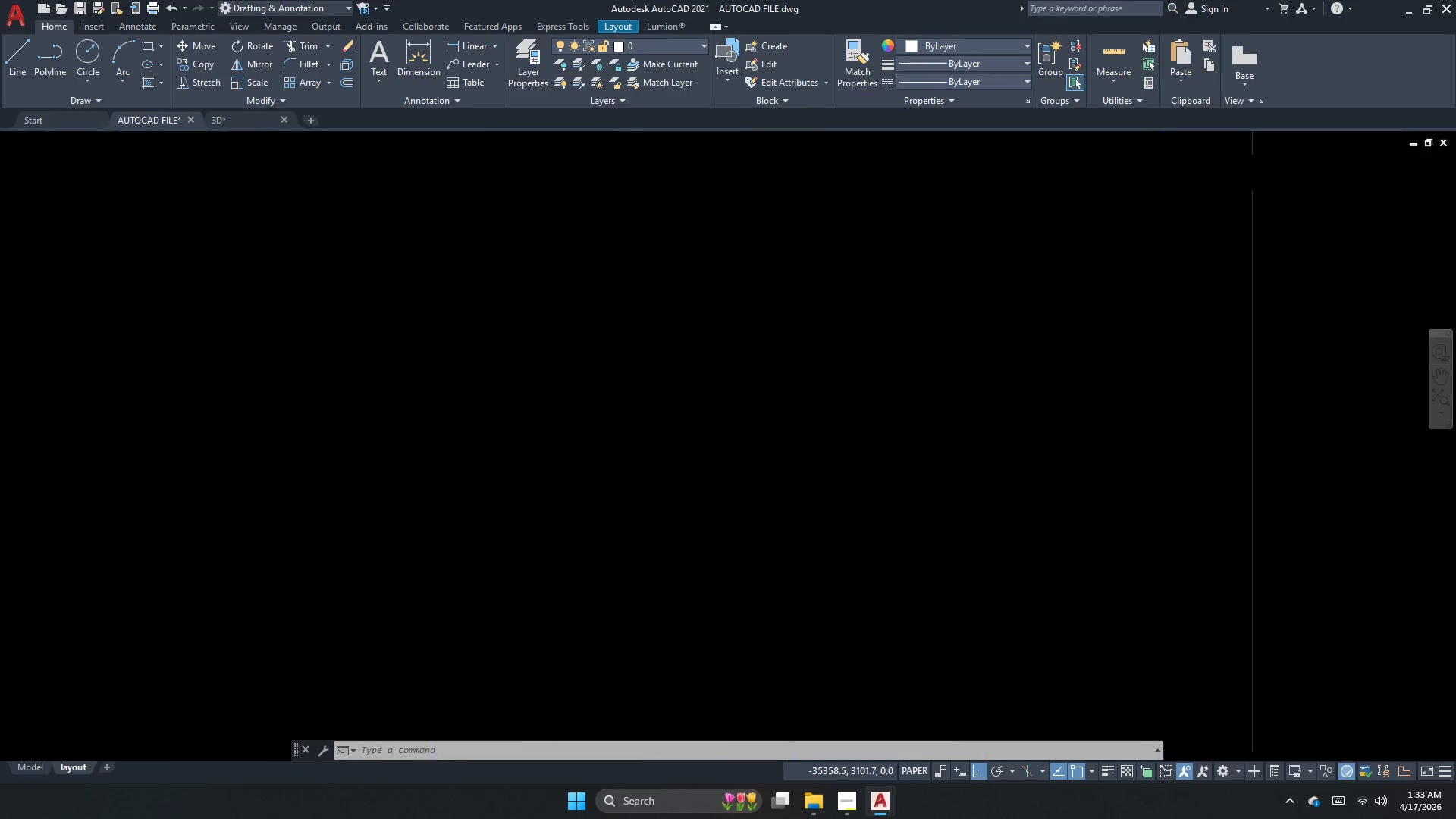 
scroll: coordinate [806, 612], scroll_direction: down, amount: 2.0
 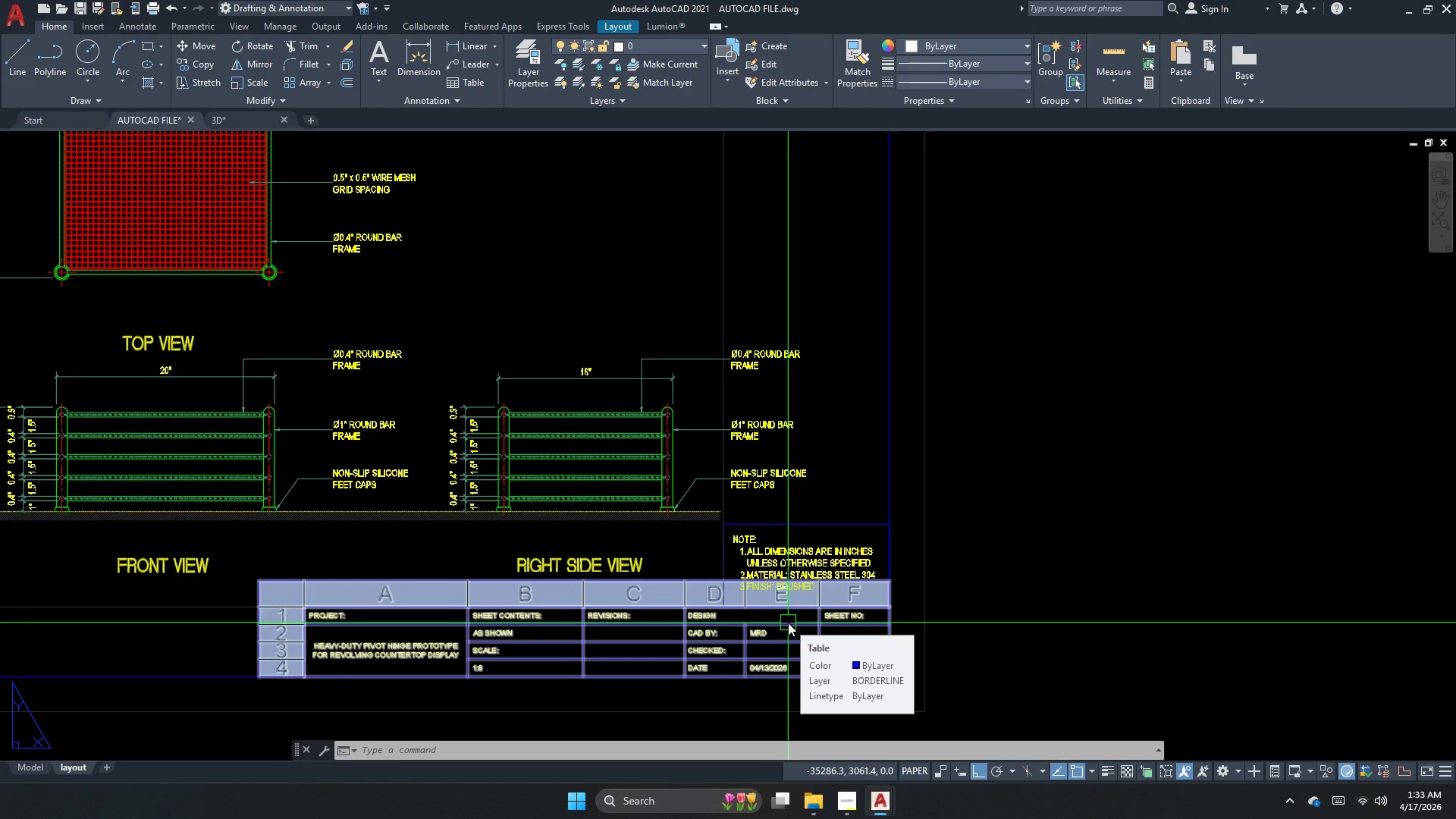 
wait(5.66)
 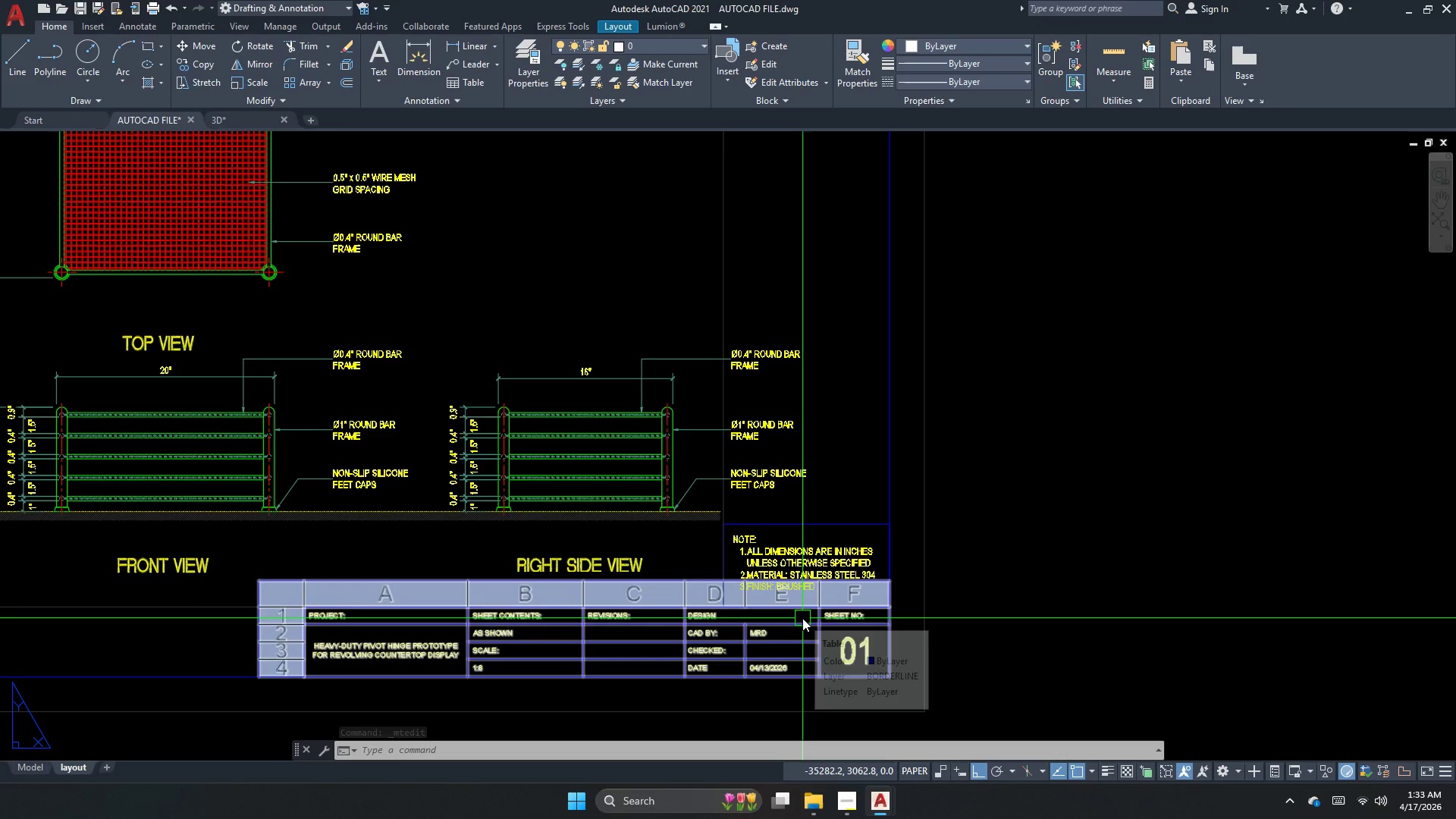 
mouse_move([772, 559])
 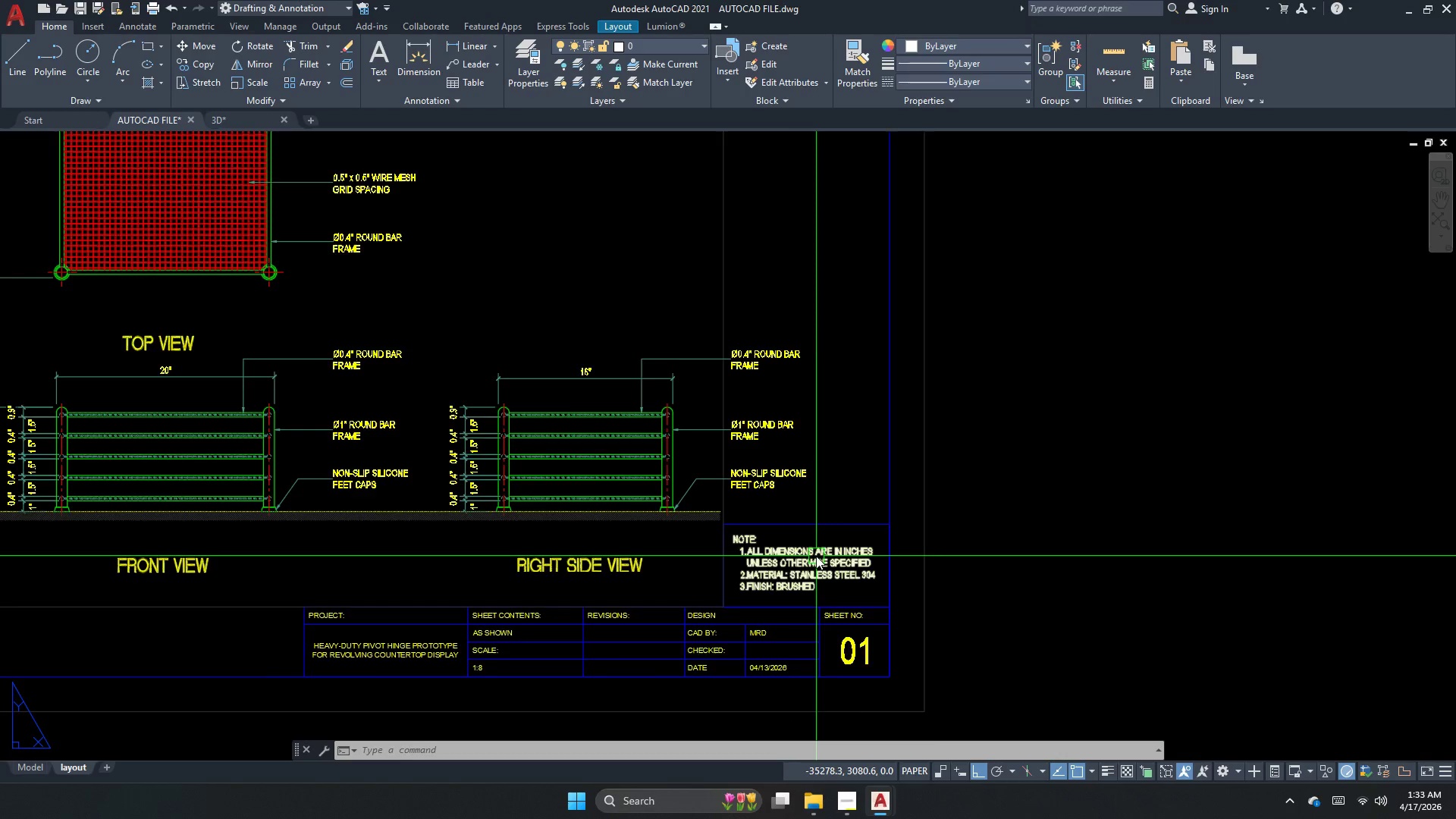 
left_click([789, 601])
 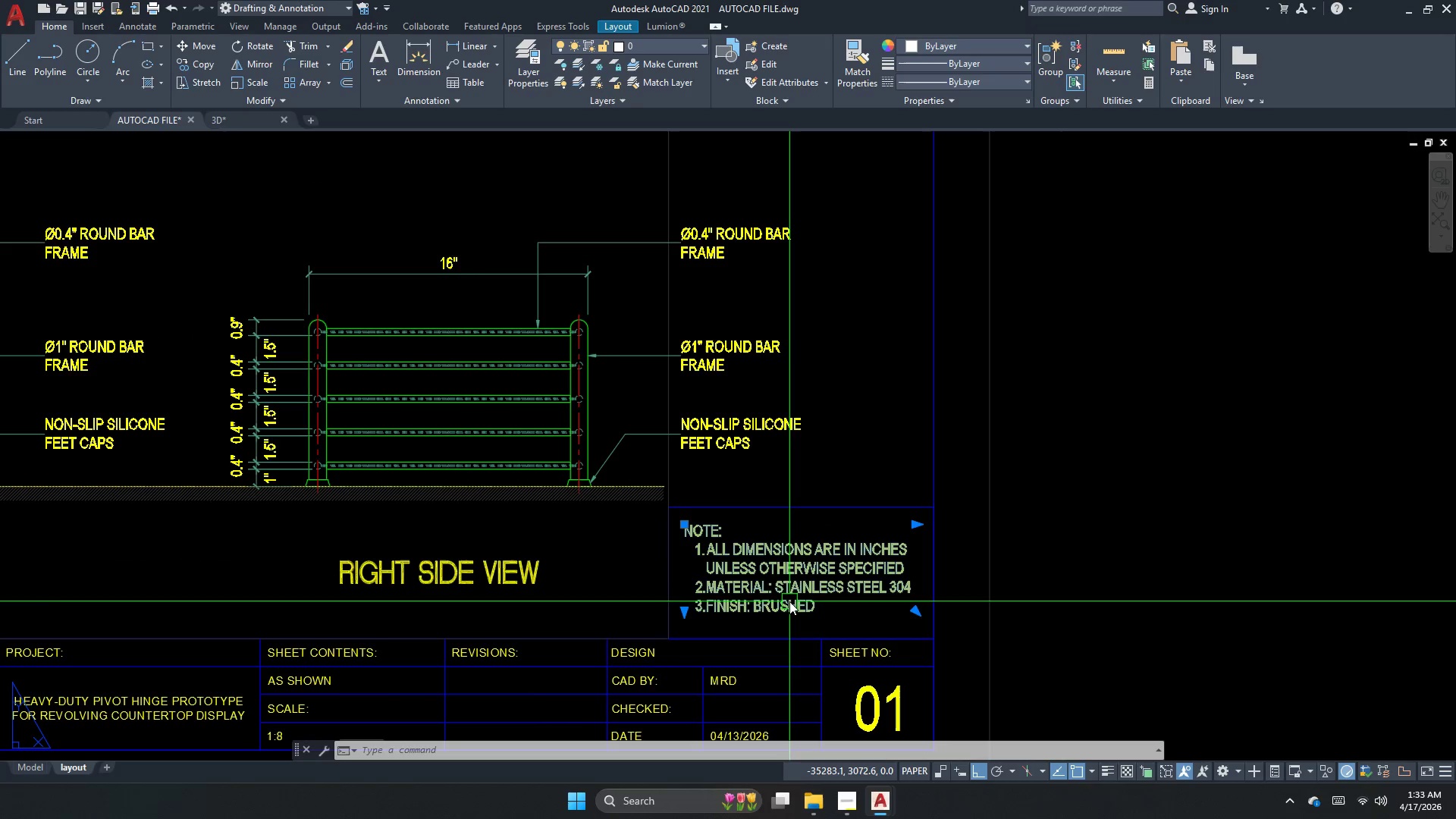 
scroll: coordinate [816, 556], scroll_direction: up, amount: 1.0
 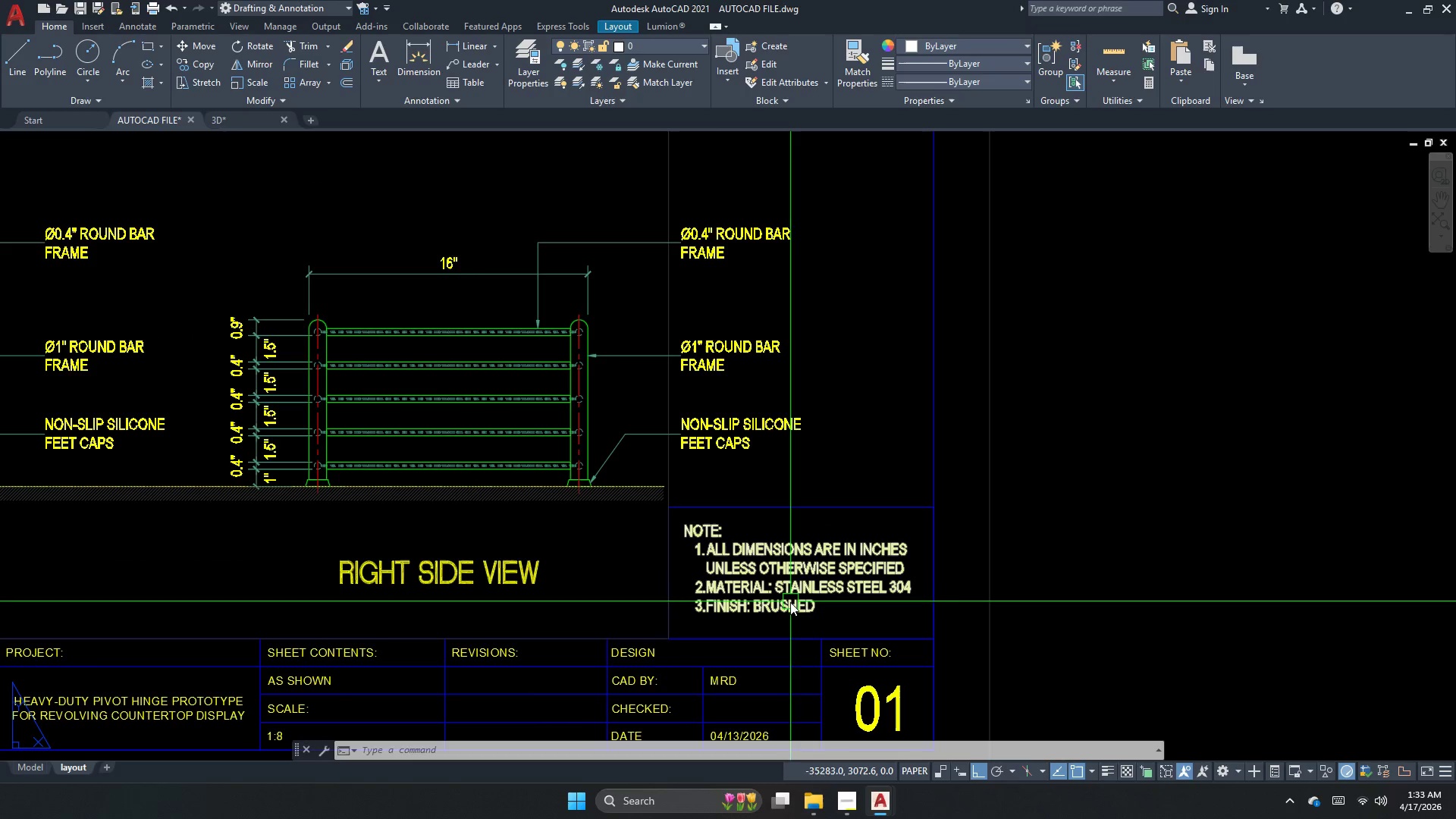 
double_click([789, 601])
 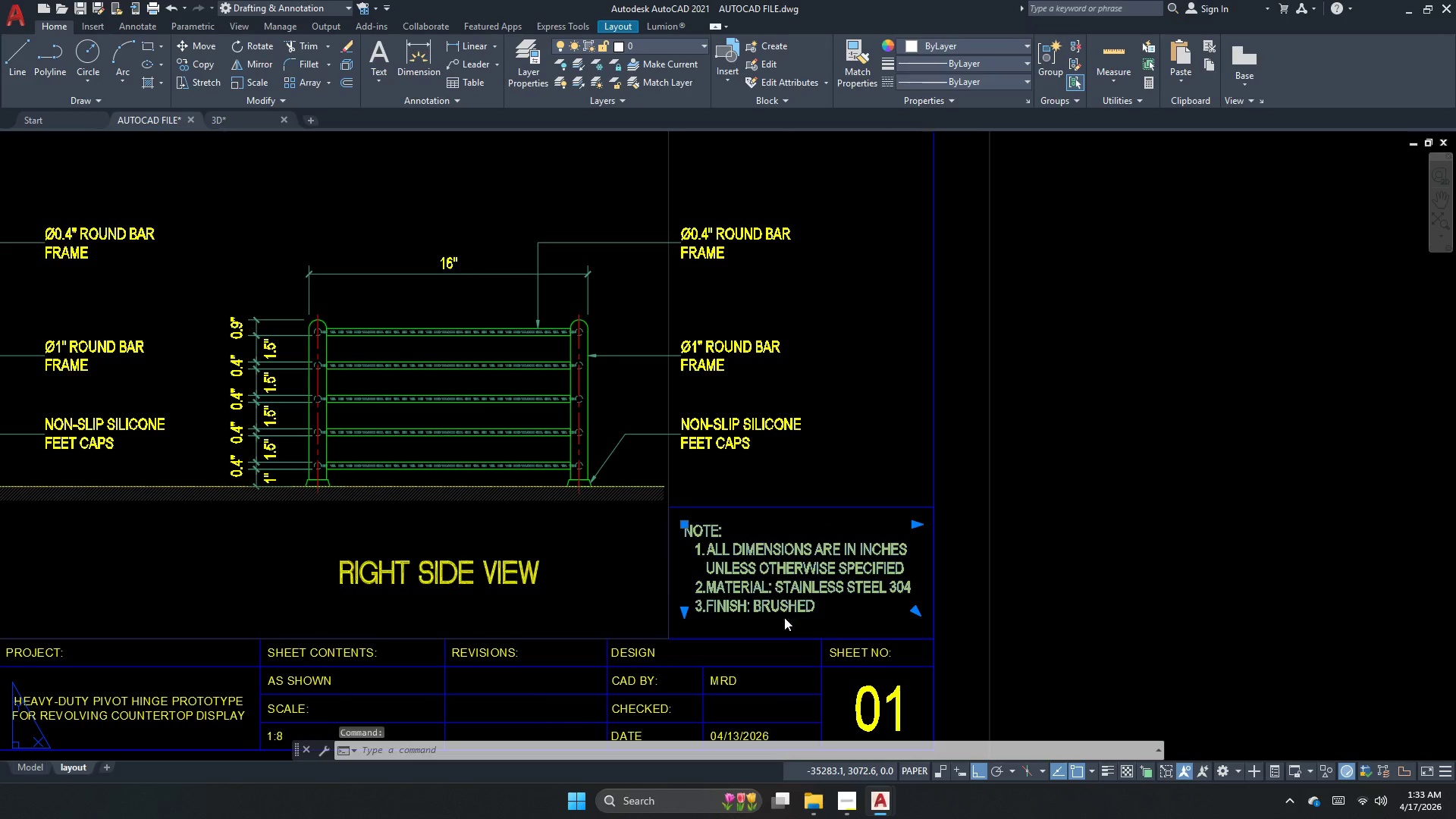 
left_click([814, 606])
 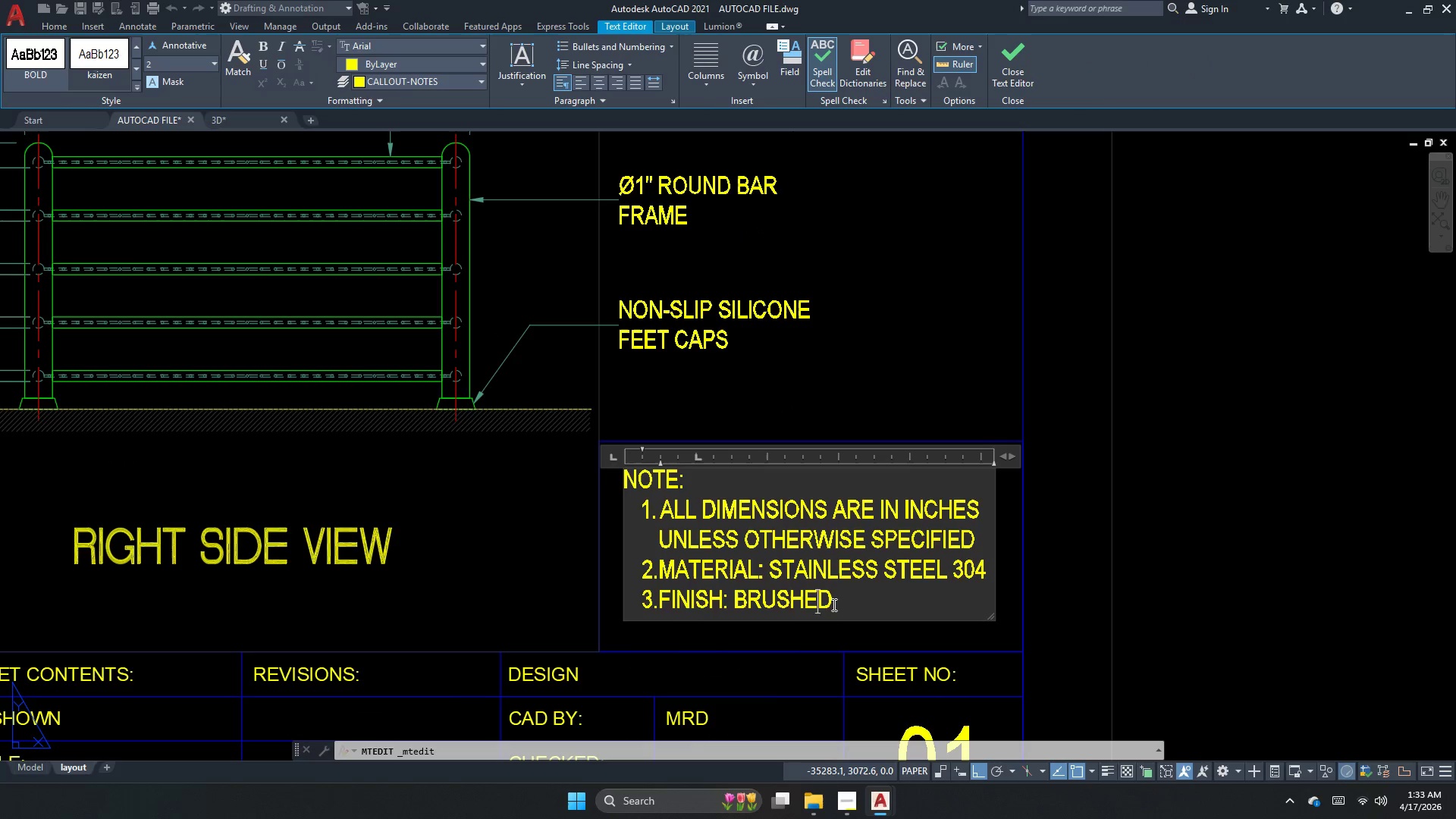 
scroll: coordinate [784, 617], scroll_direction: up, amount: 1.0
 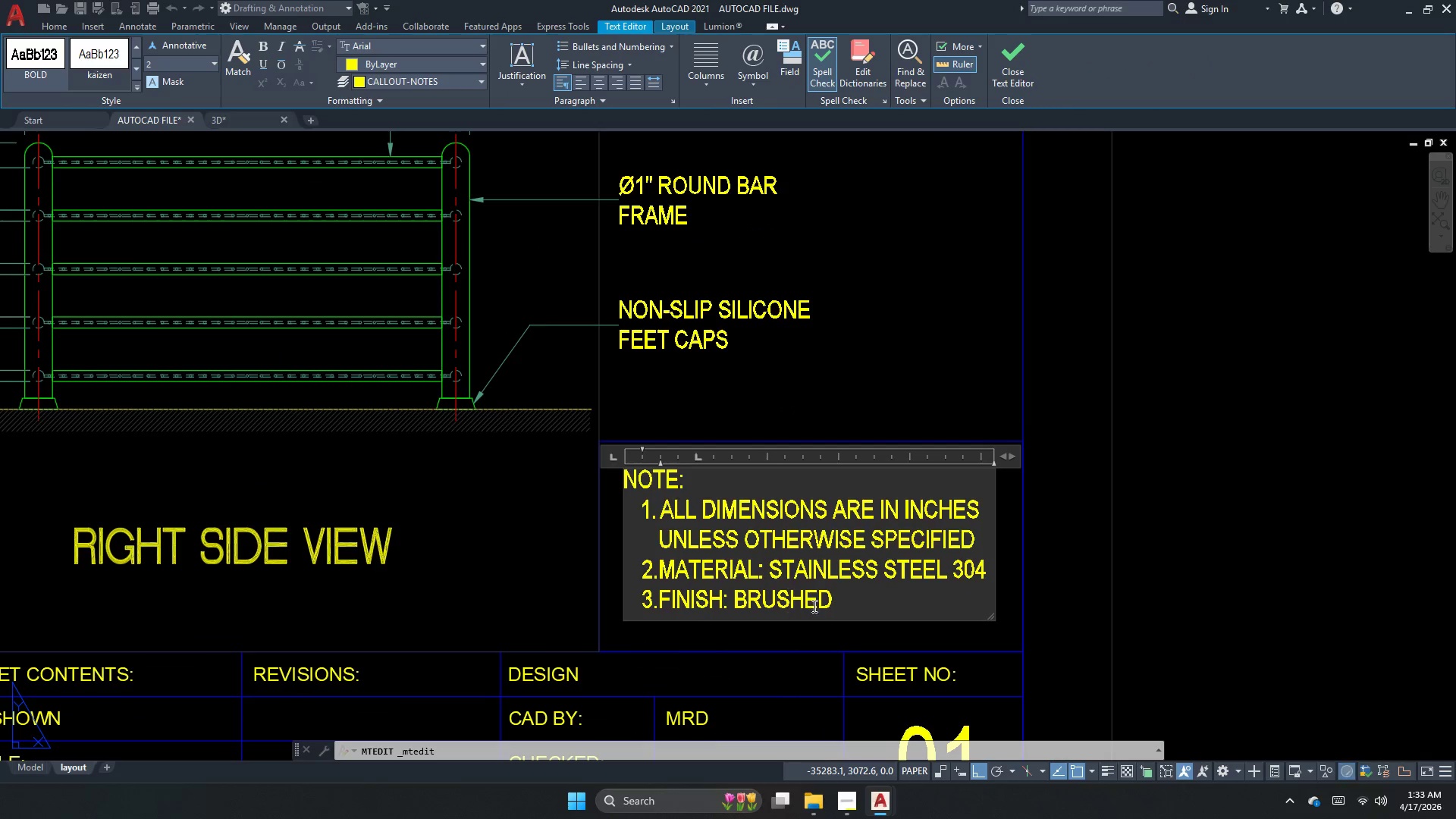 
left_click_drag(start_coordinate=[833, 604], to_coordinate=[739, 612])
 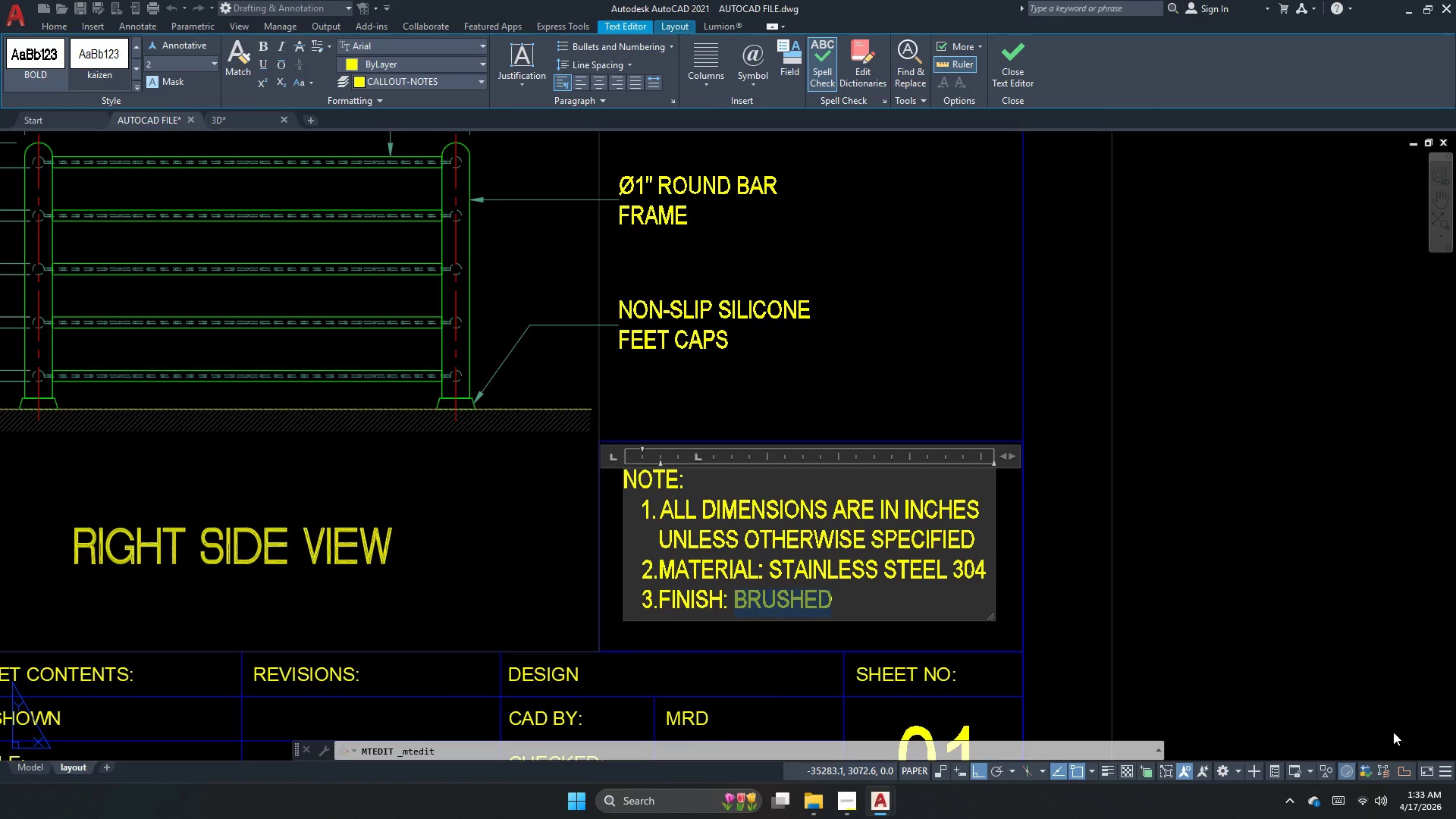 
type(mirro)
key(Backspace)
key(Backspace)
type(roe)
key(Backspace)
type(r )
 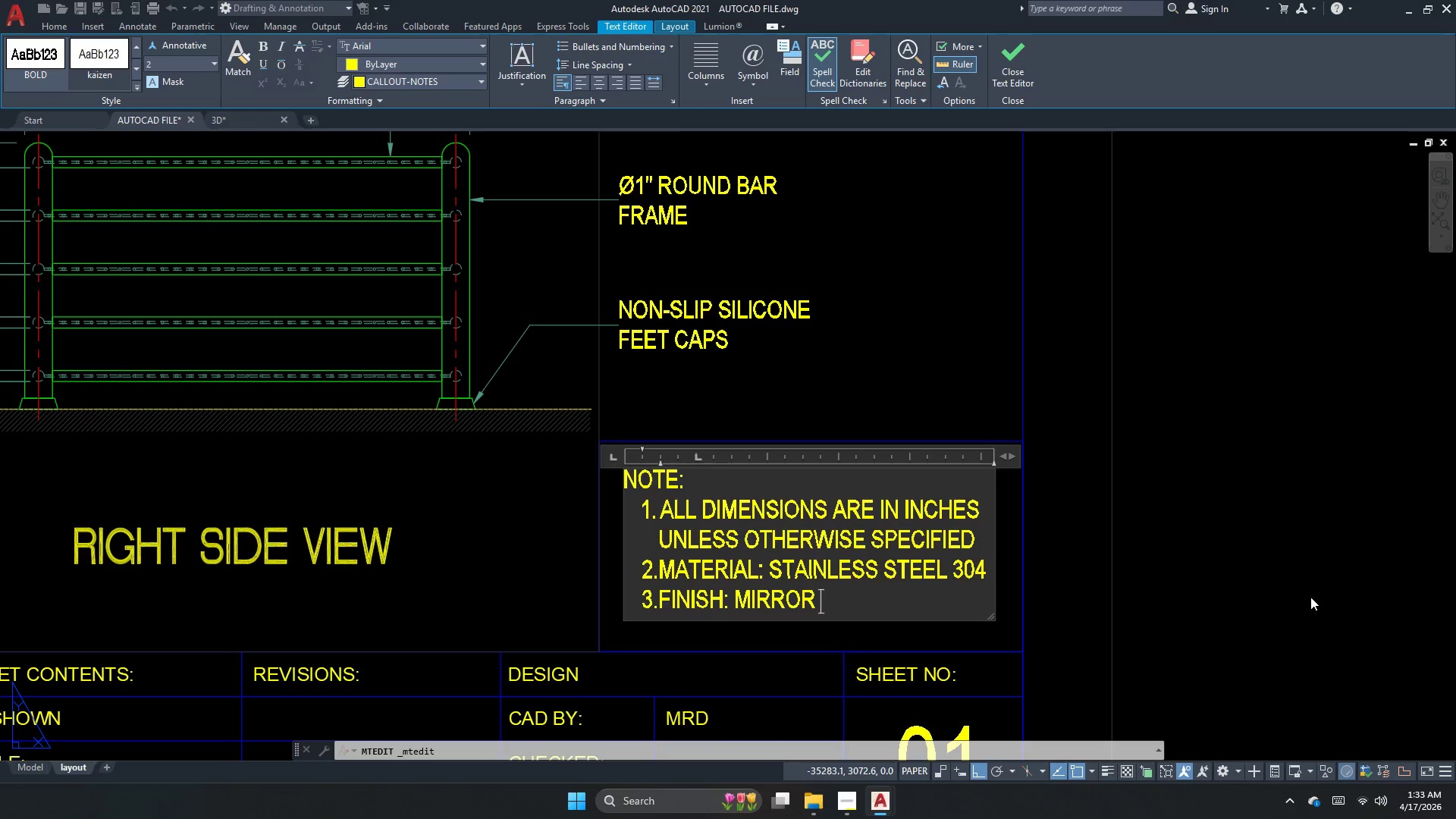 
left_click_drag(start_coordinate=[947, 570], to_coordinate=[993, 569])
 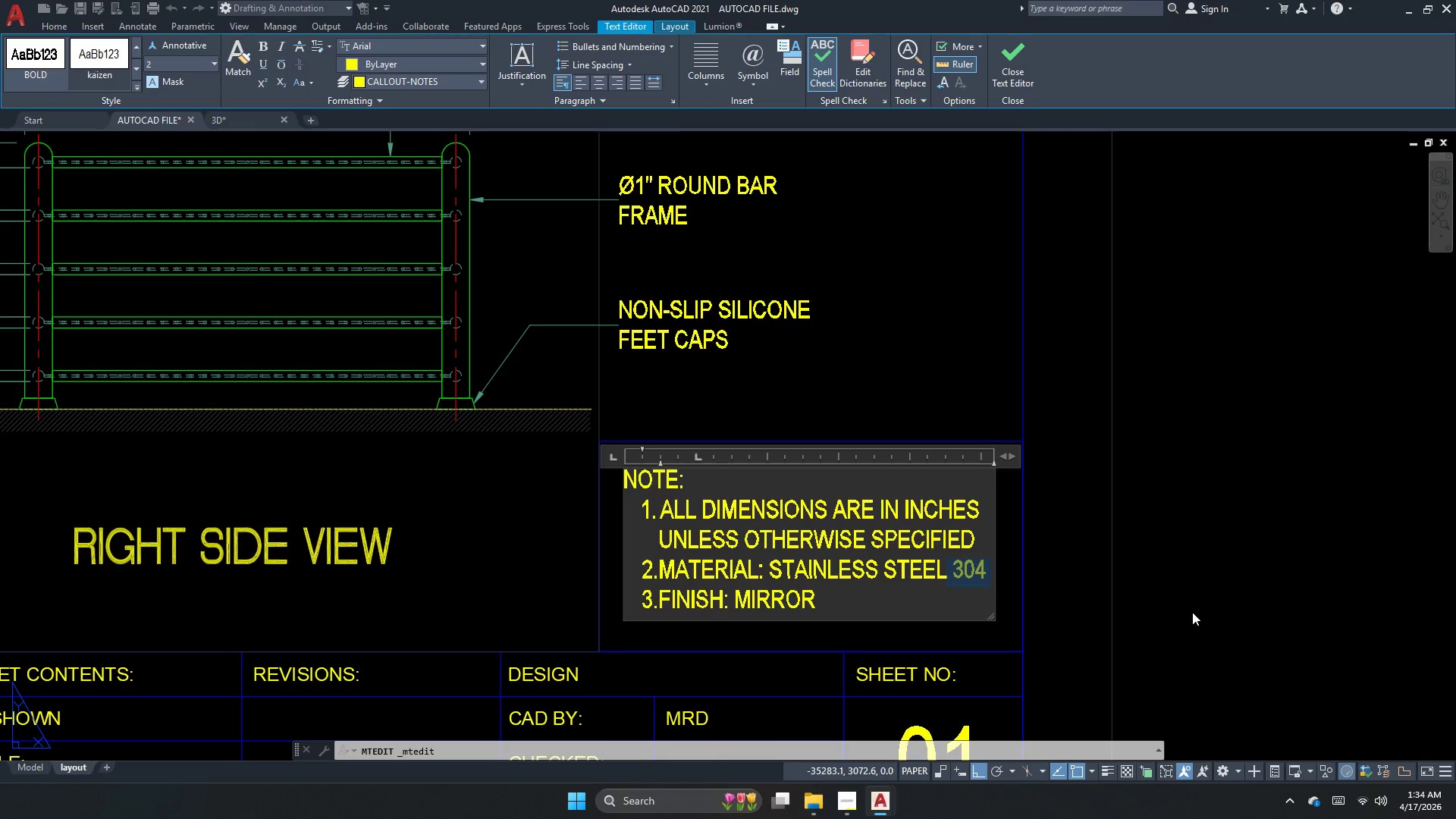 
wait(42.8)
 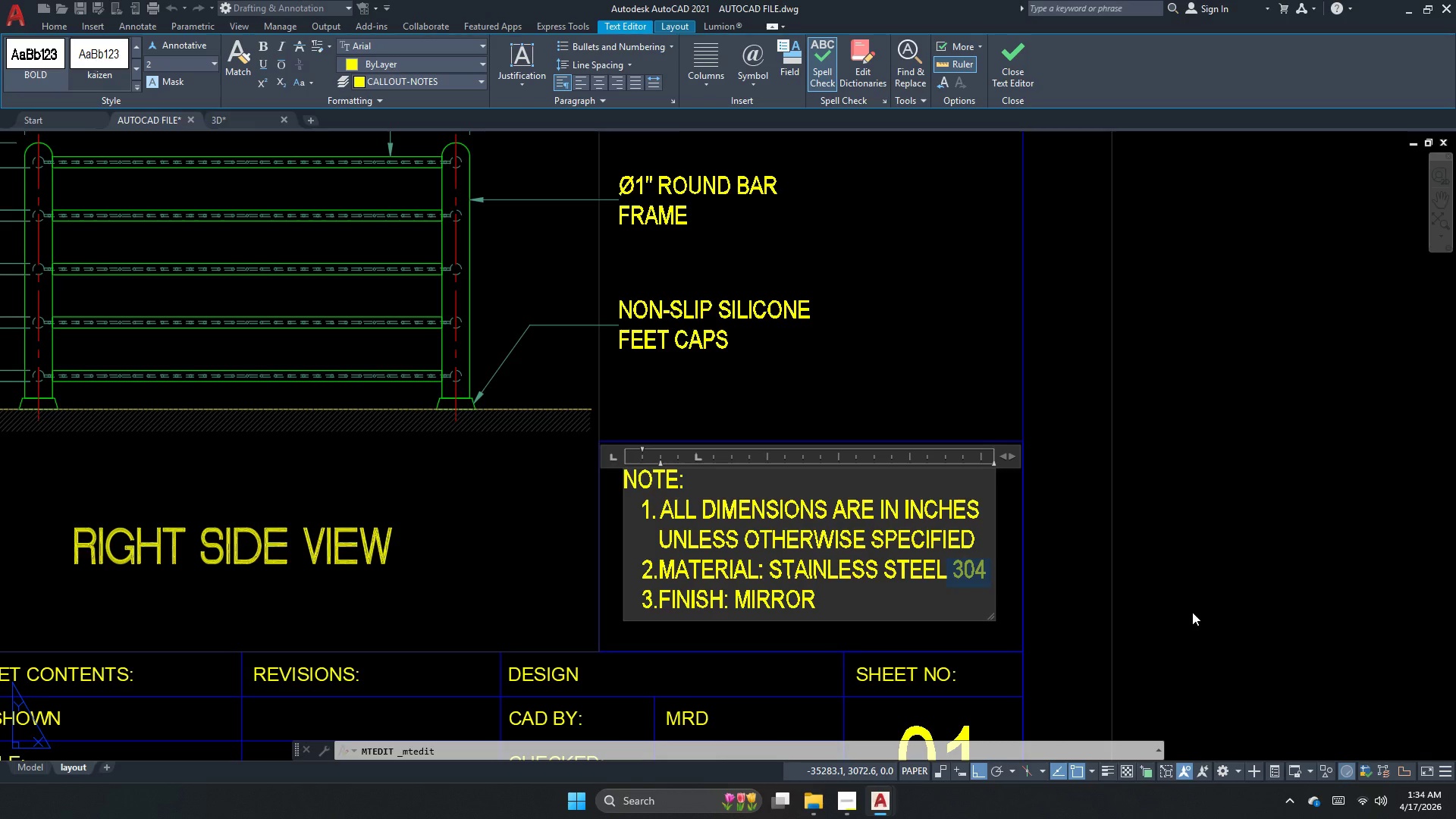 
left_click([1207, 358])
 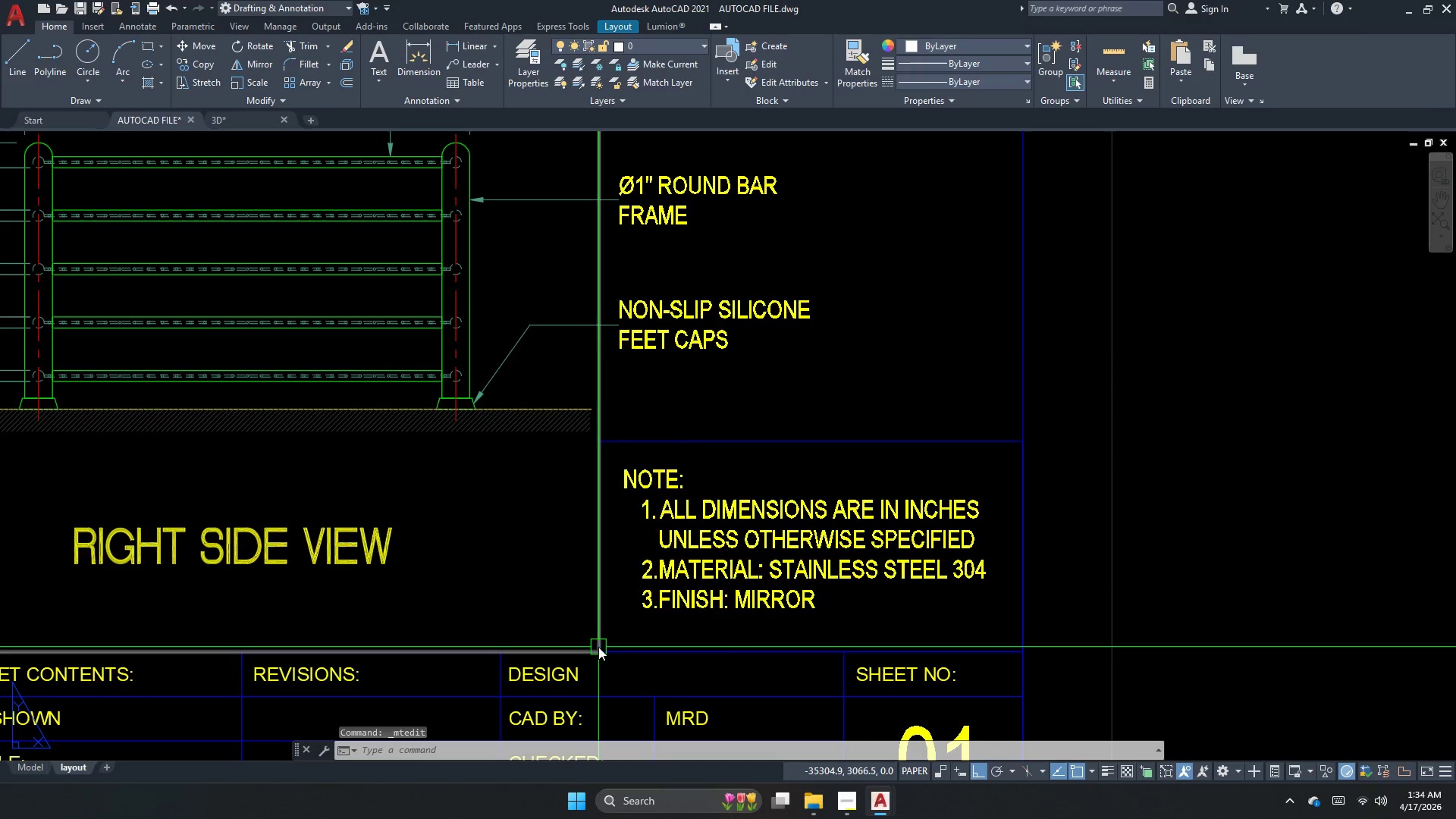 
scroll: coordinate [726, 479], scroll_direction: down, amount: 3.0
 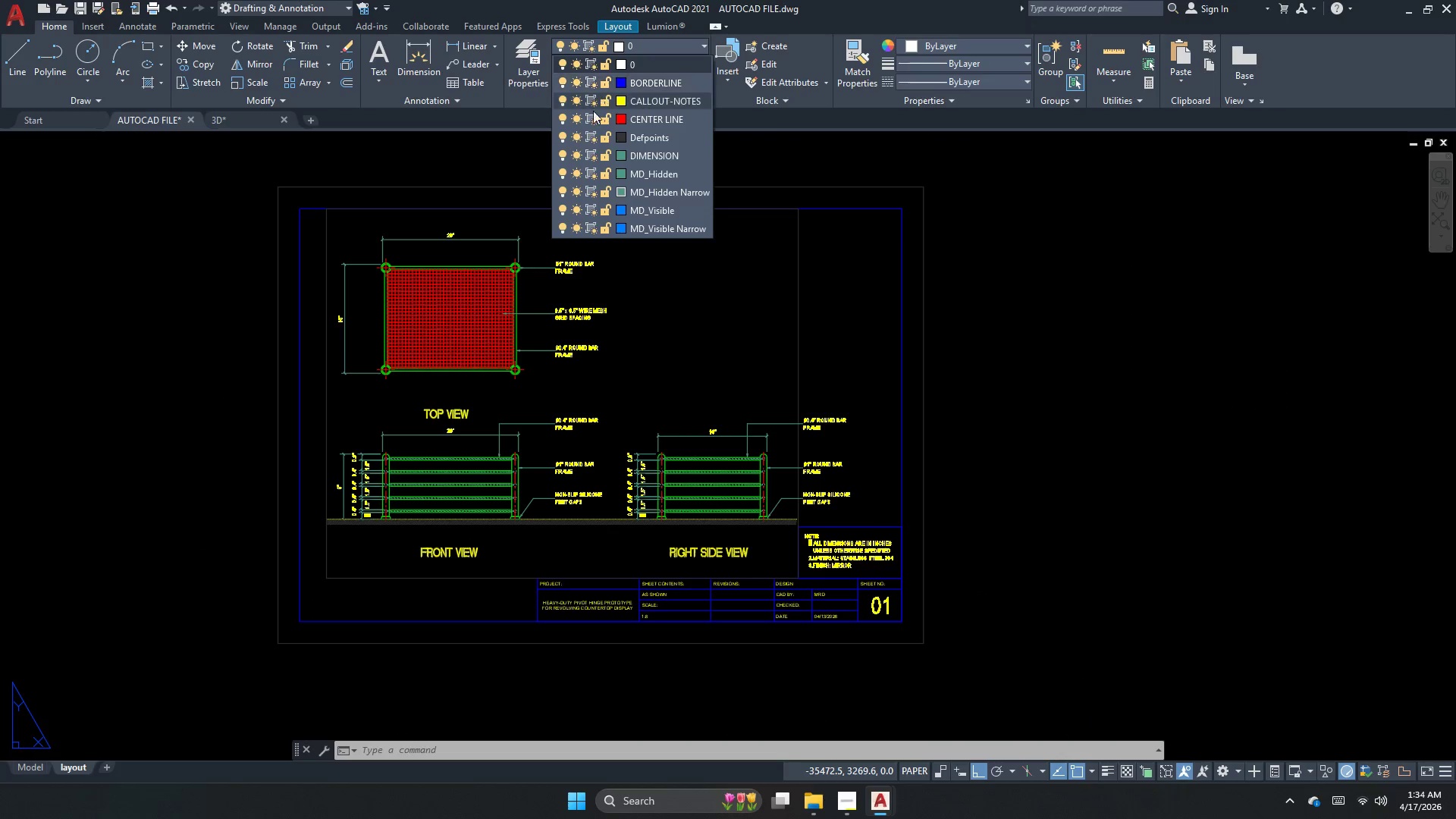 
left_click([589, 138])
 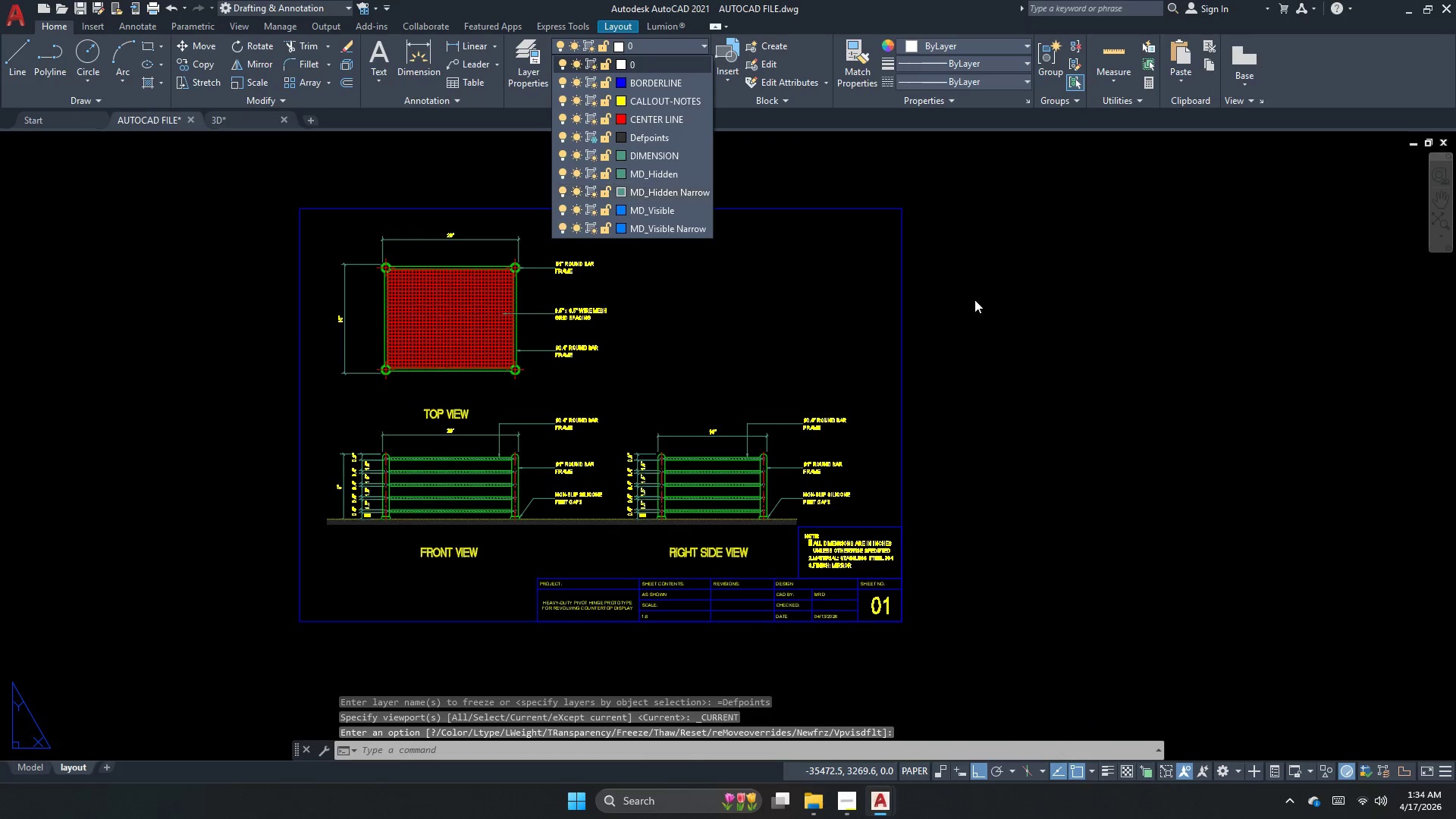 
left_click([1019, 307])
 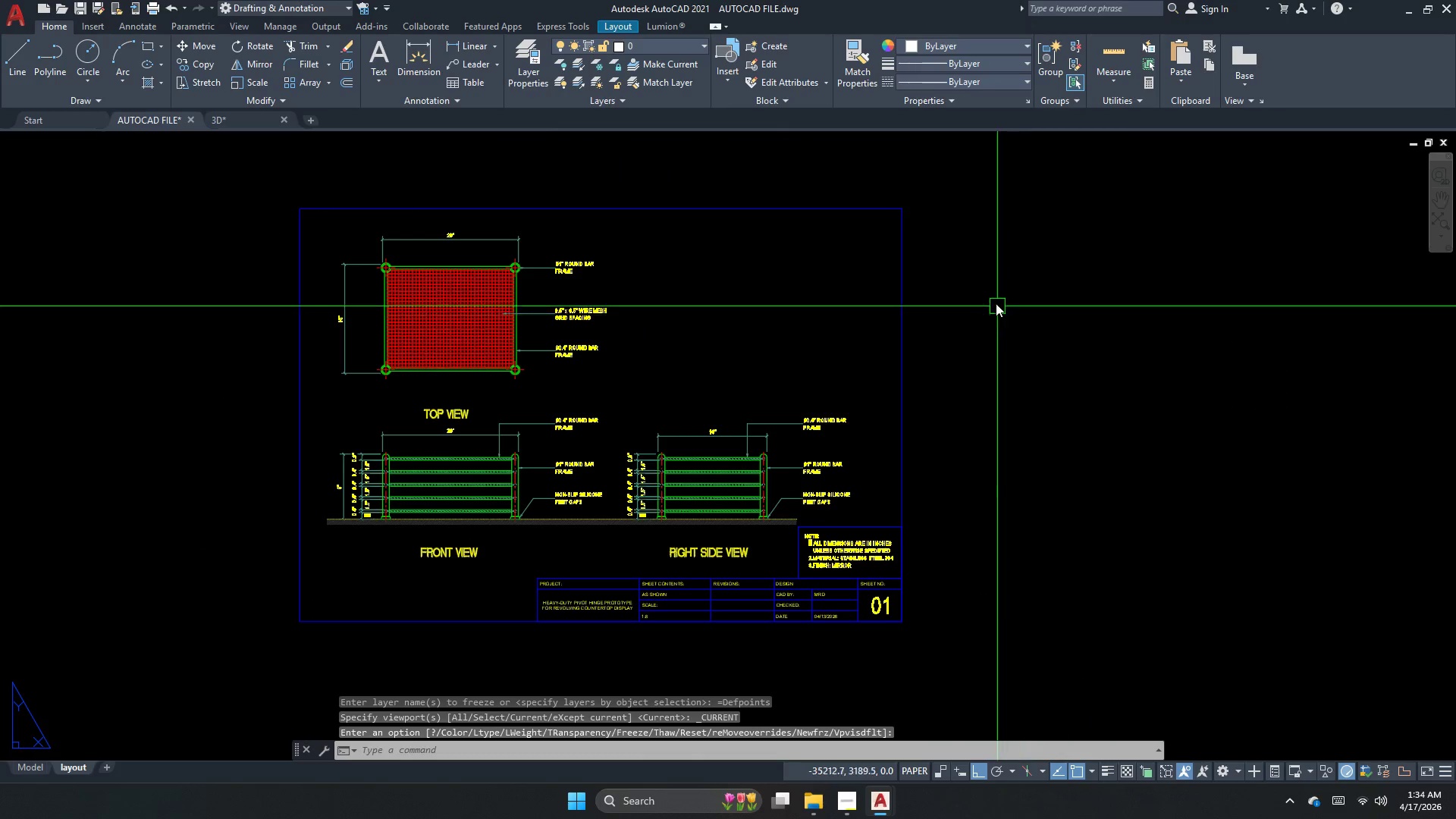 
key(Escape)
 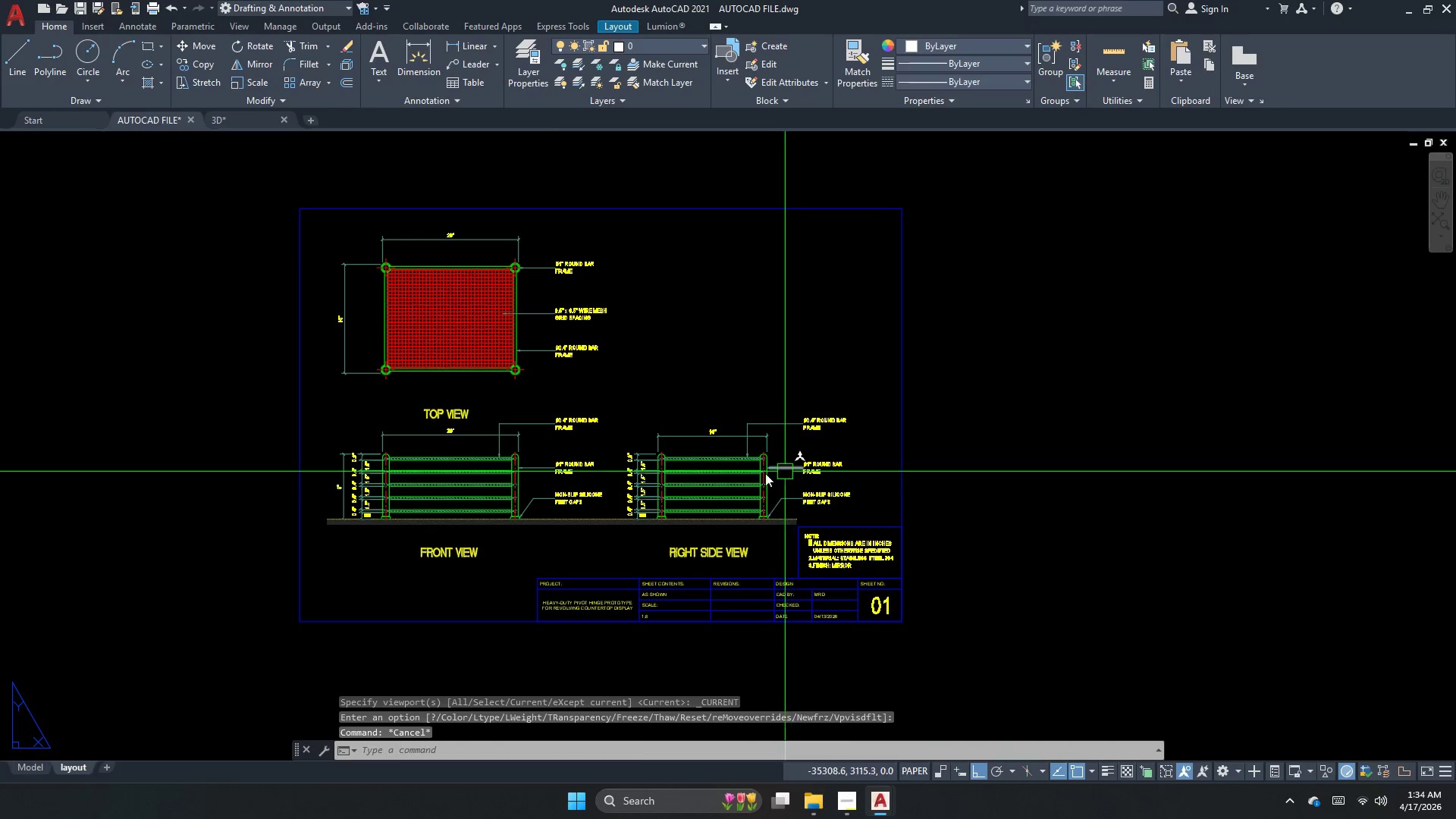 
key(Escape)
 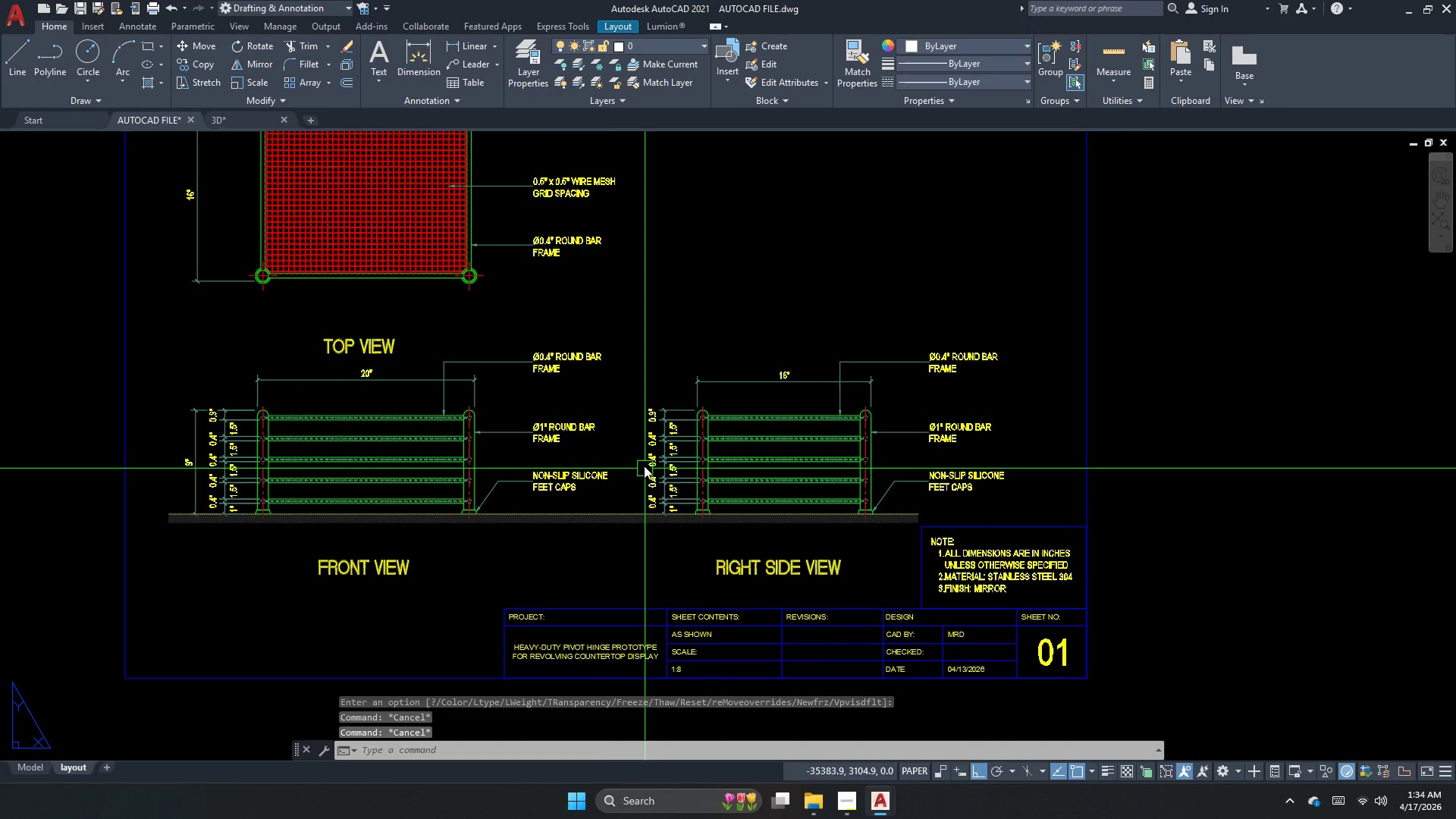 
scroll: coordinate [591, 528], scroll_direction: up, amount: 1.0
 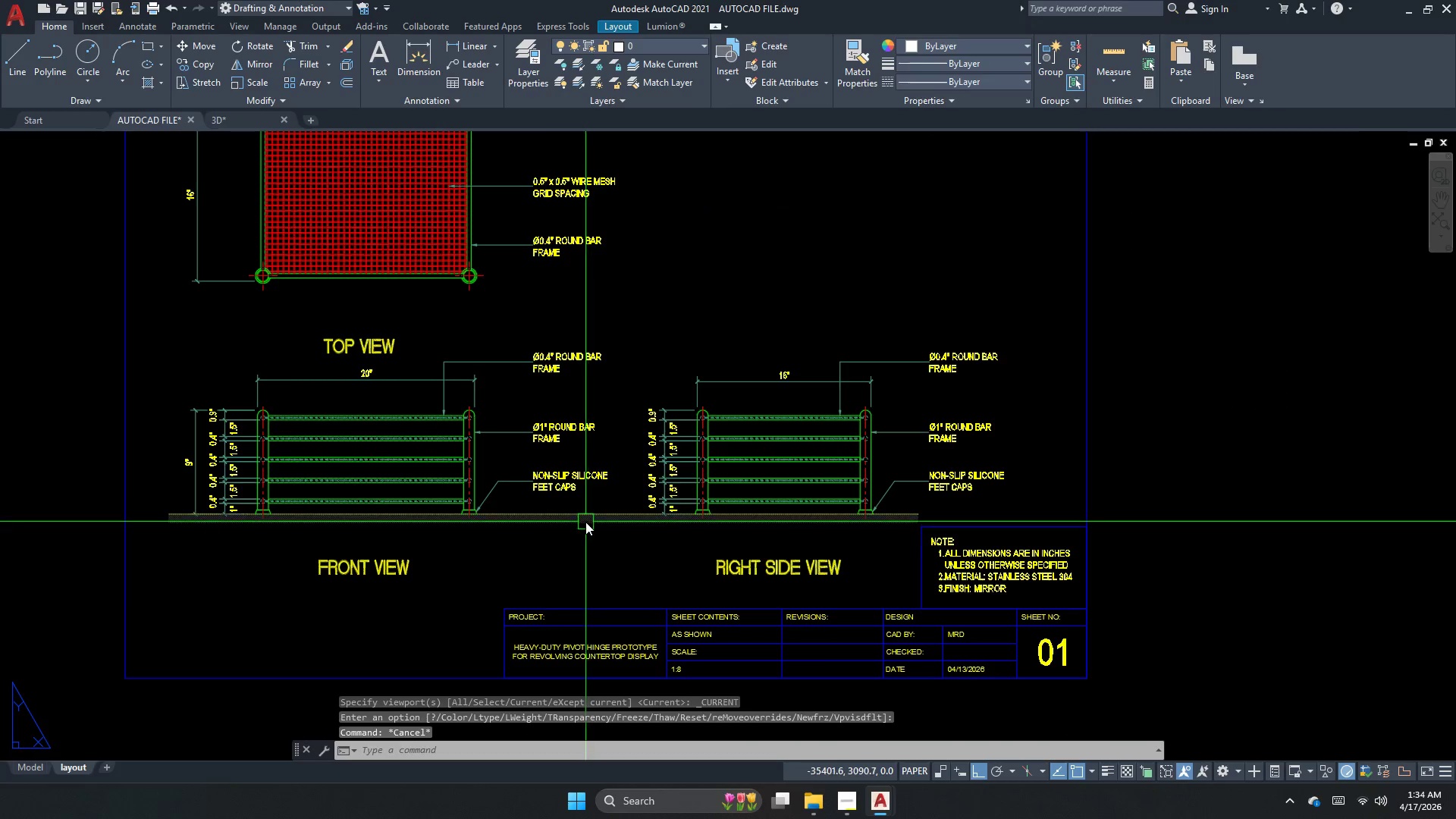 
mouse_move([601, 481])
 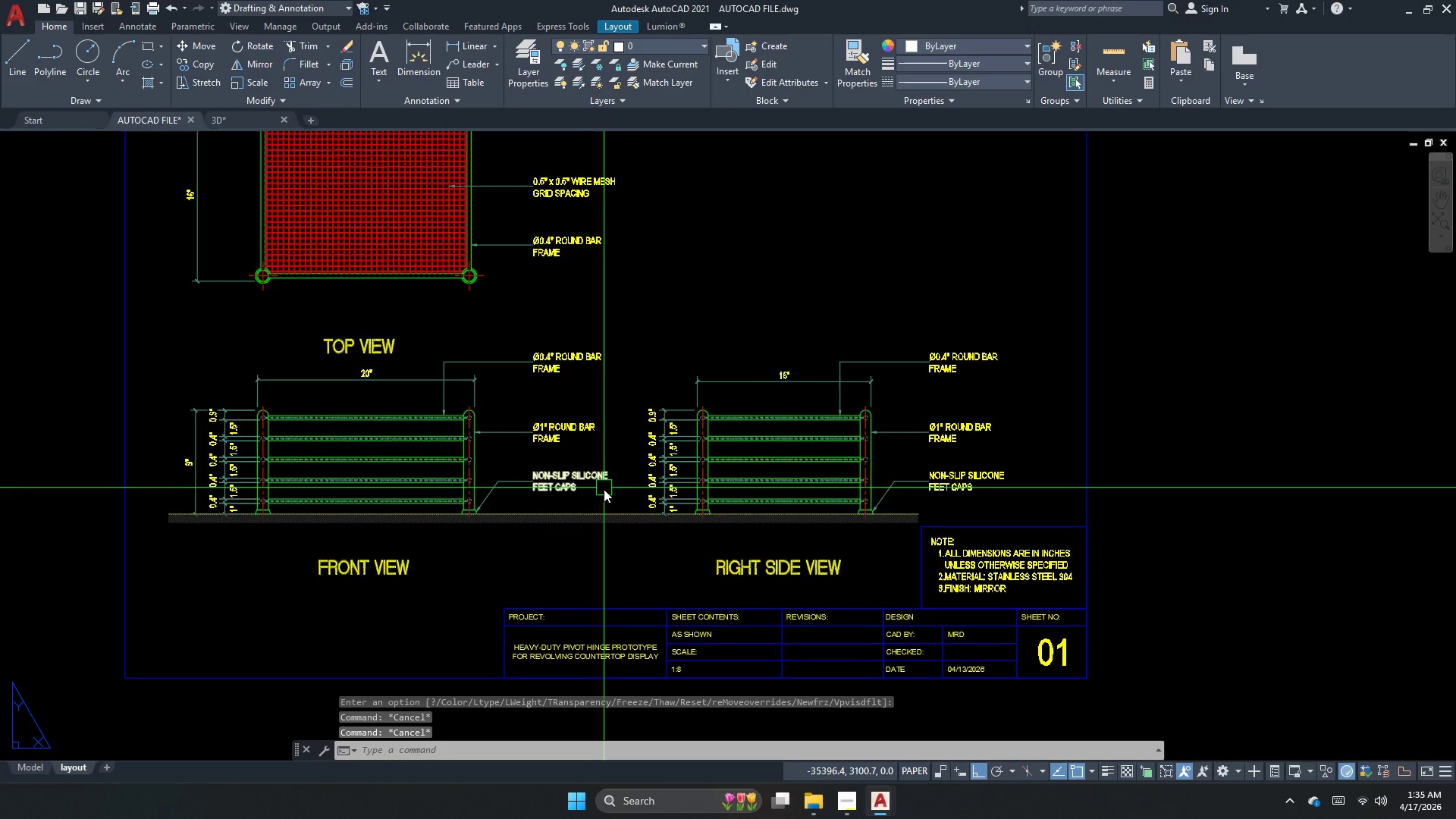 
key(S)
 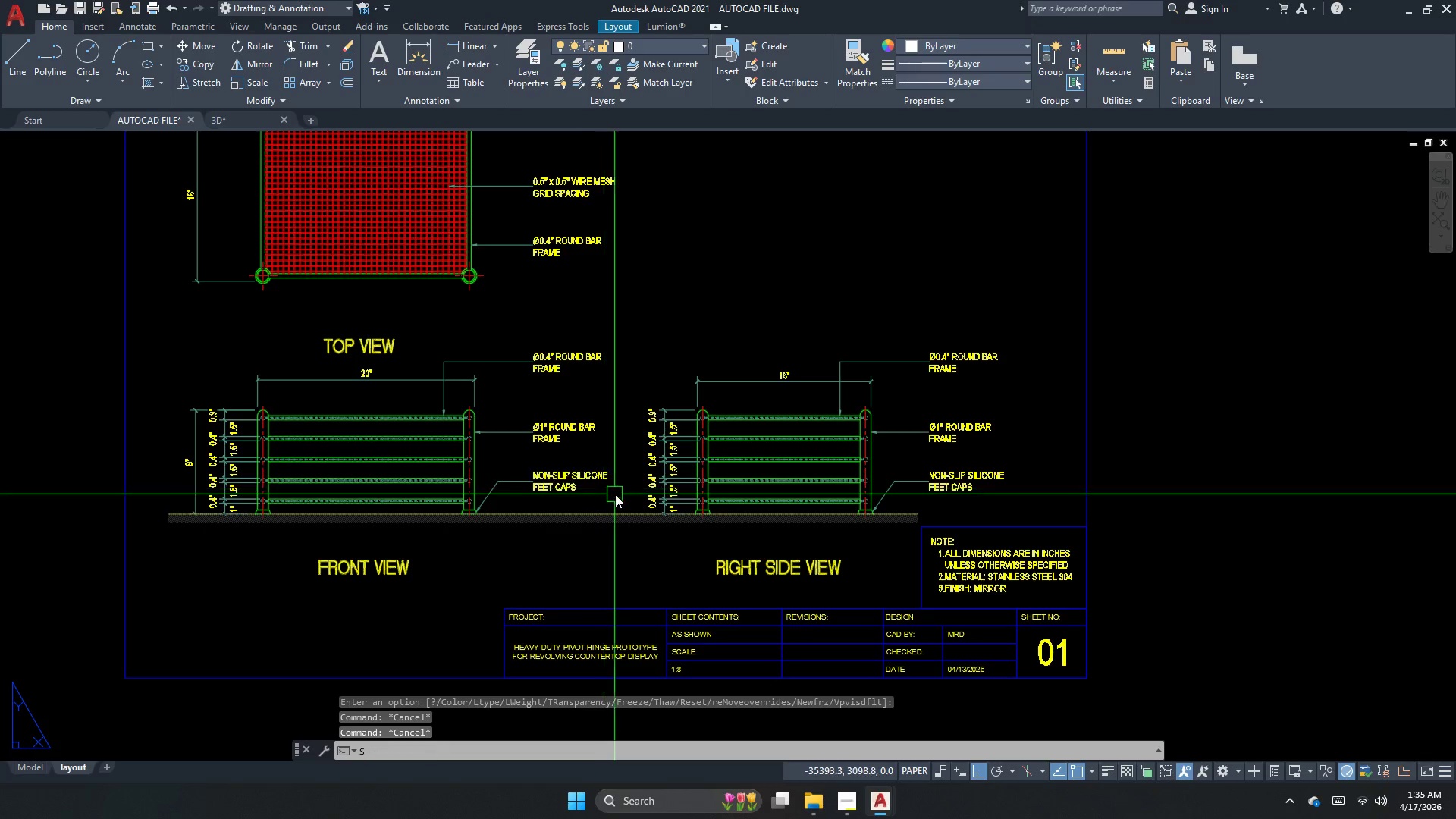 
key(Space)
 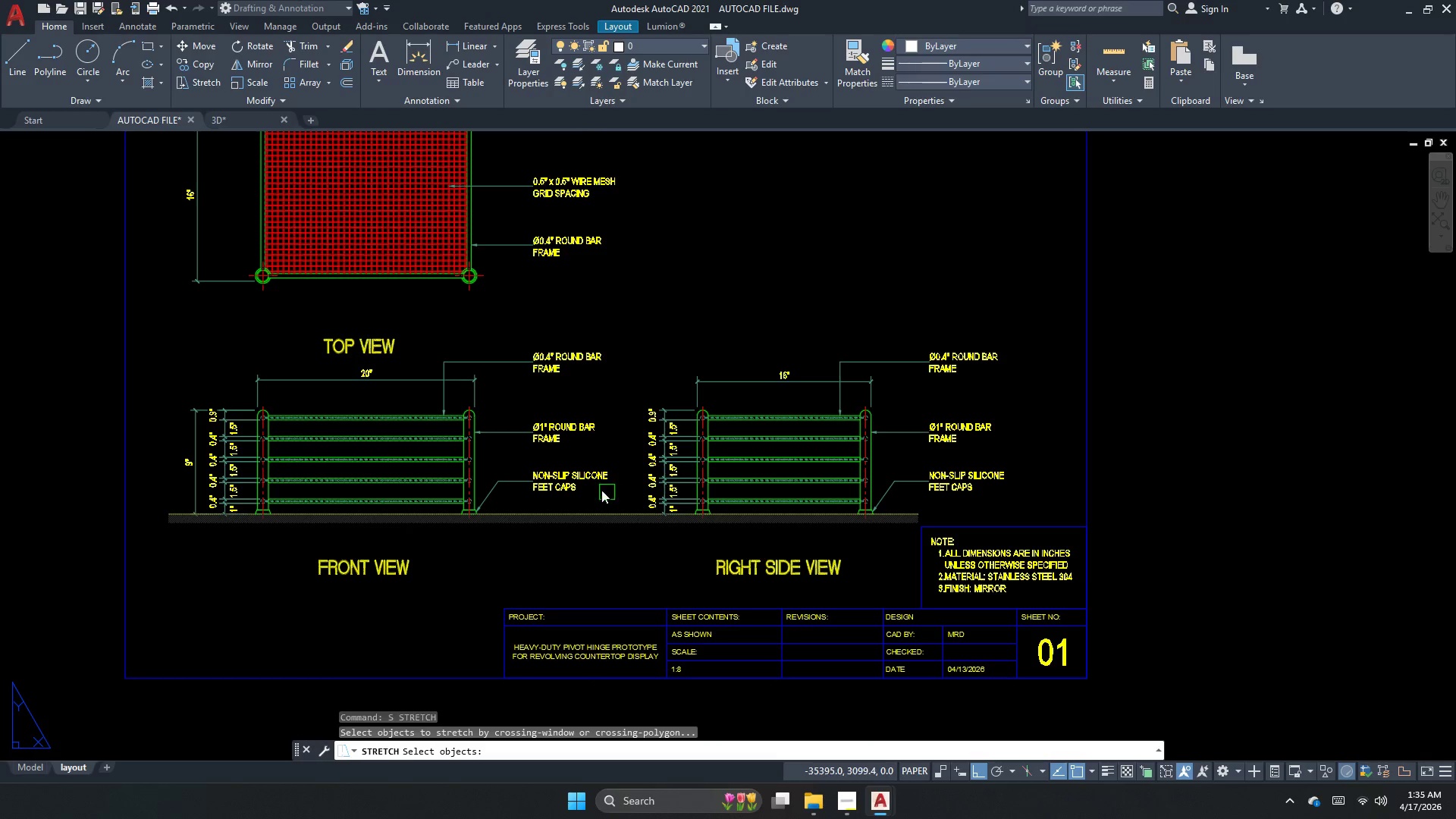 
scroll: coordinate [599, 490], scroll_direction: up, amount: 1.0
 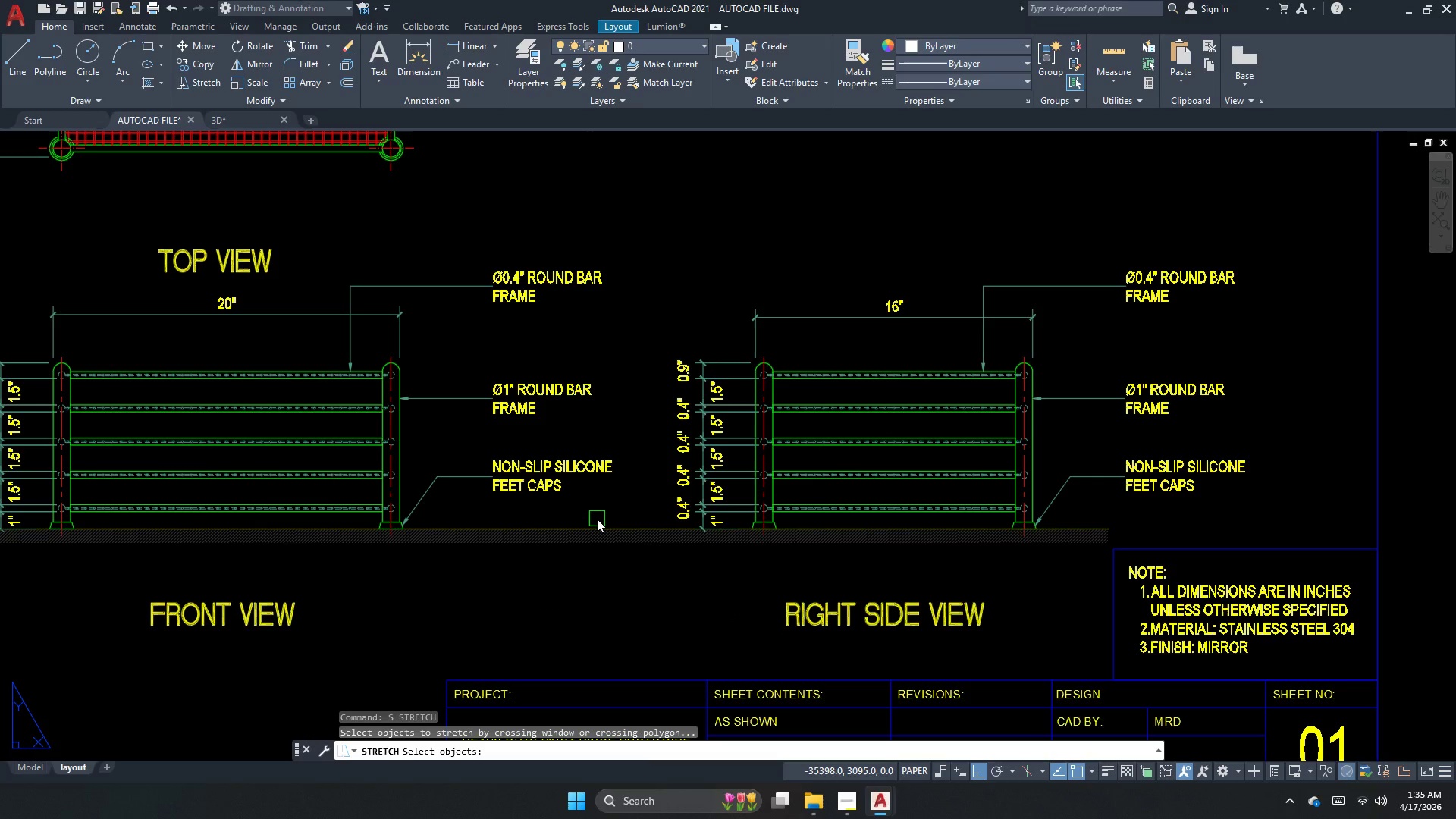 
scroll: coordinate [494, 502], scroll_direction: down, amount: 2.0
 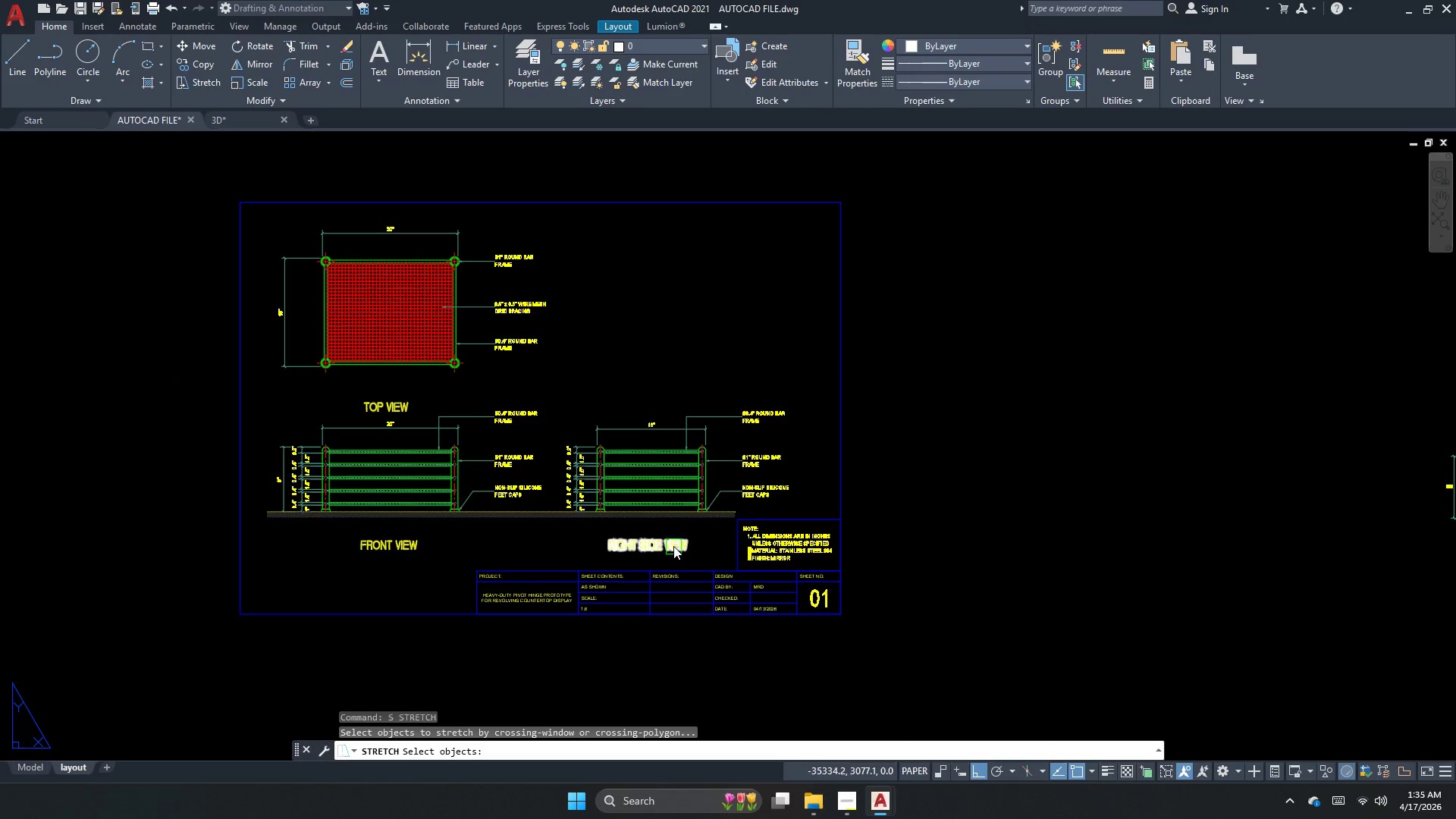 
key(Escape)
 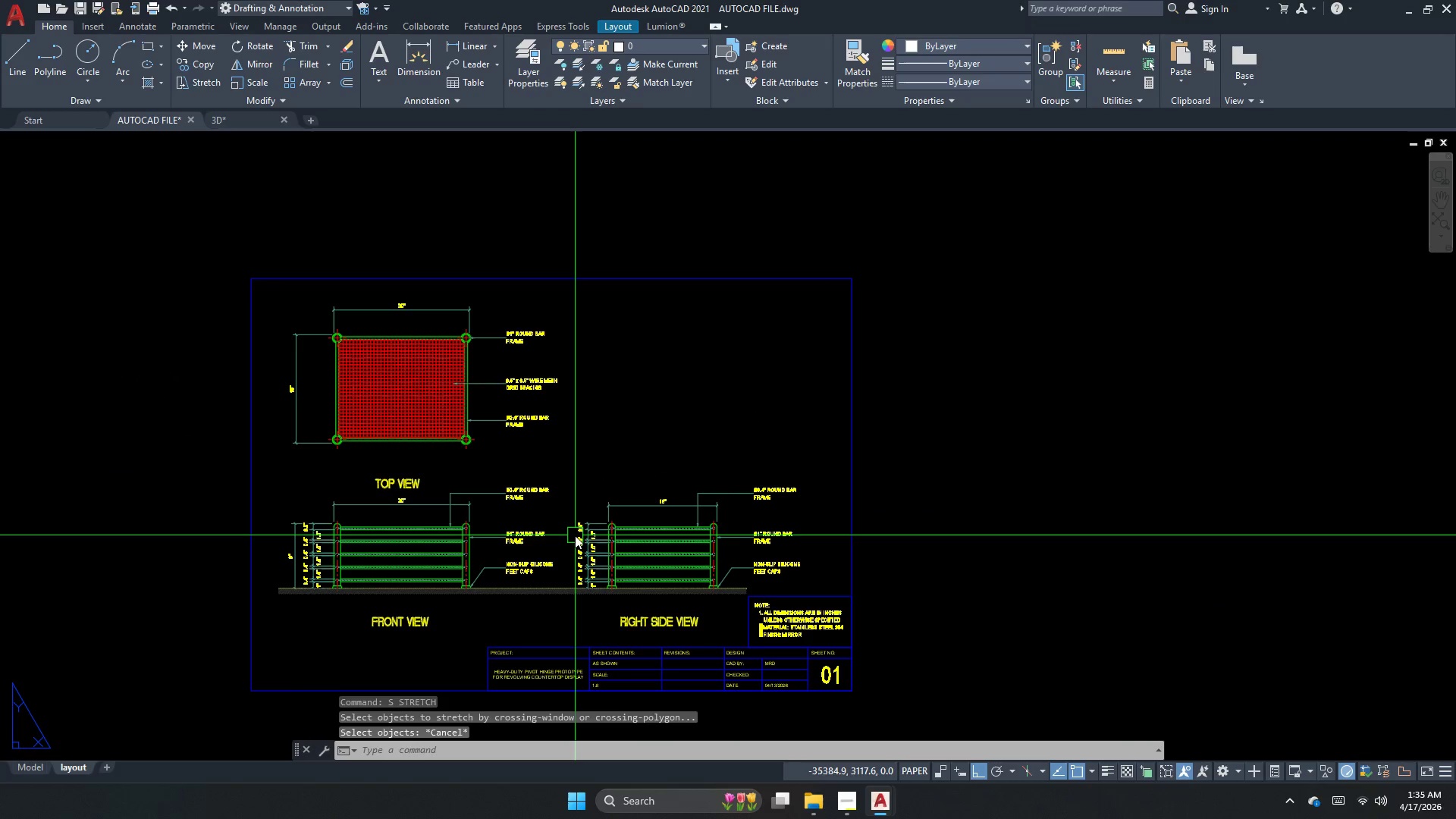 
key(Escape)
 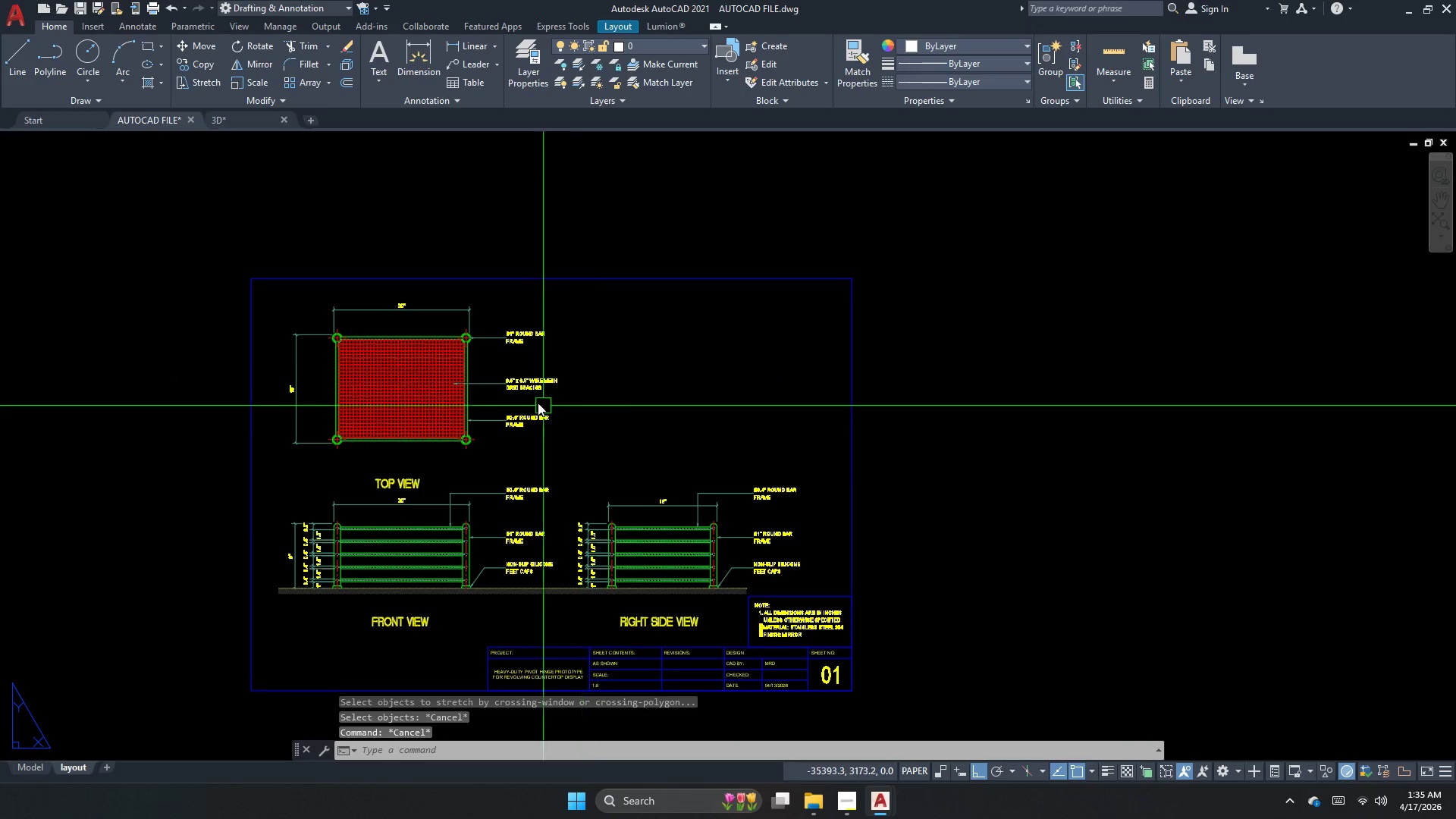 
scroll: coordinate [337, 353], scroll_direction: up, amount: 1.0
 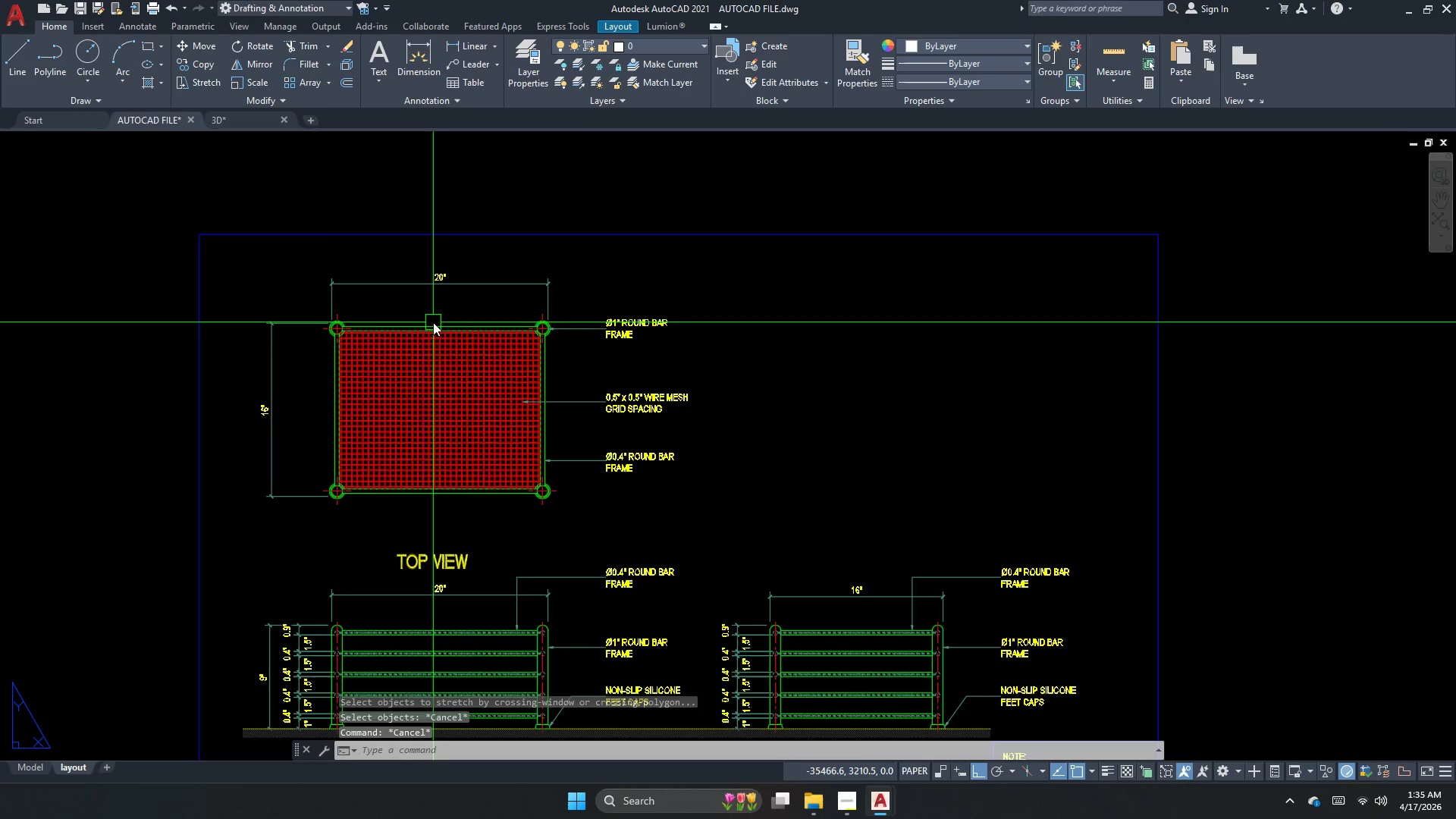 
left_click_drag(start_coordinate=[394, 300], to_coordinate=[391, 296])
 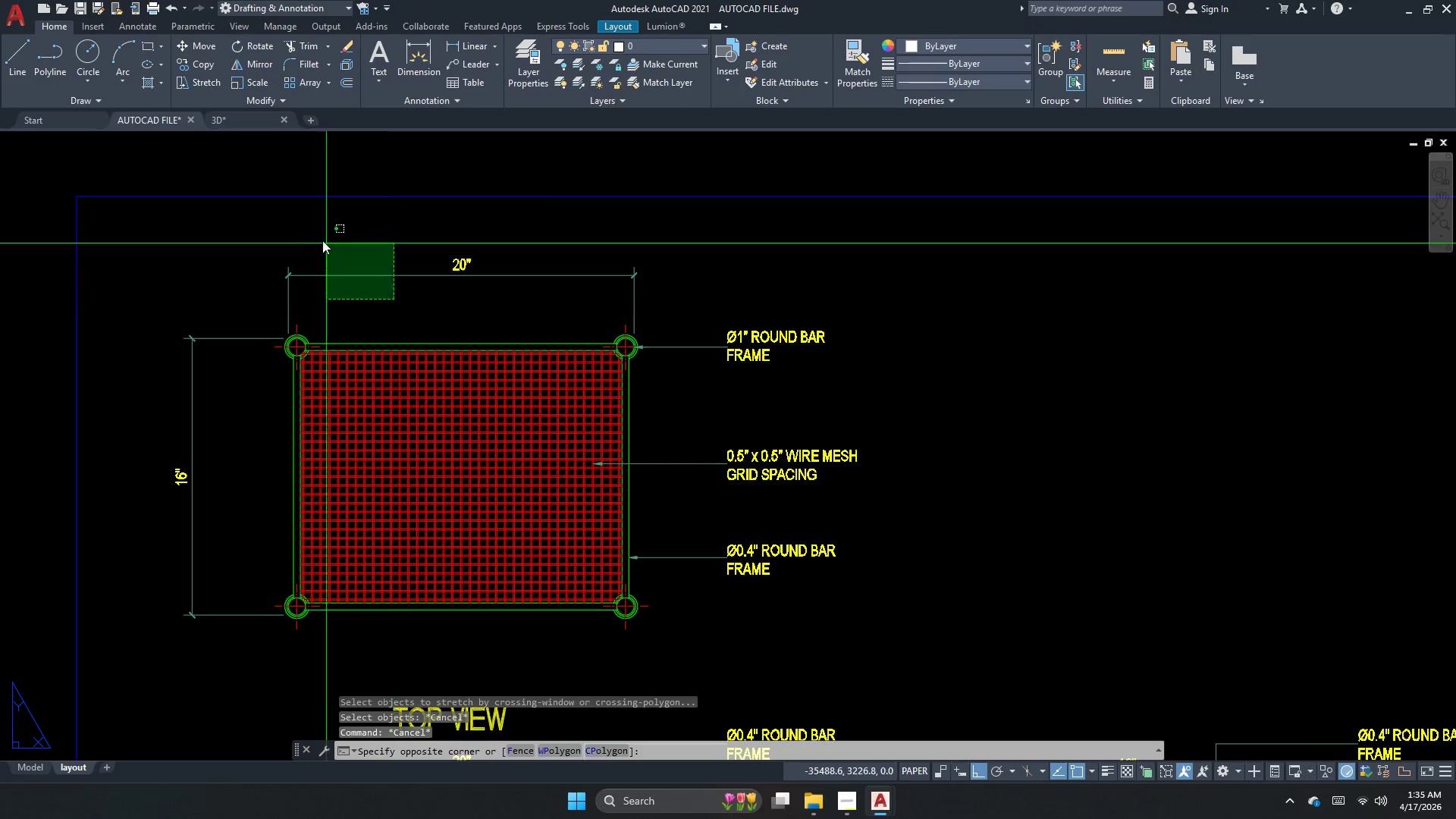 
double_click([309, 230])
 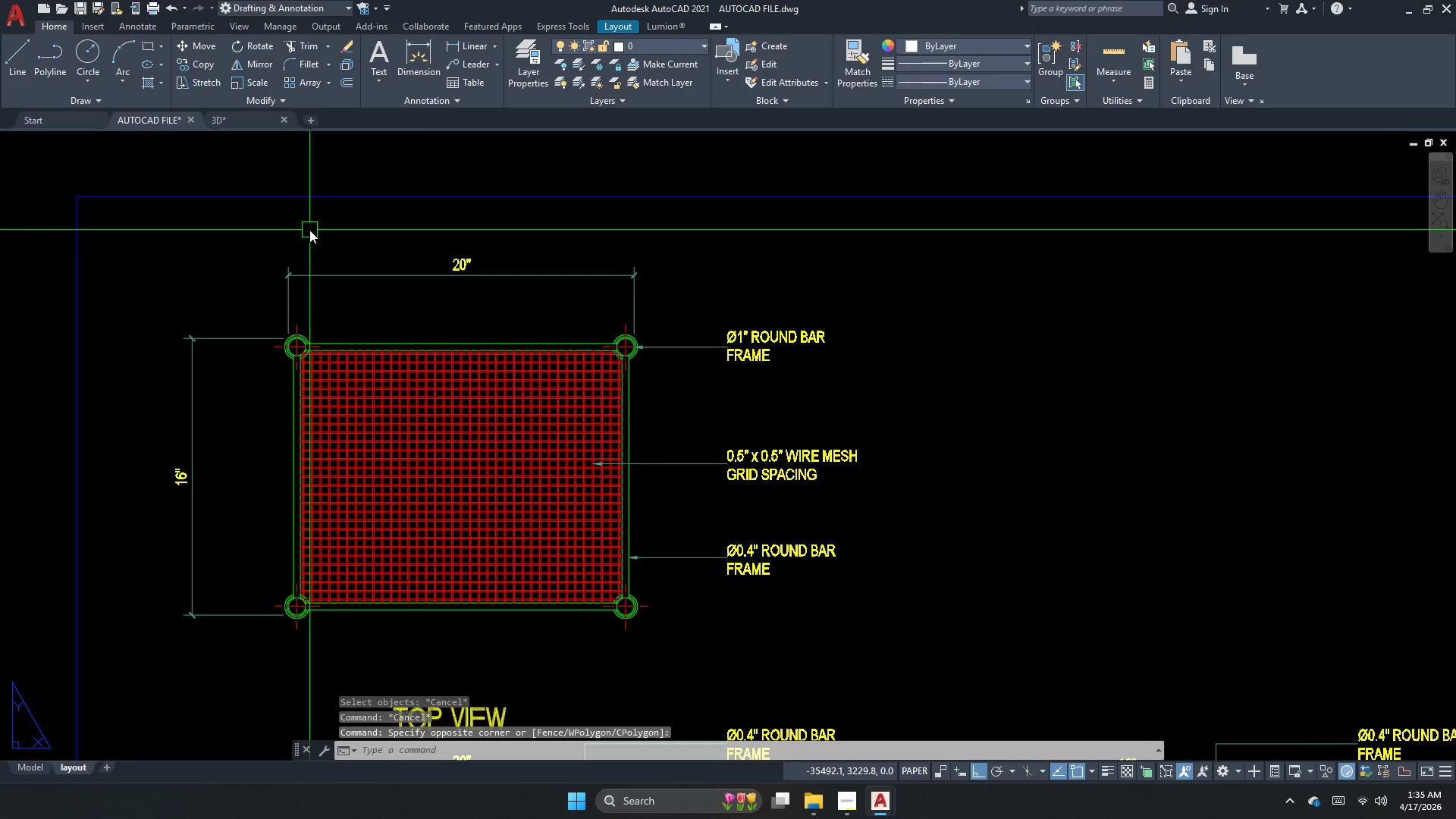 
scroll: coordinate [402, 297], scroll_direction: up, amount: 1.0
 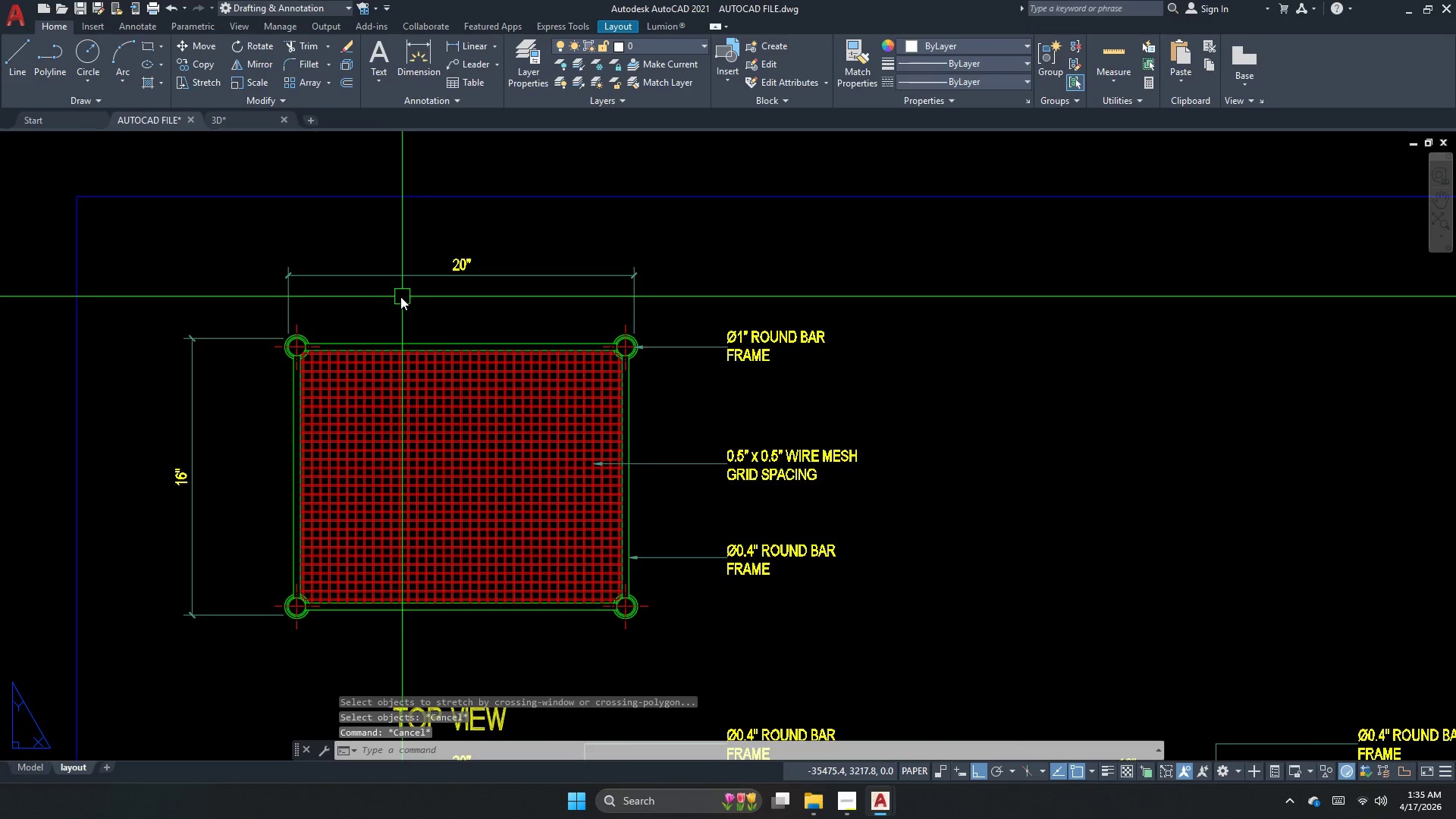 
key(Escape)
 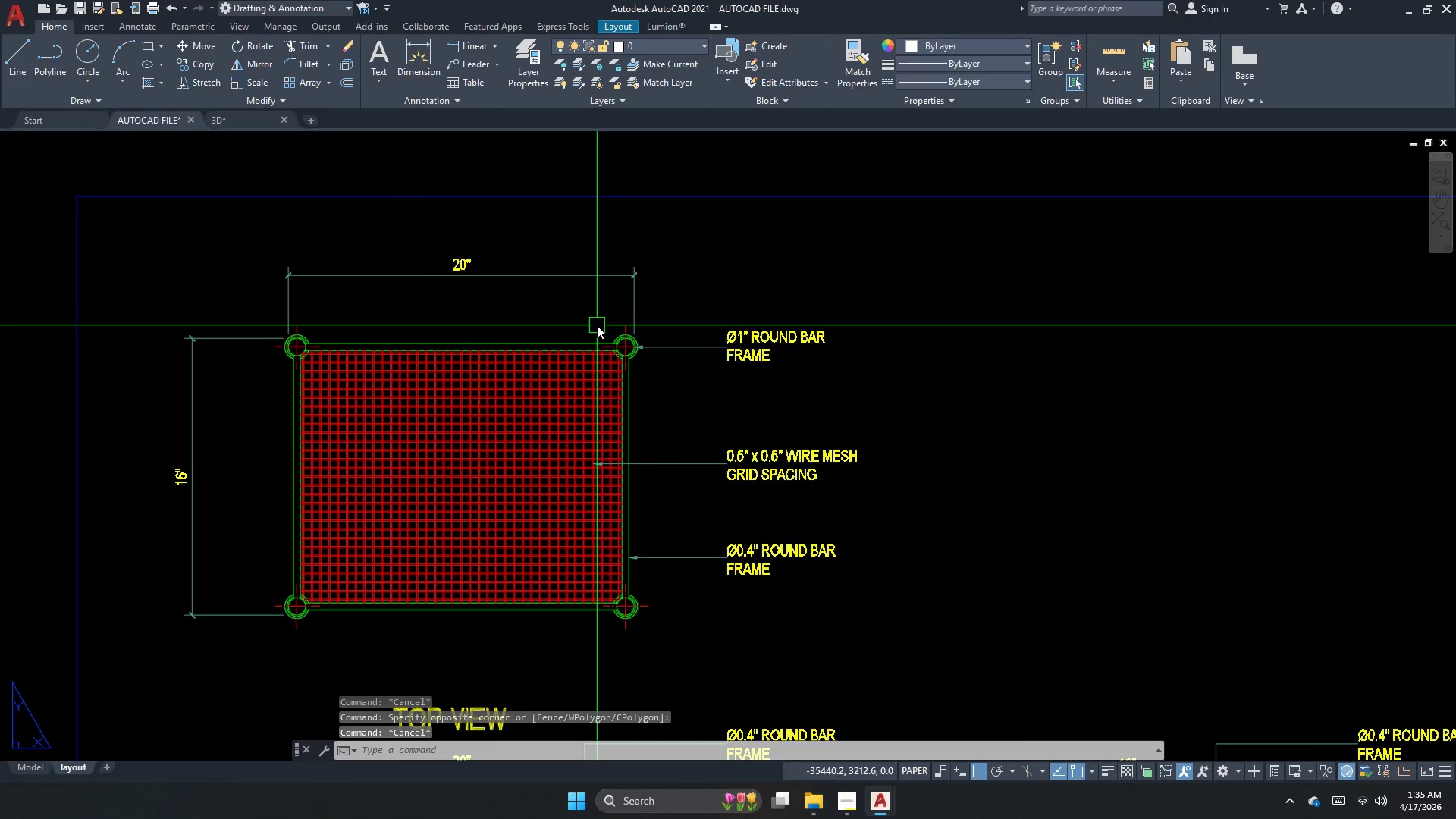 
scroll: coordinate [568, 305], scroll_direction: down, amount: 1.0
 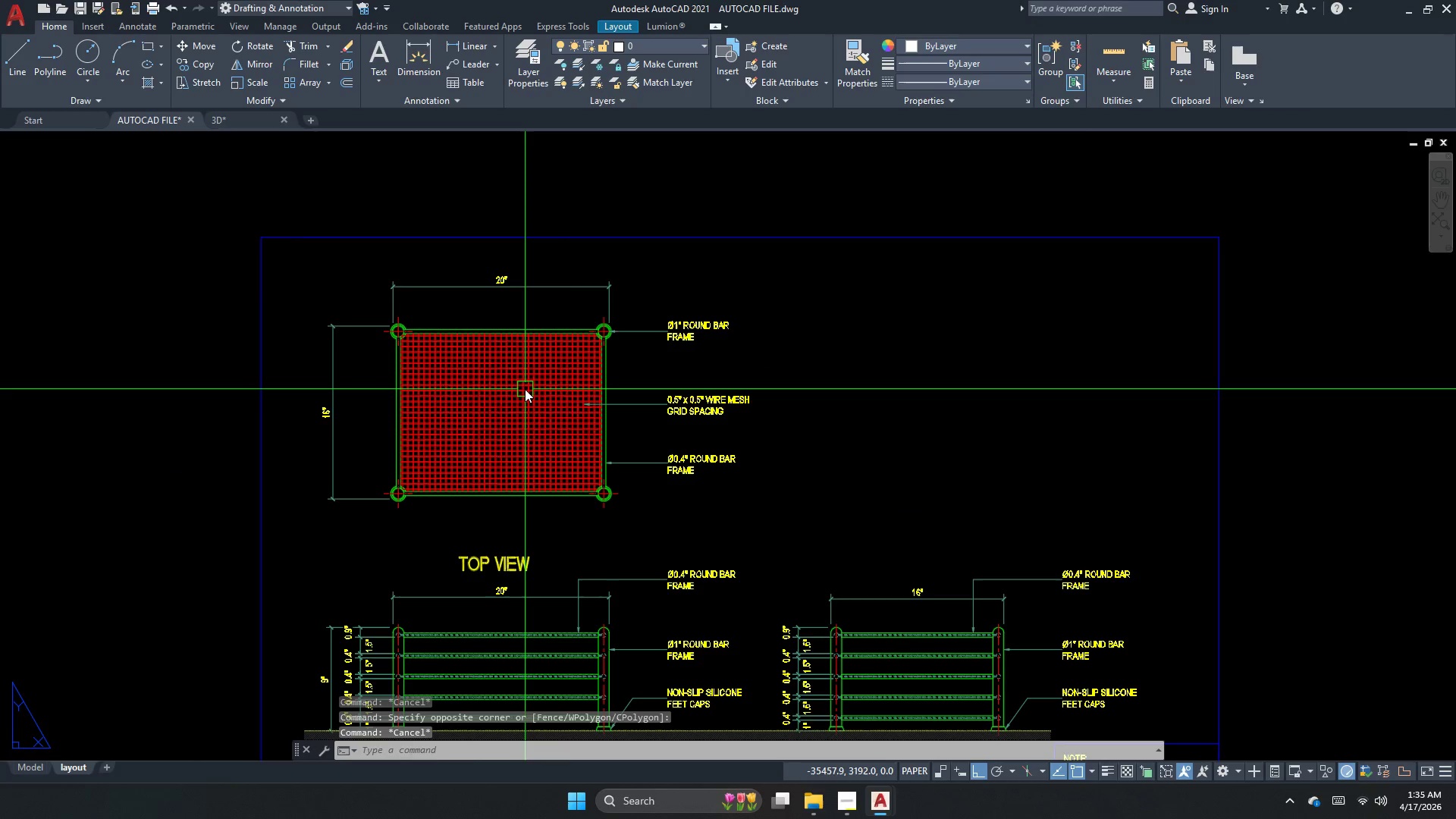 
double_click([525, 389])
 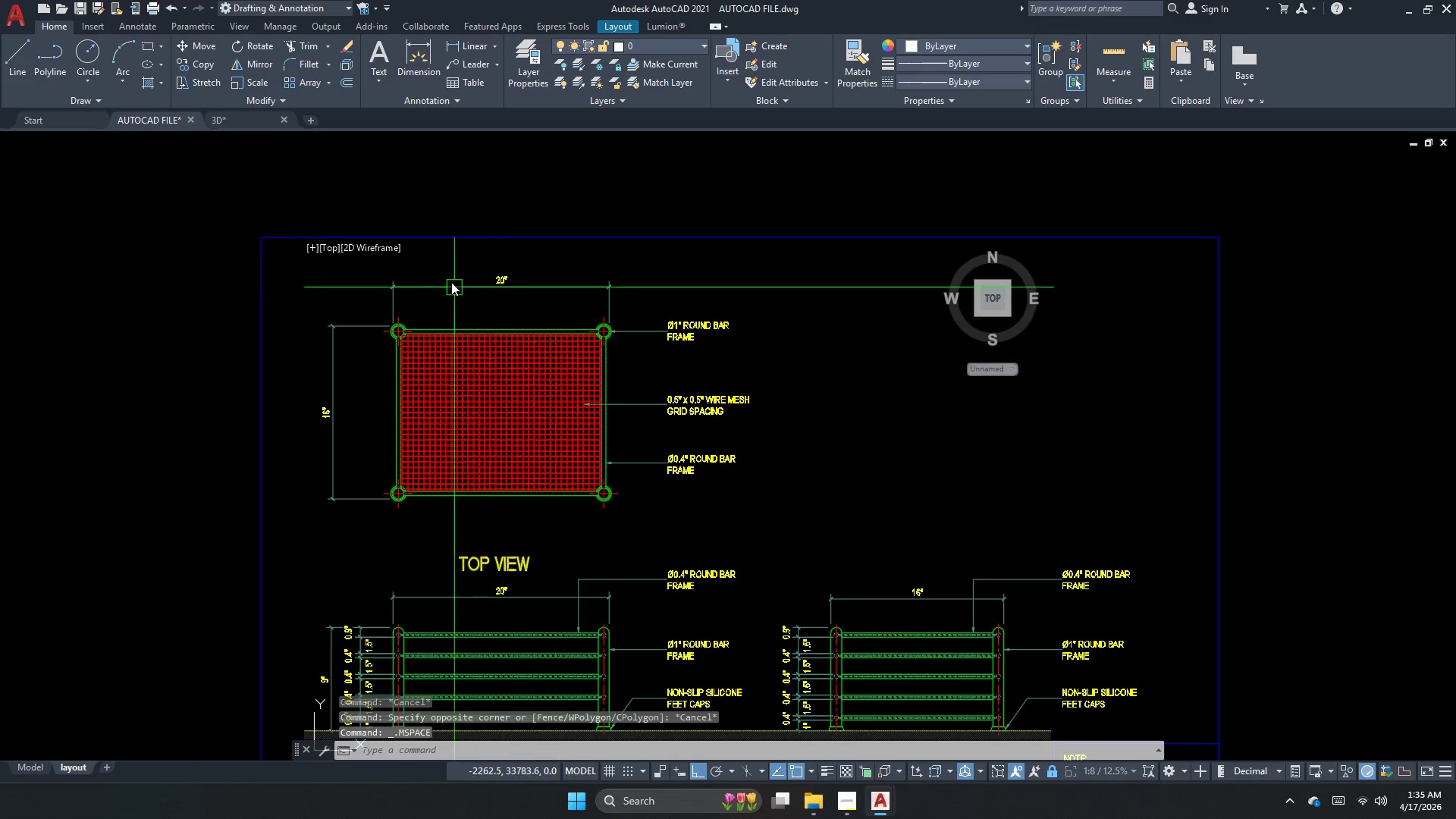 
triple_click([445, 263])
 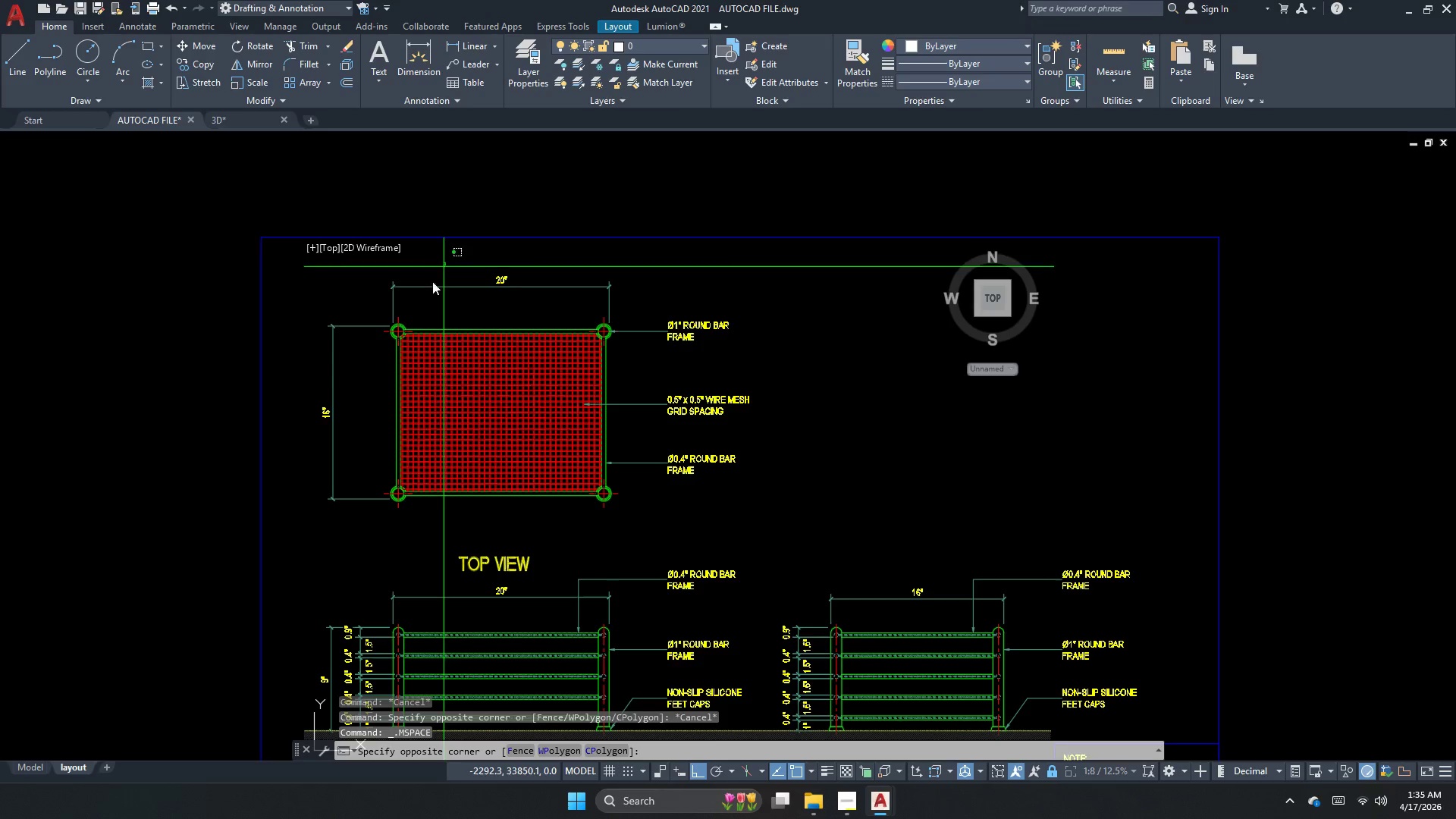 
triple_click([406, 319])
 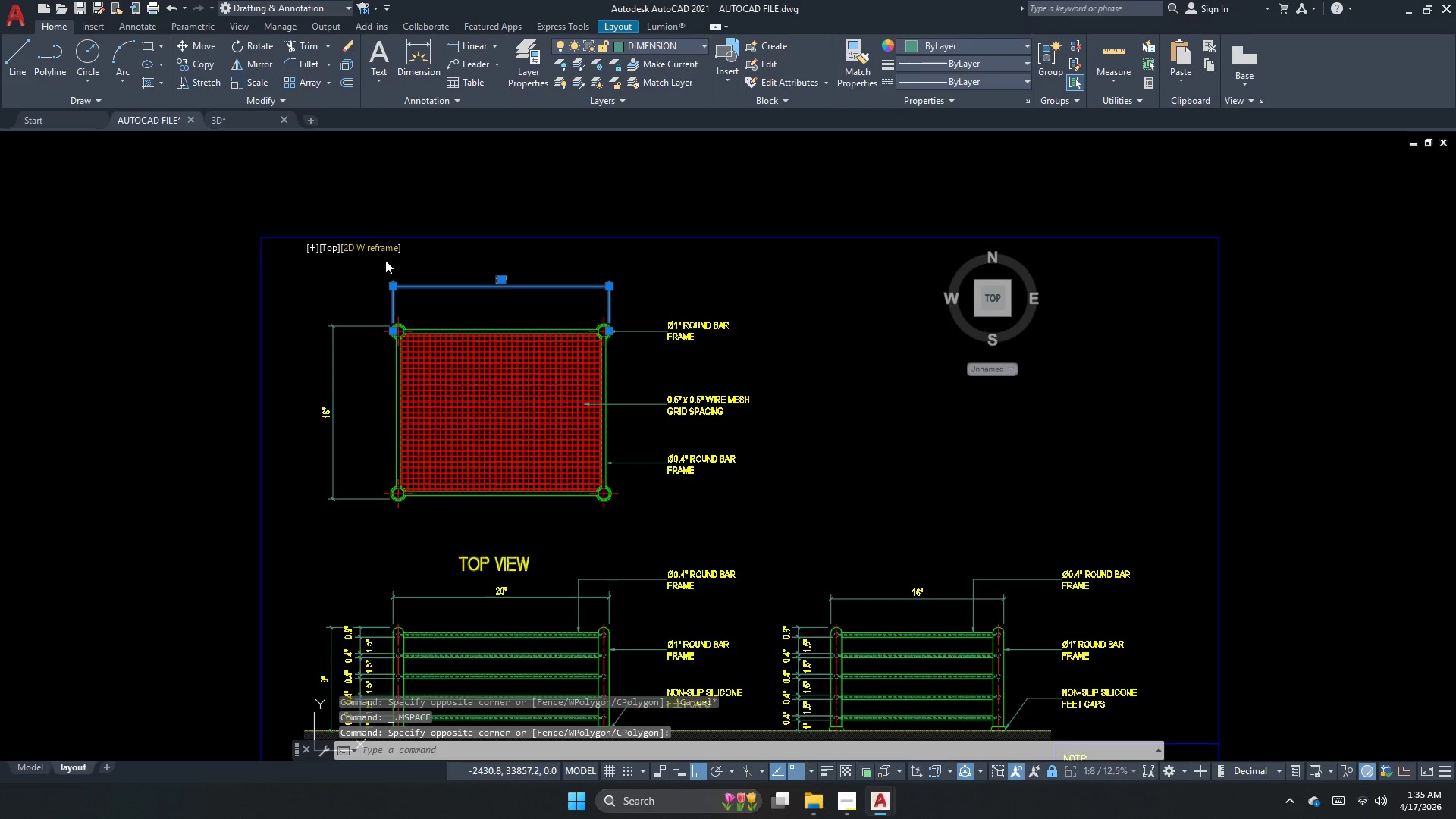 
double_click([416, 193])
 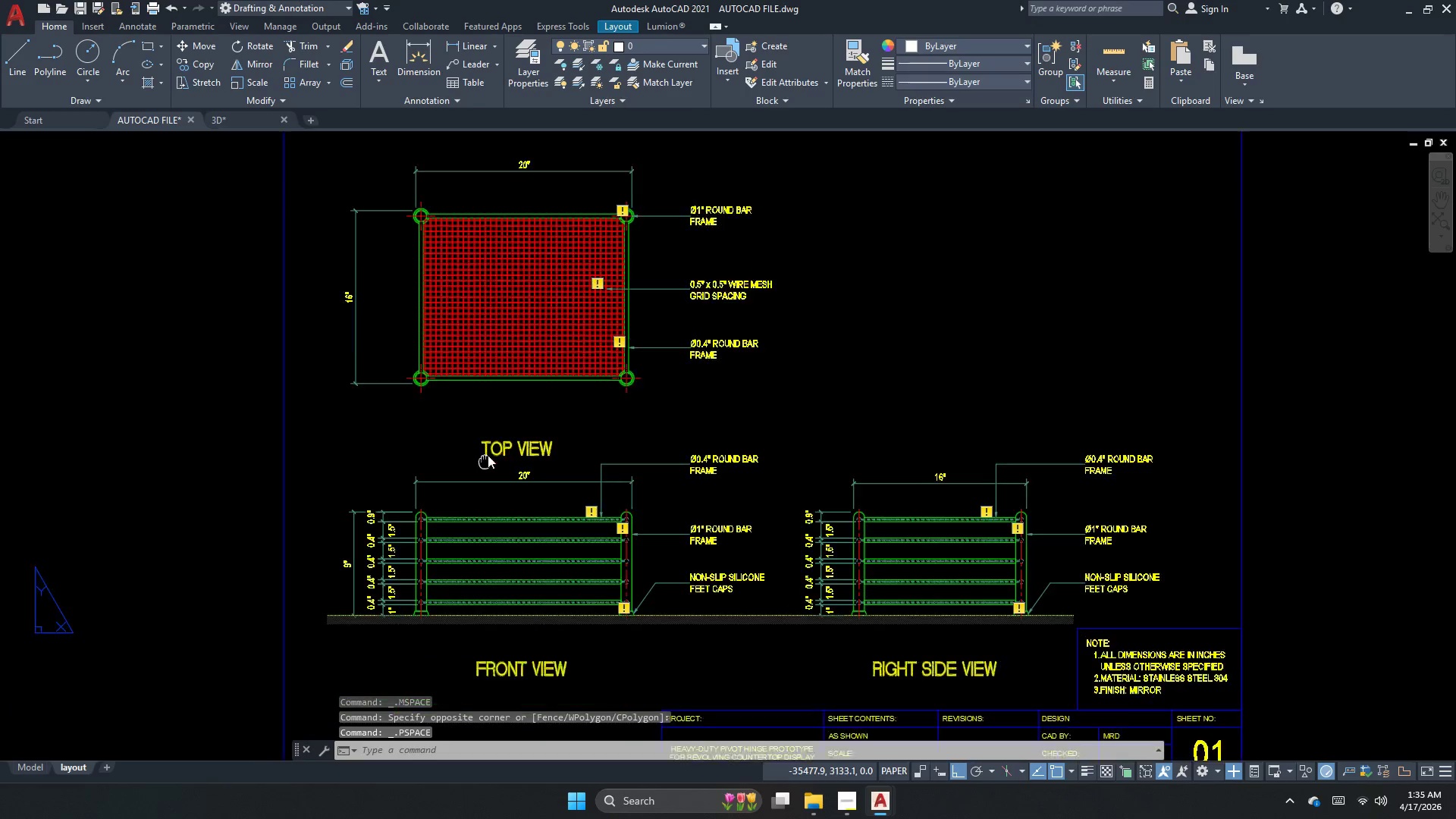 
scroll: coordinate [440, 513], scroll_direction: up, amount: 2.0
 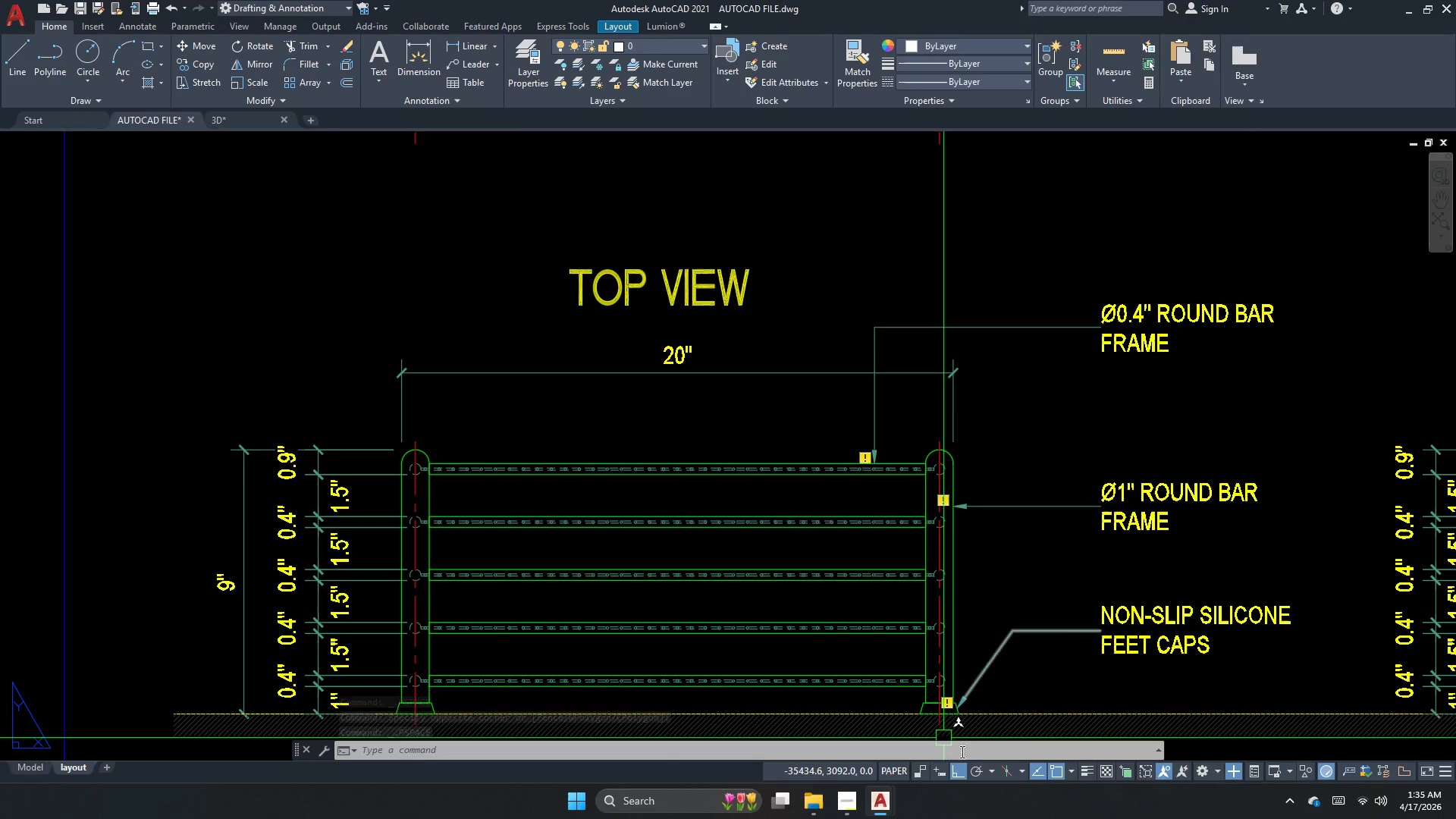 
wait(5.87)
 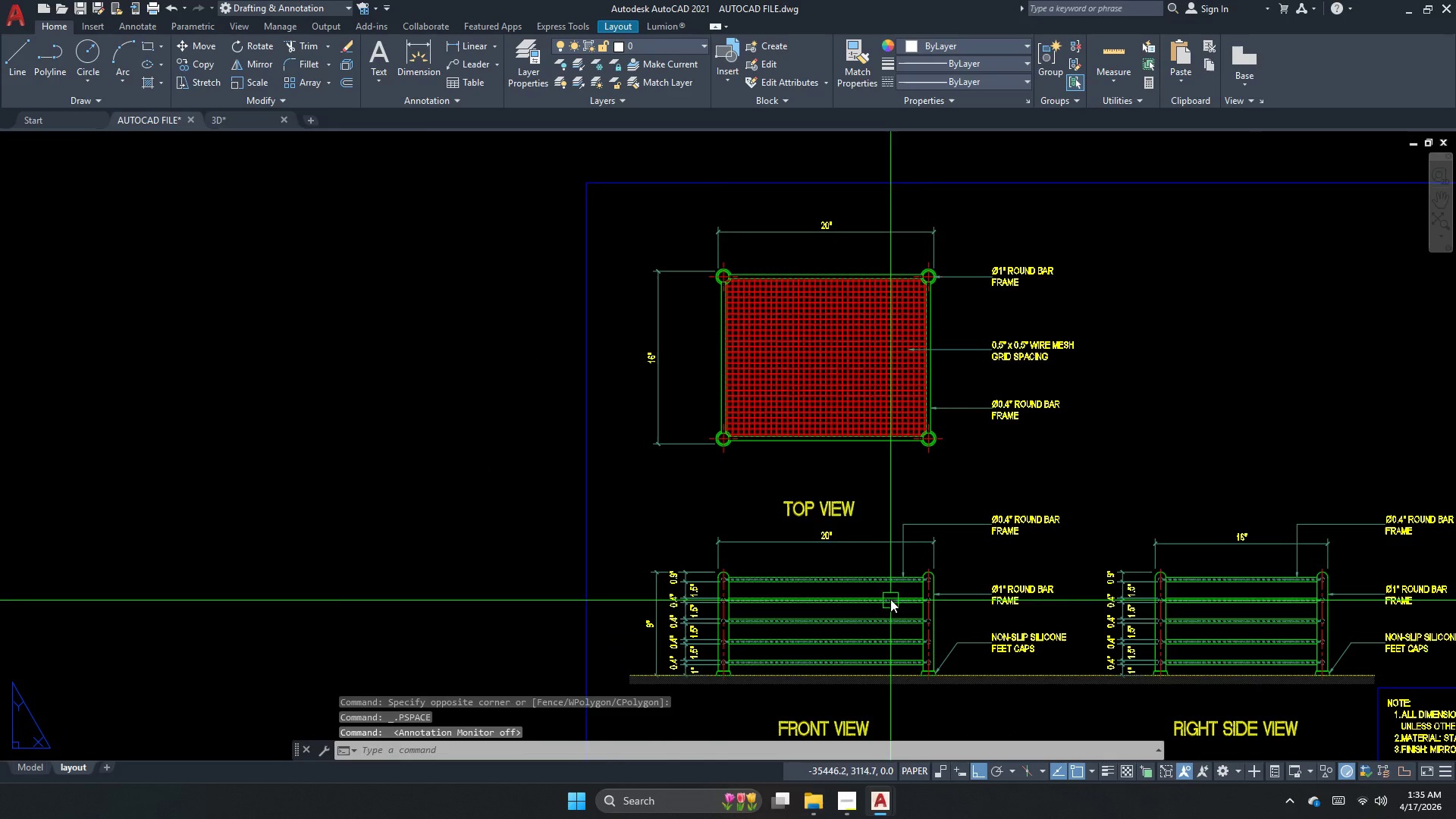 
key(Escape)
 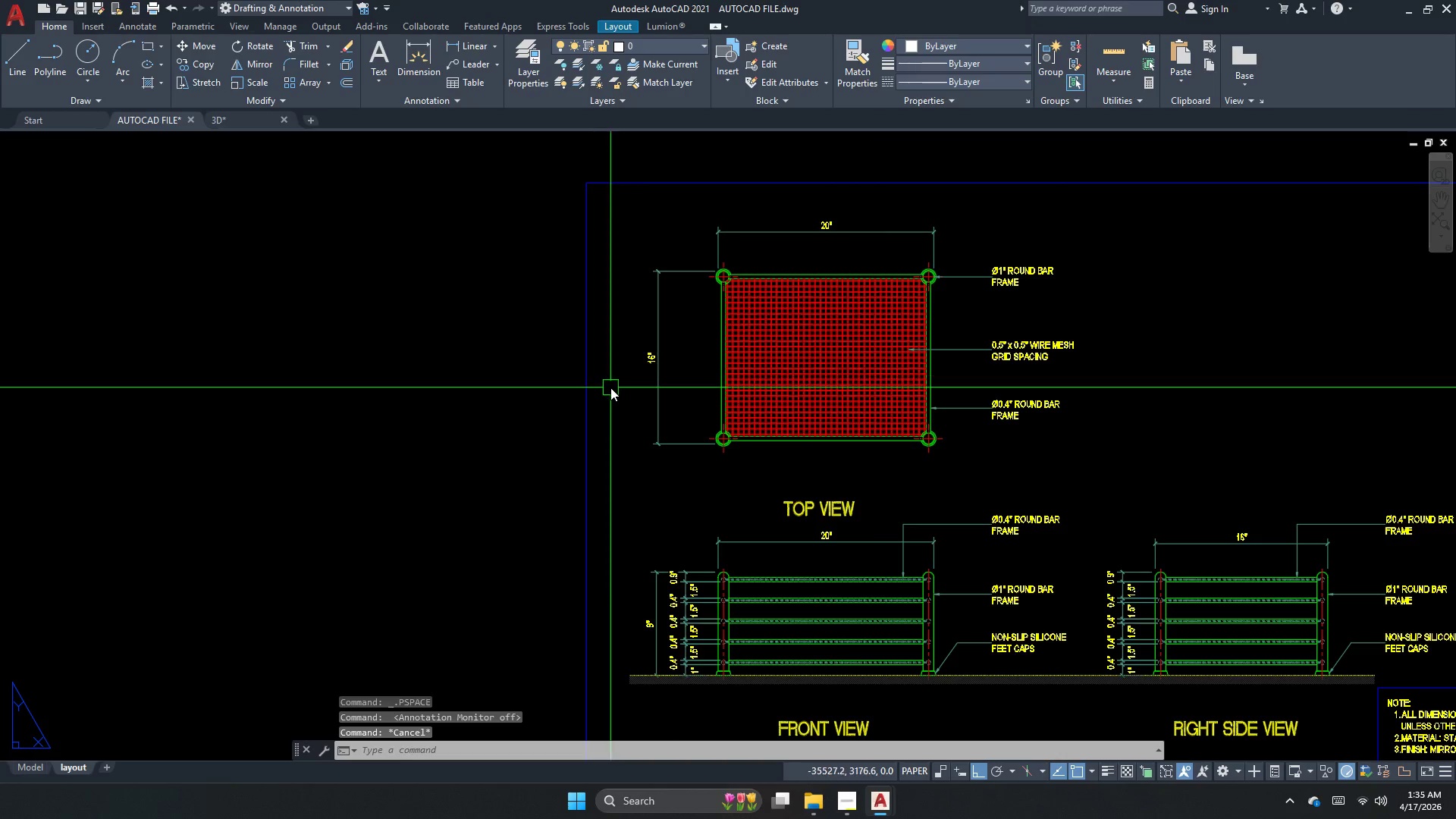 
scroll: coordinate [918, 650], scroll_direction: down, amount: 2.0
 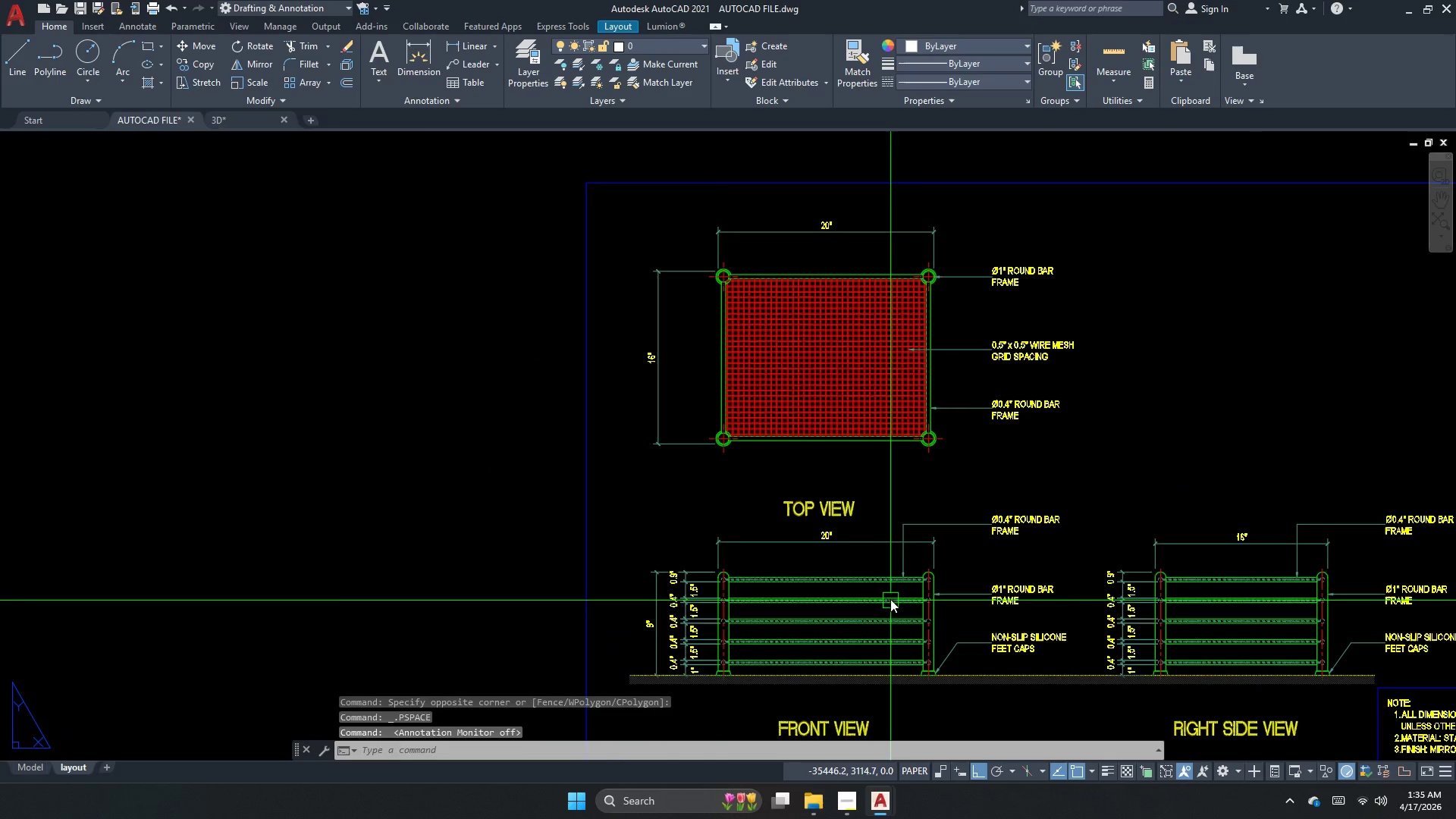 
key(Escape)
 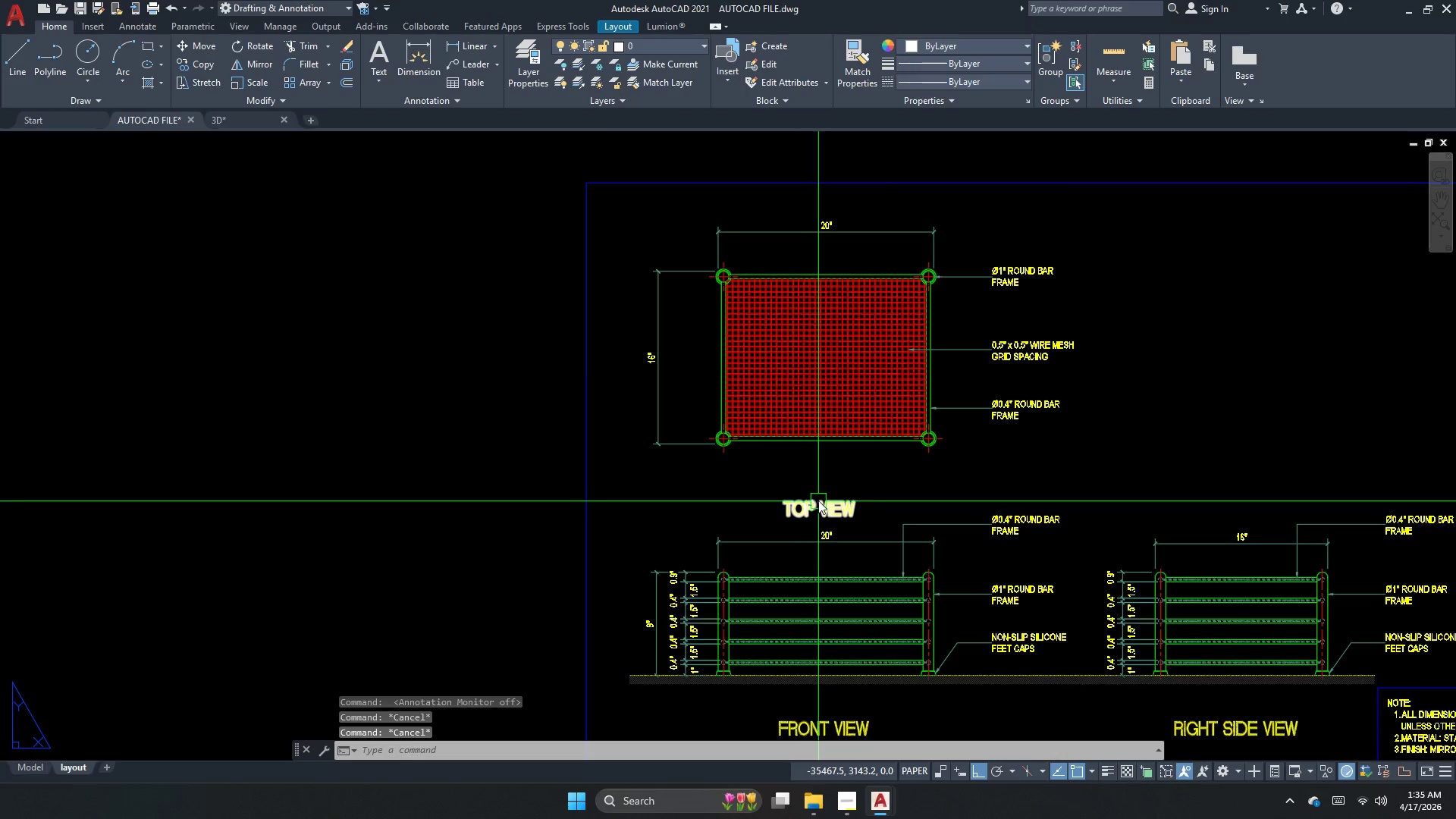 
left_click([823, 497])
 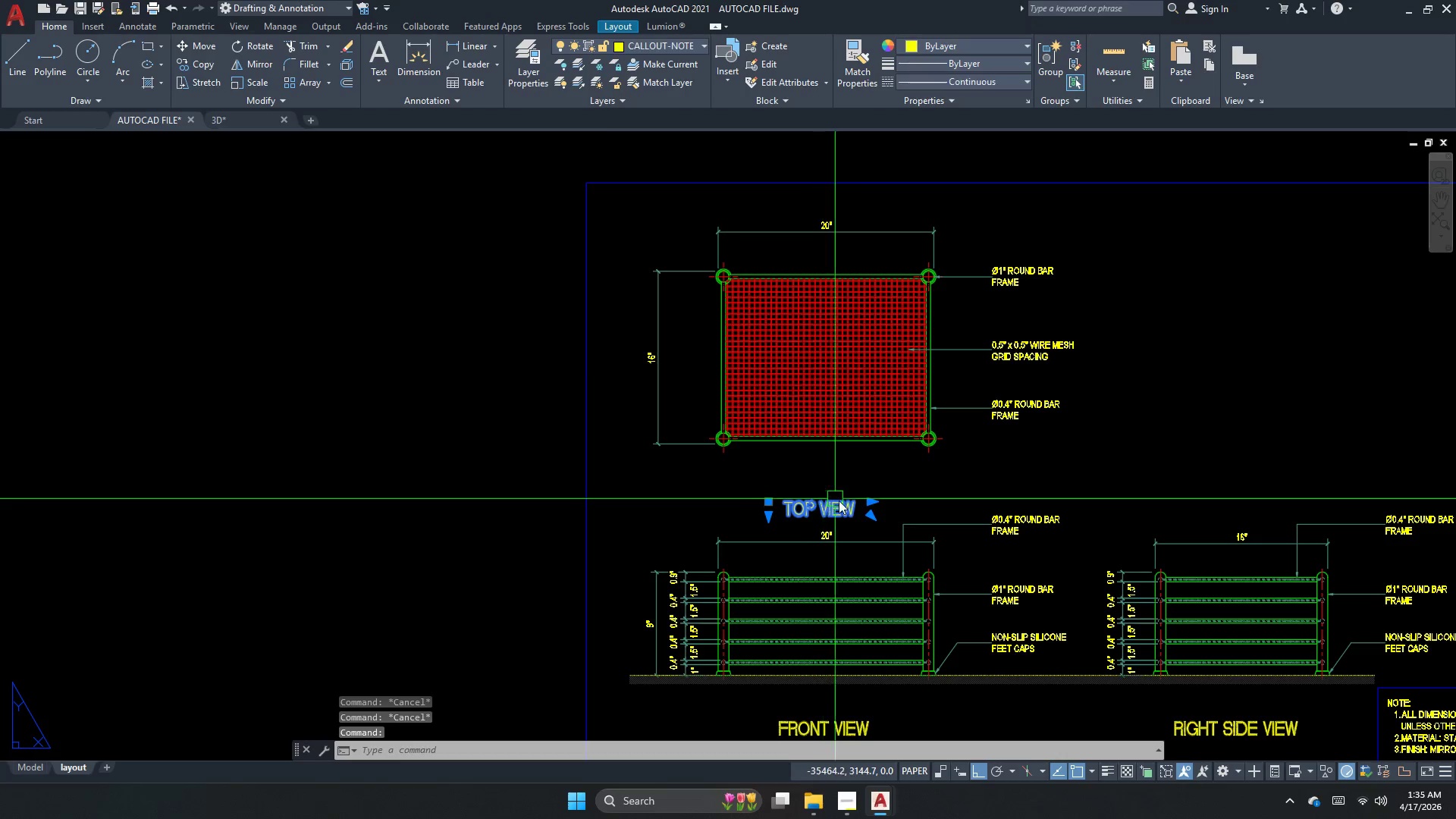 
key(M)
 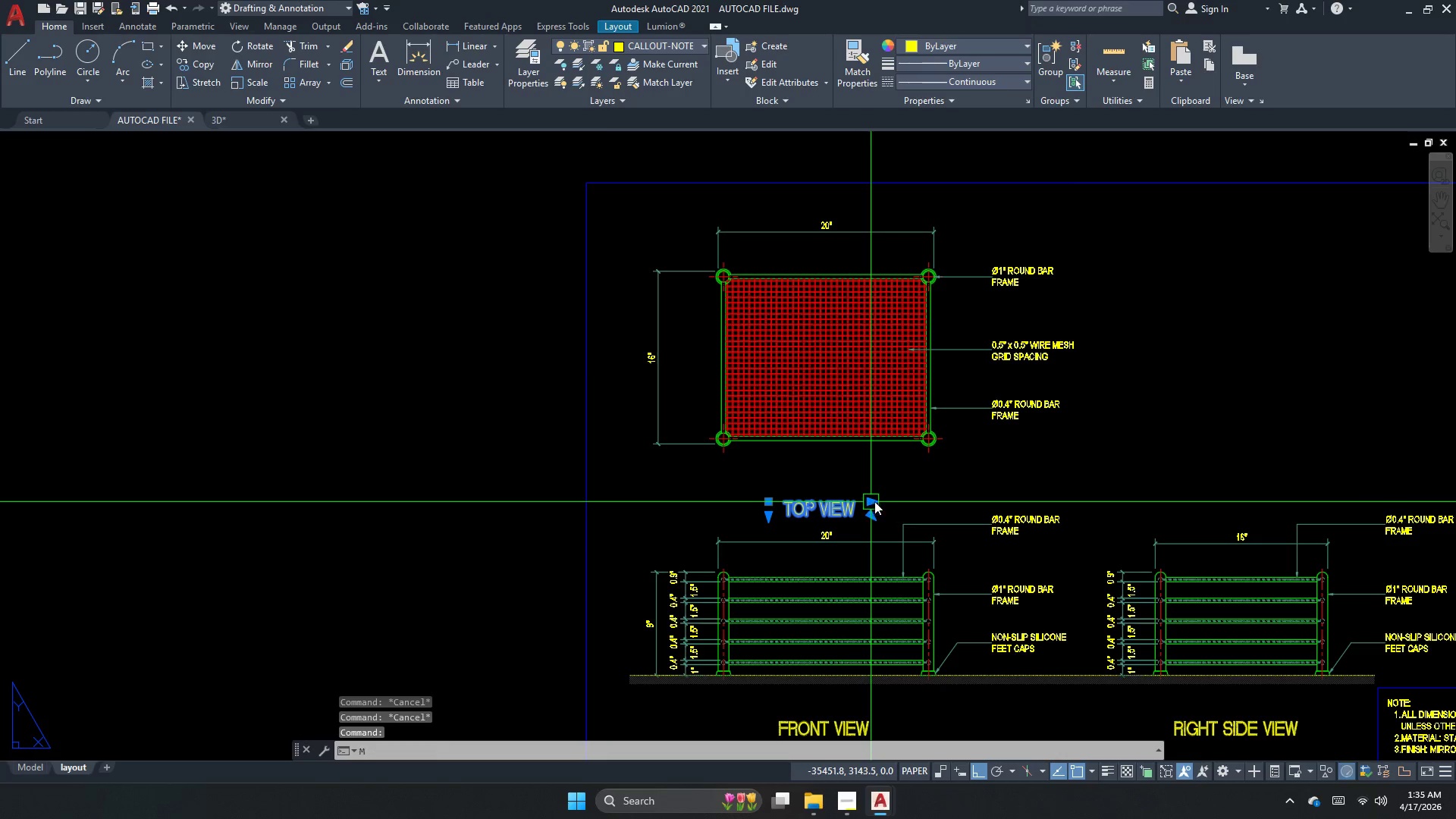 
key(Space)
 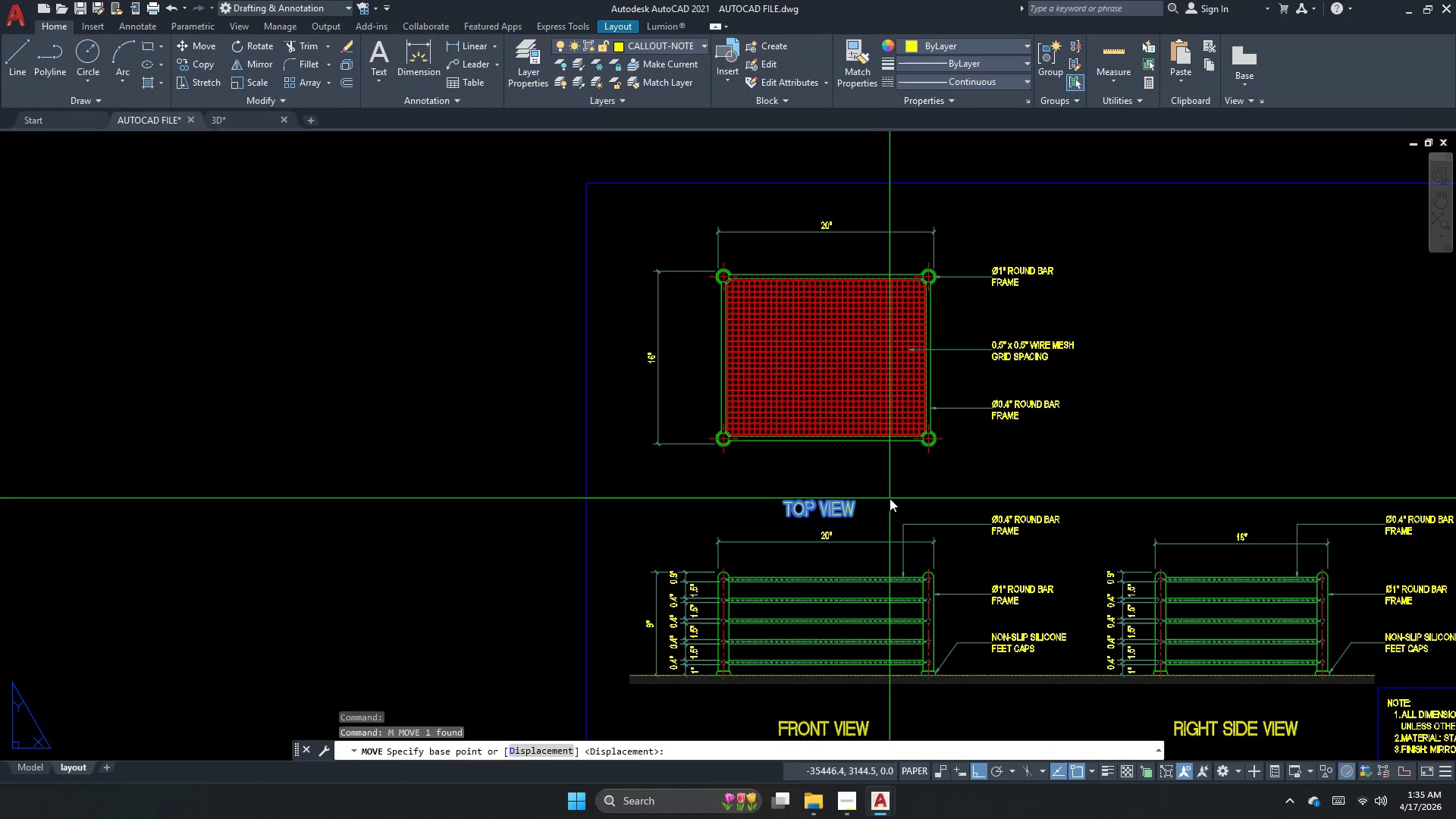 
left_click_drag(start_coordinate=[890, 498], to_coordinate=[890, 490])
 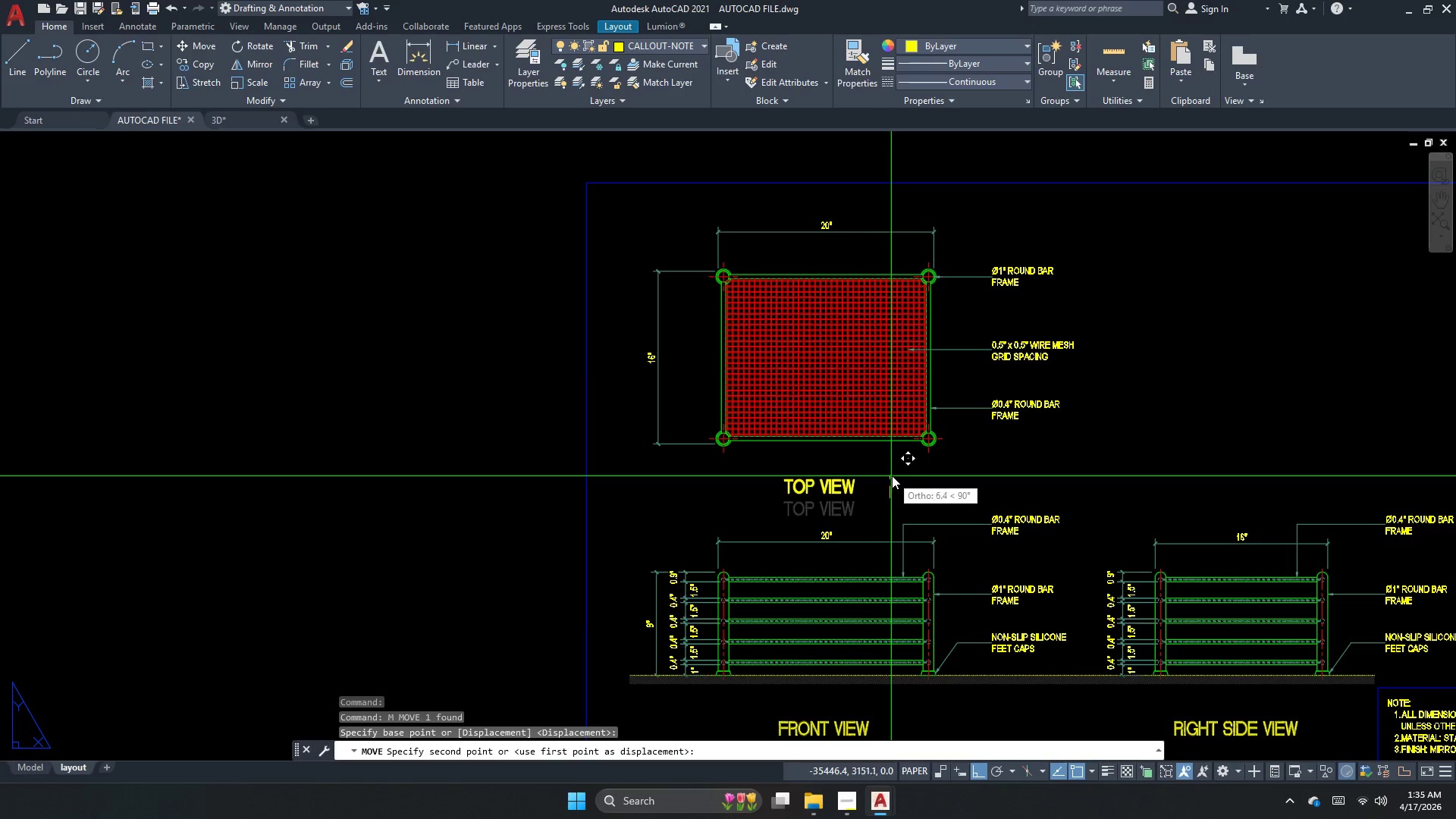 
left_click([892, 474])
 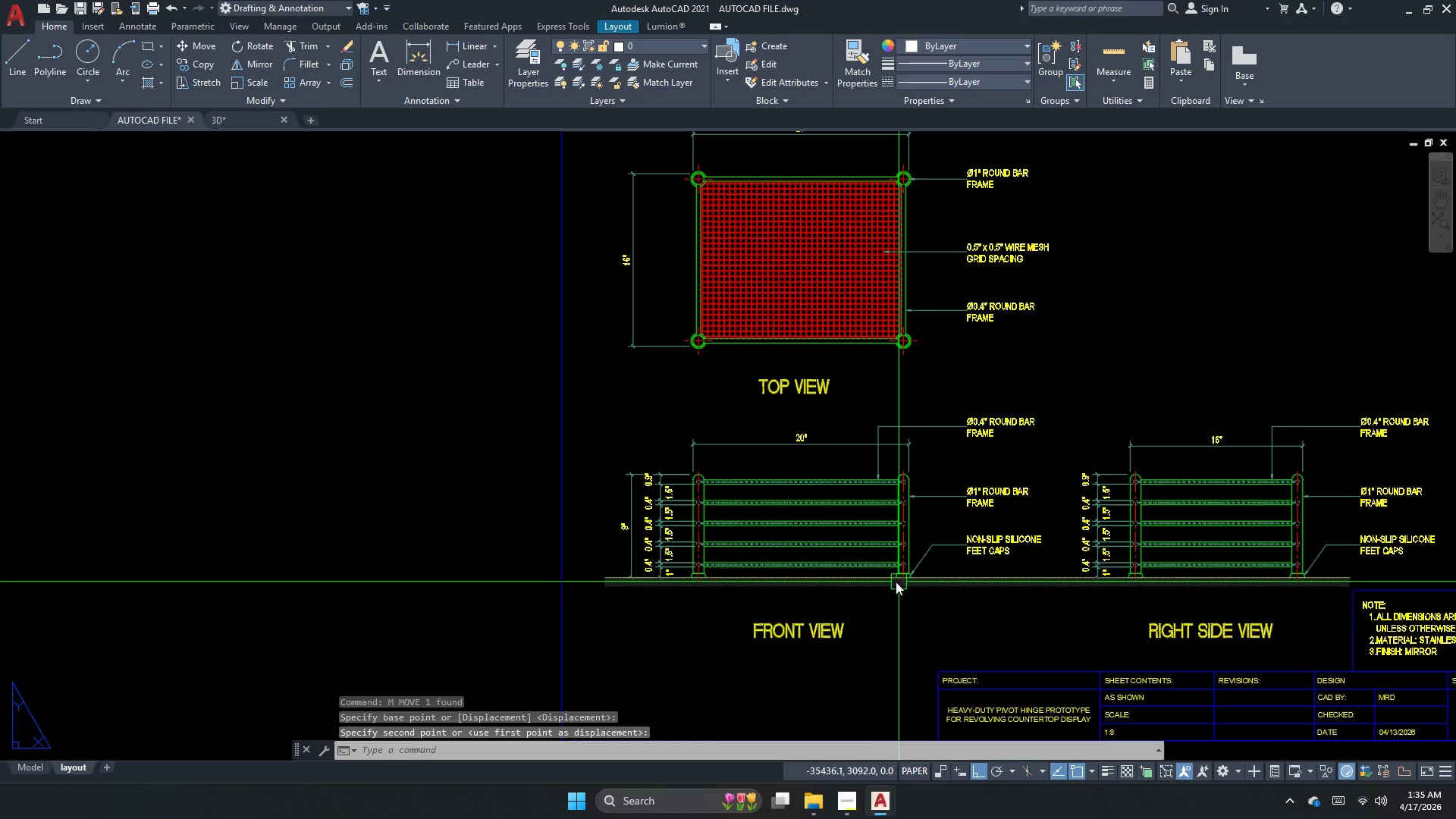 
left_click([819, 629])
 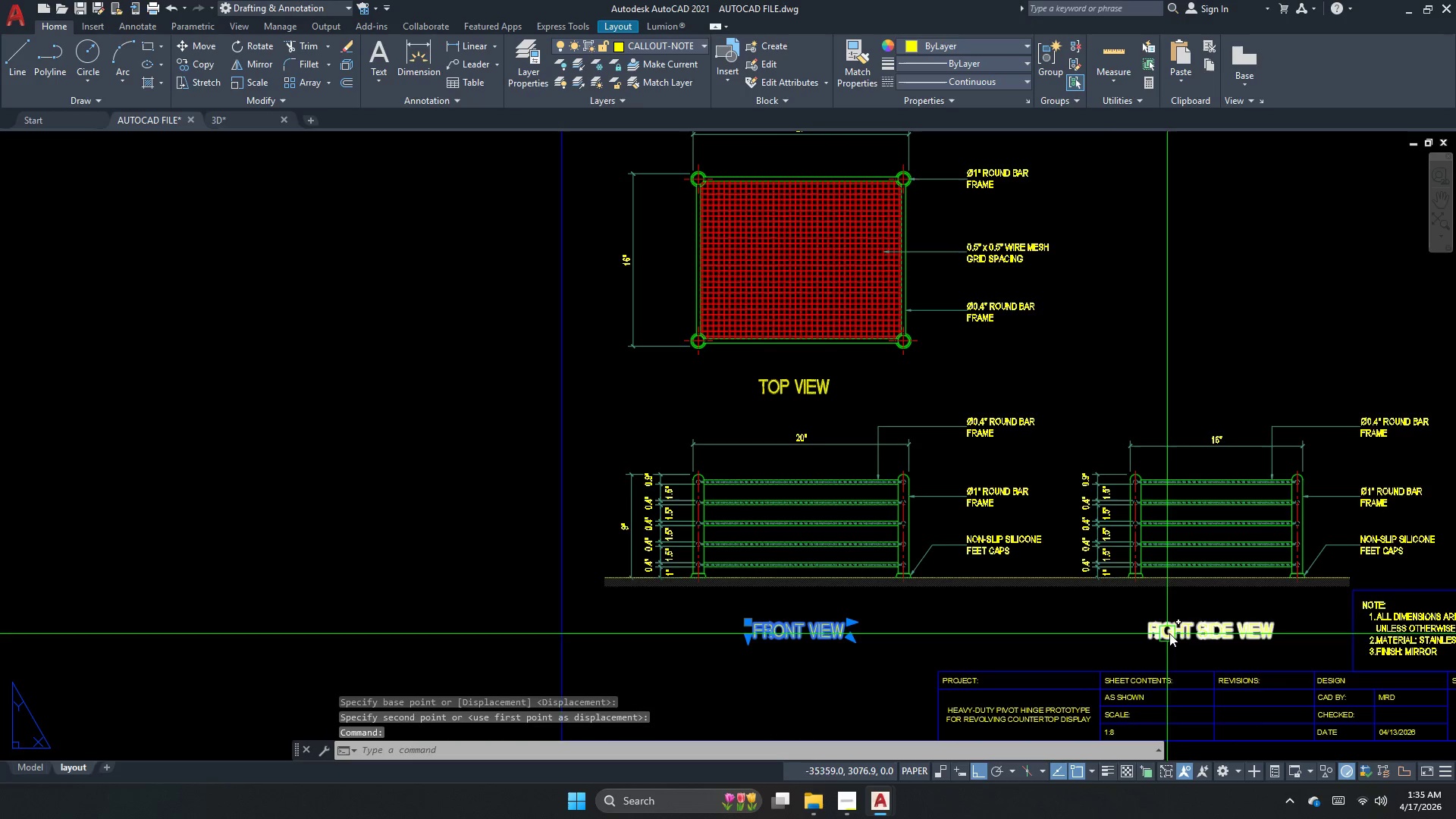 
key(Space)
 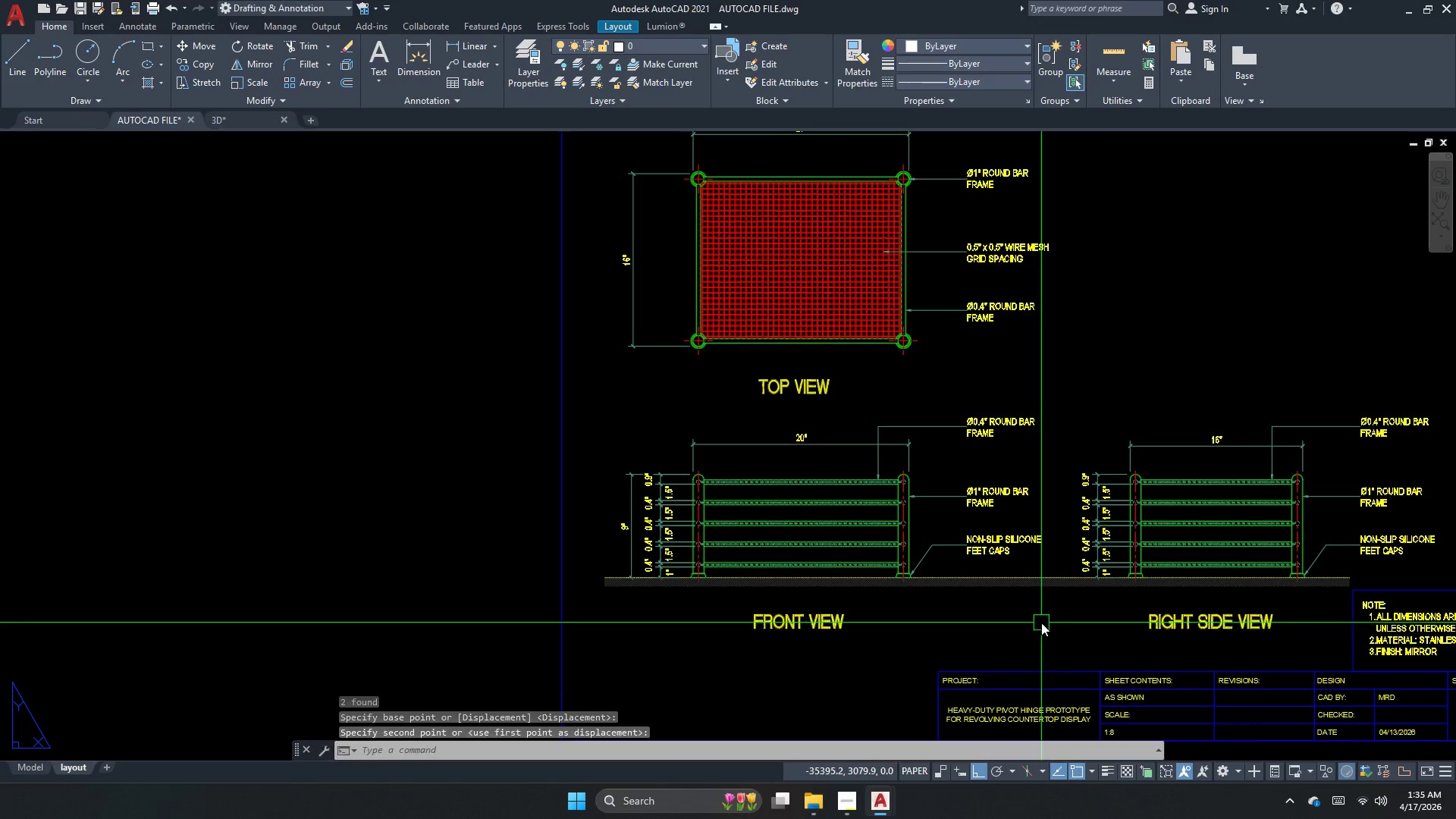 
scroll: coordinate [839, 585], scroll_direction: down, amount: 2.0
 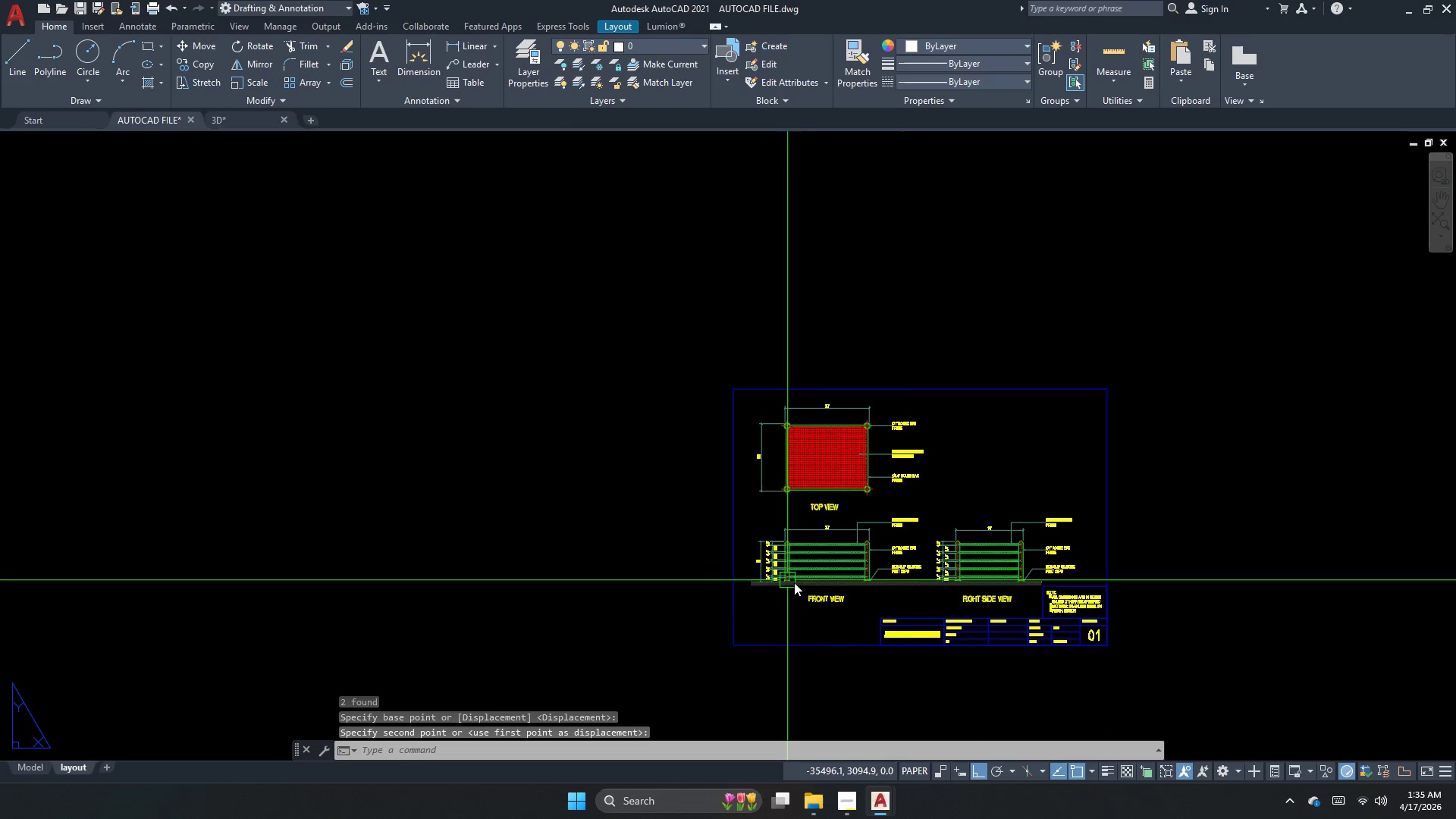 
scroll: coordinate [916, 586], scroll_direction: up, amount: 1.0
 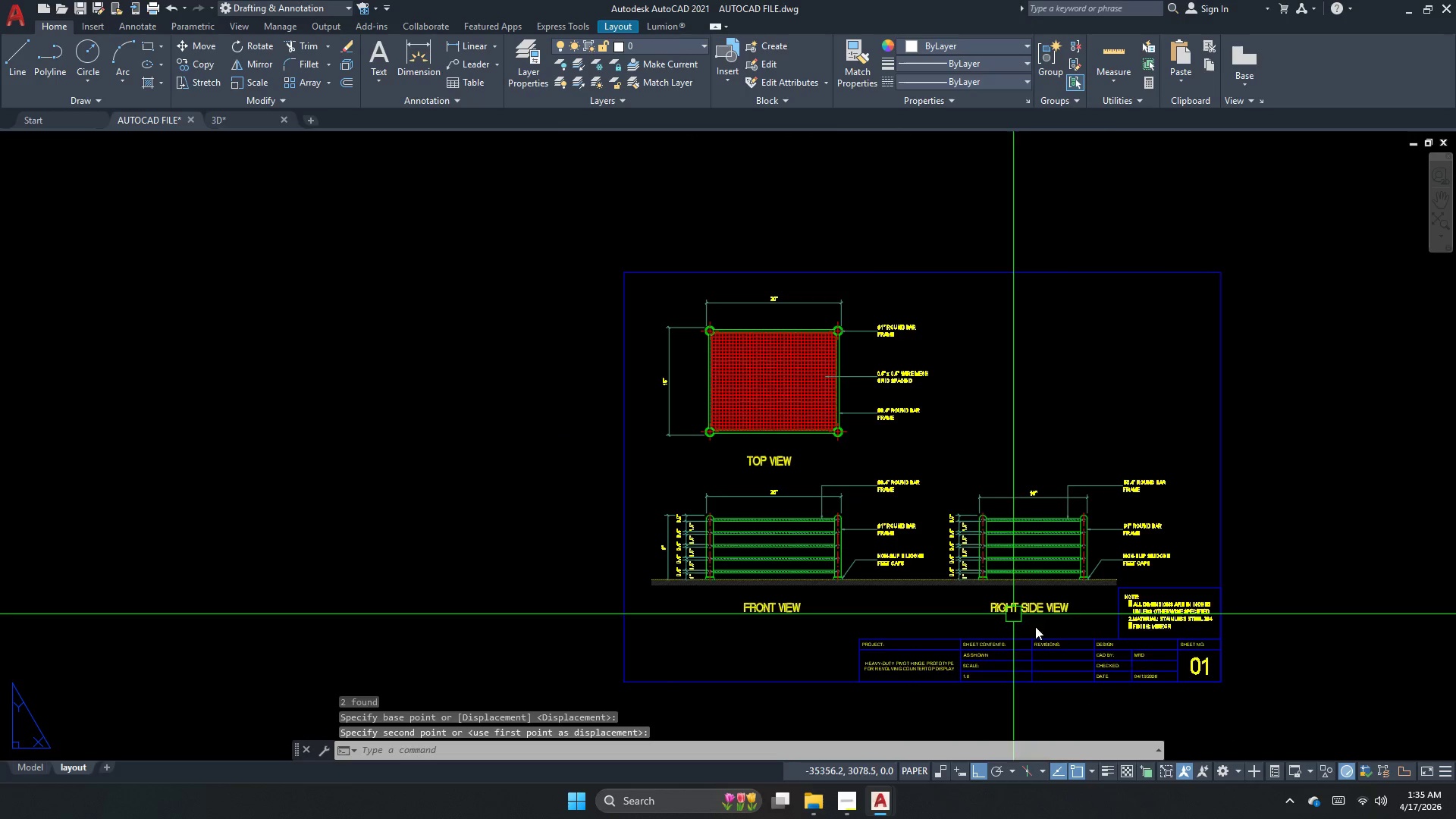 
key(Escape)
 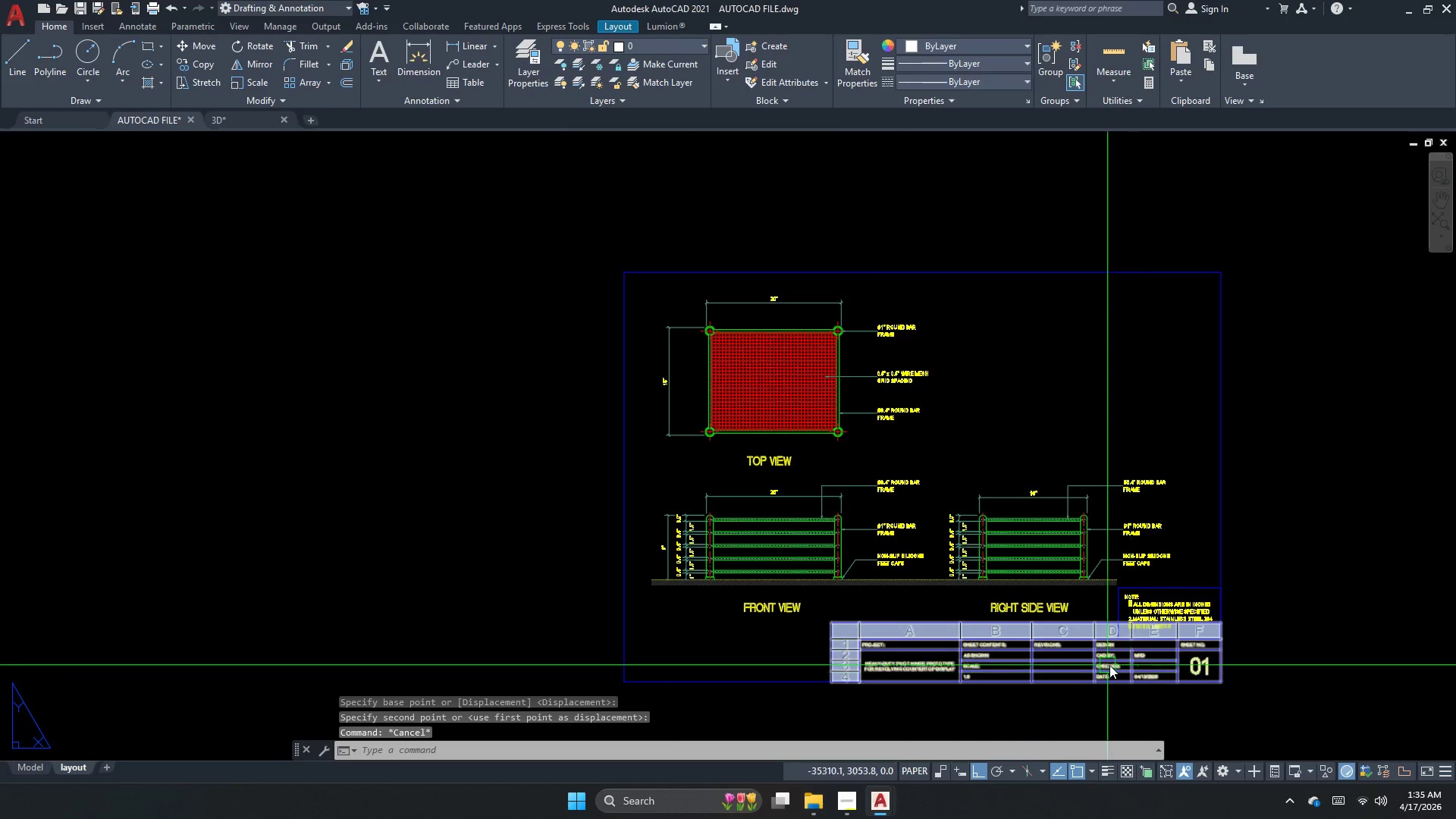 
scroll: coordinate [1159, 678], scroll_direction: up, amount: 3.0
 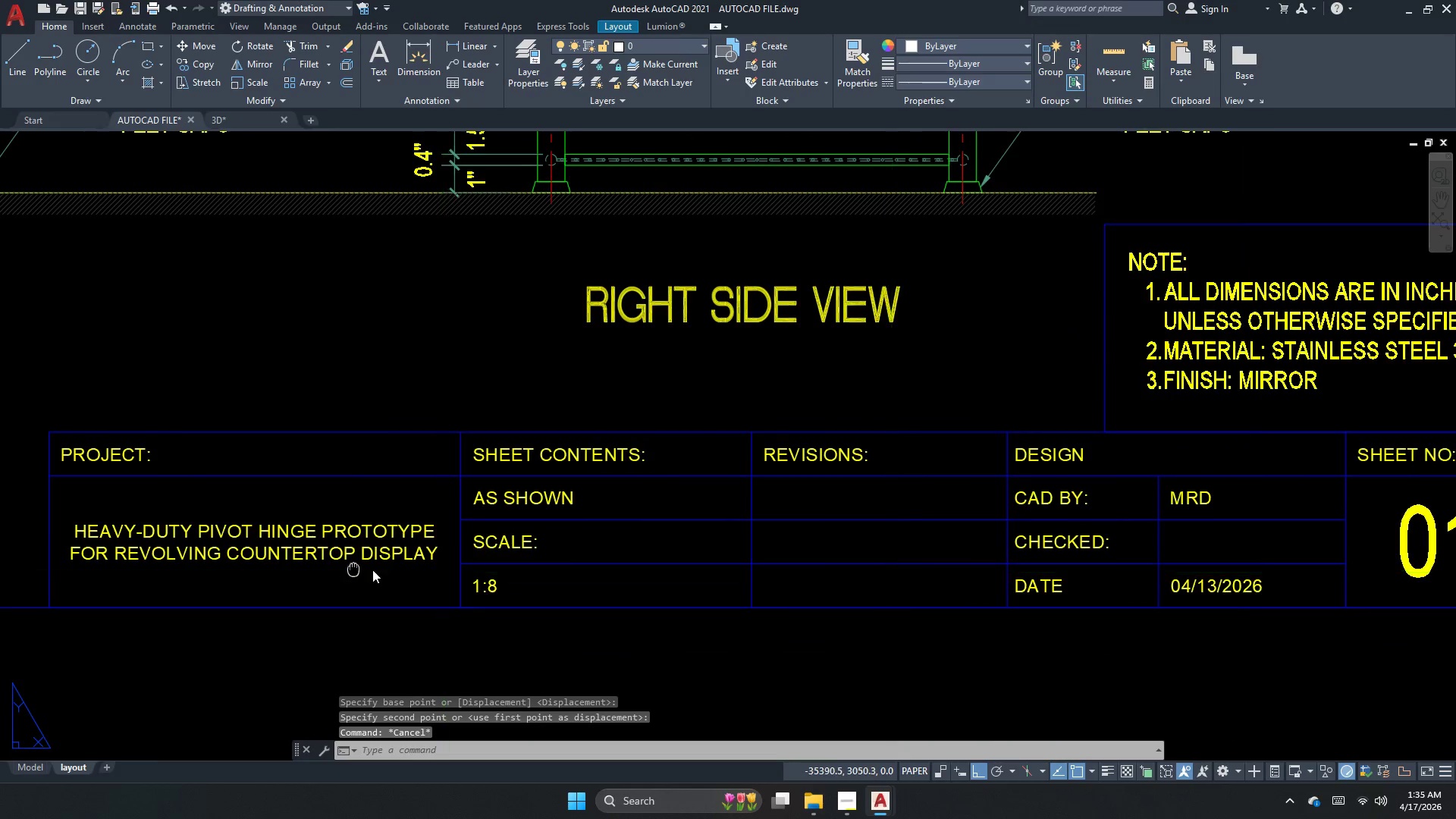 
key(Escape)
 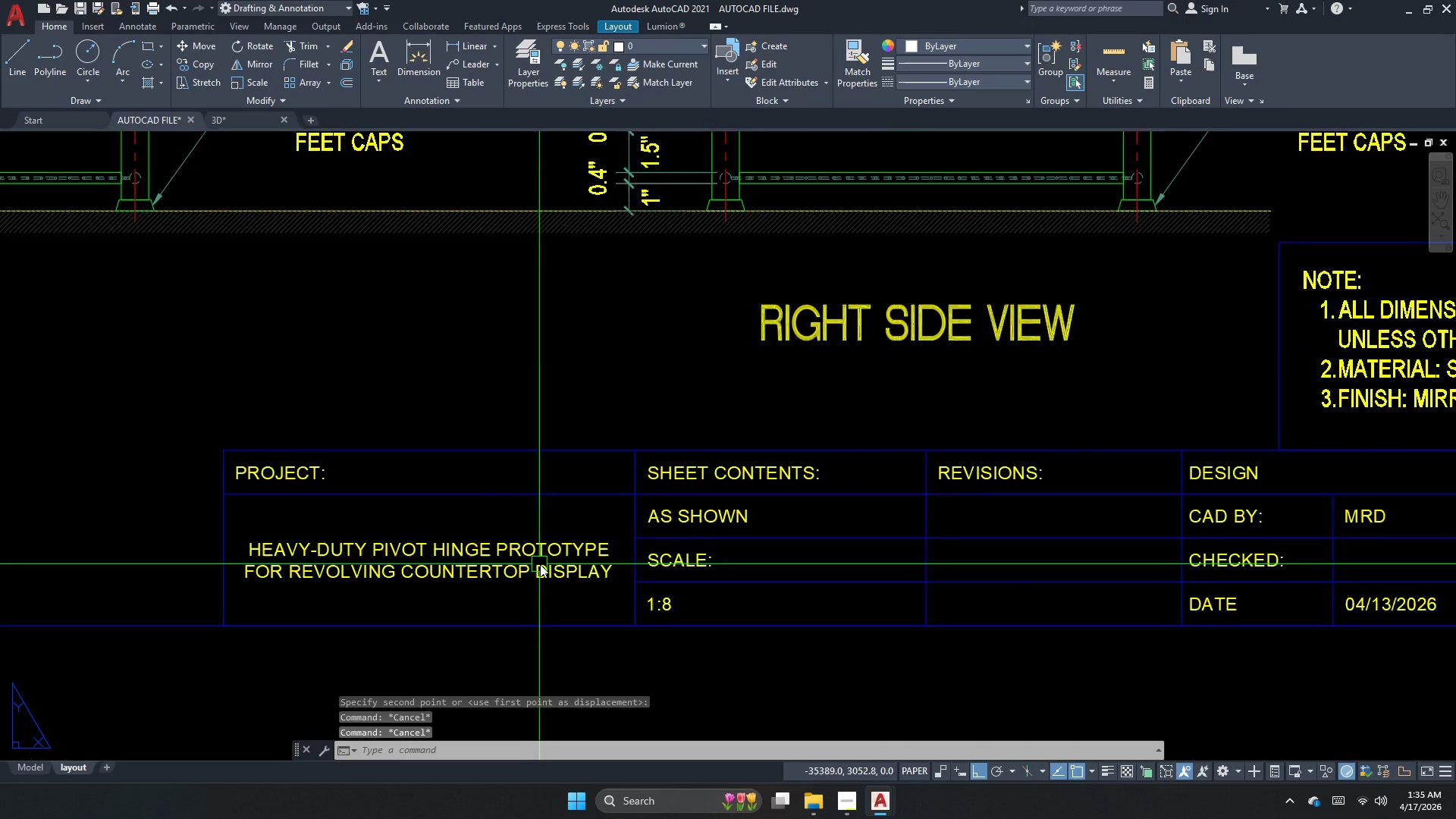 
scroll: coordinate [545, 563], scroll_direction: down, amount: 2.0
 